 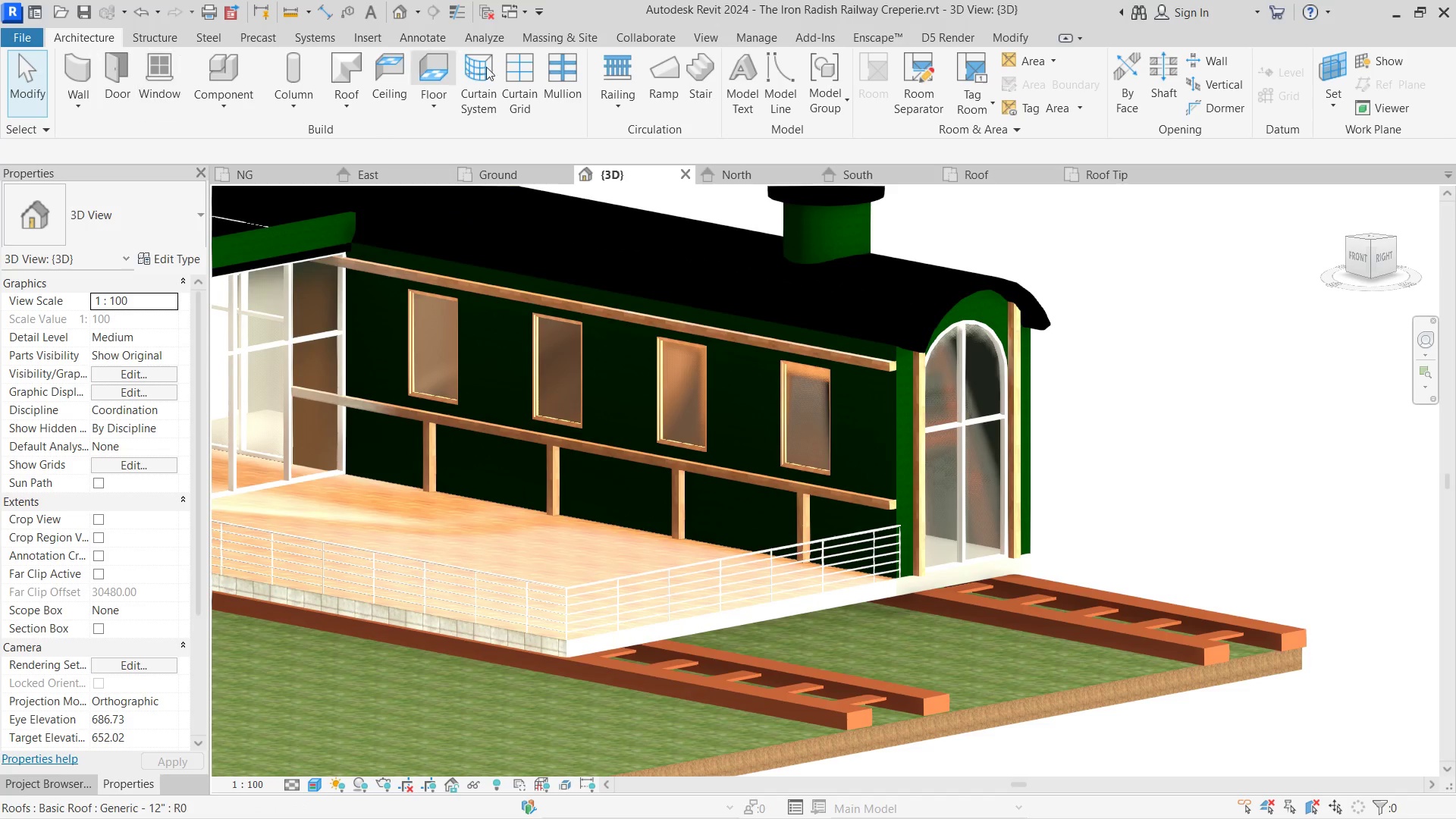 
left_click([725, 90])
 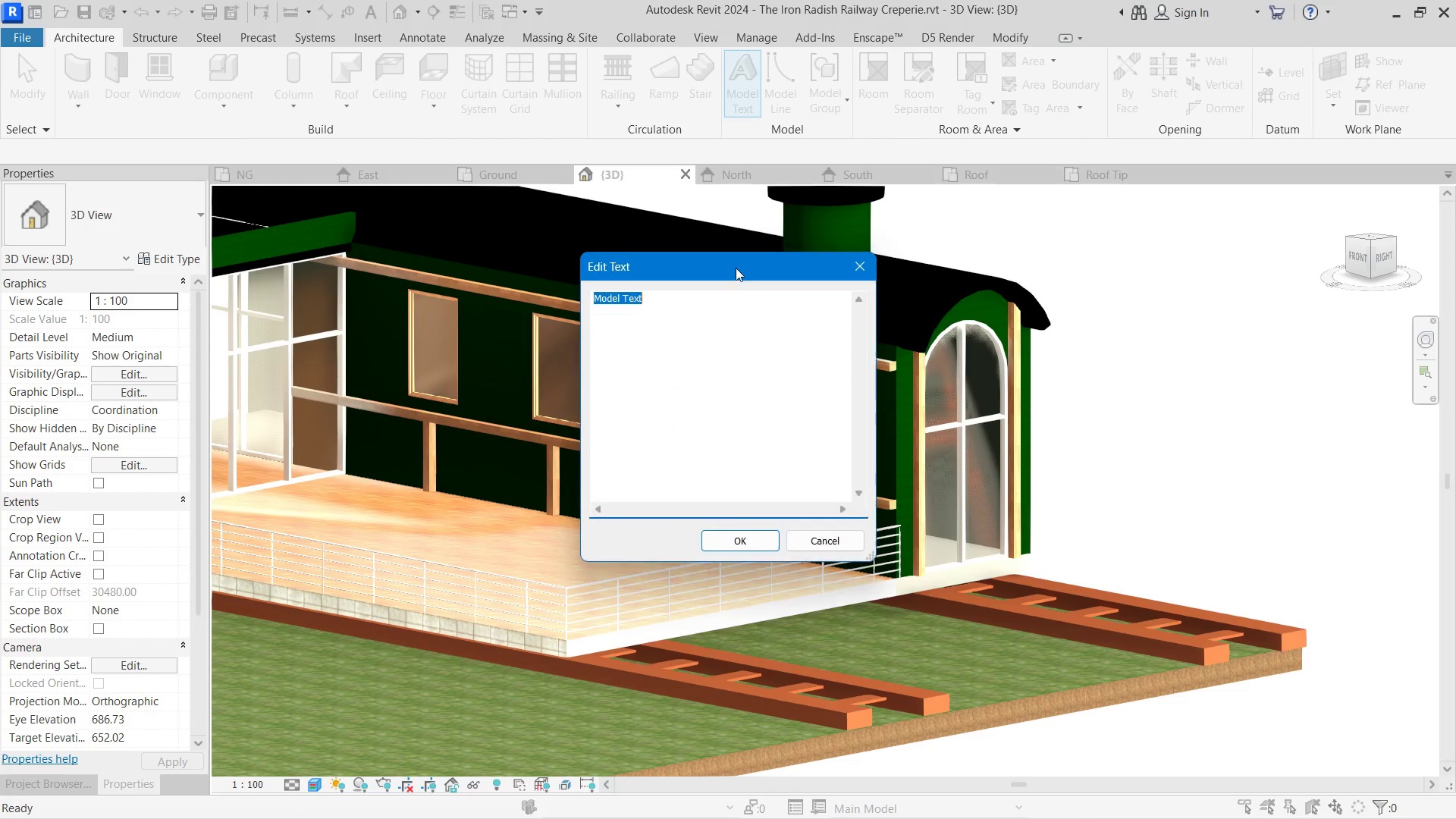 
key(Control+V)
 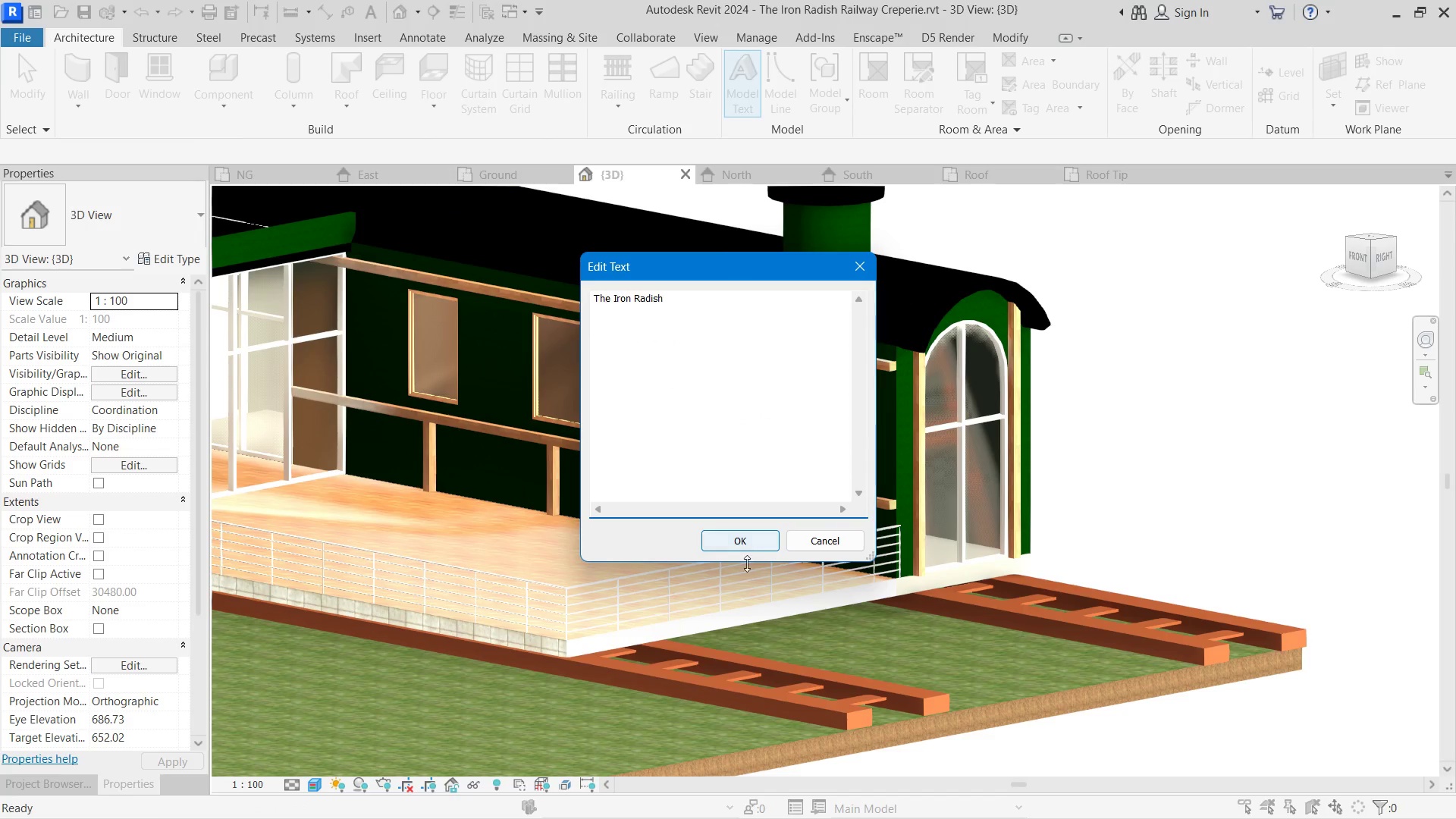 
left_click([747, 548])
 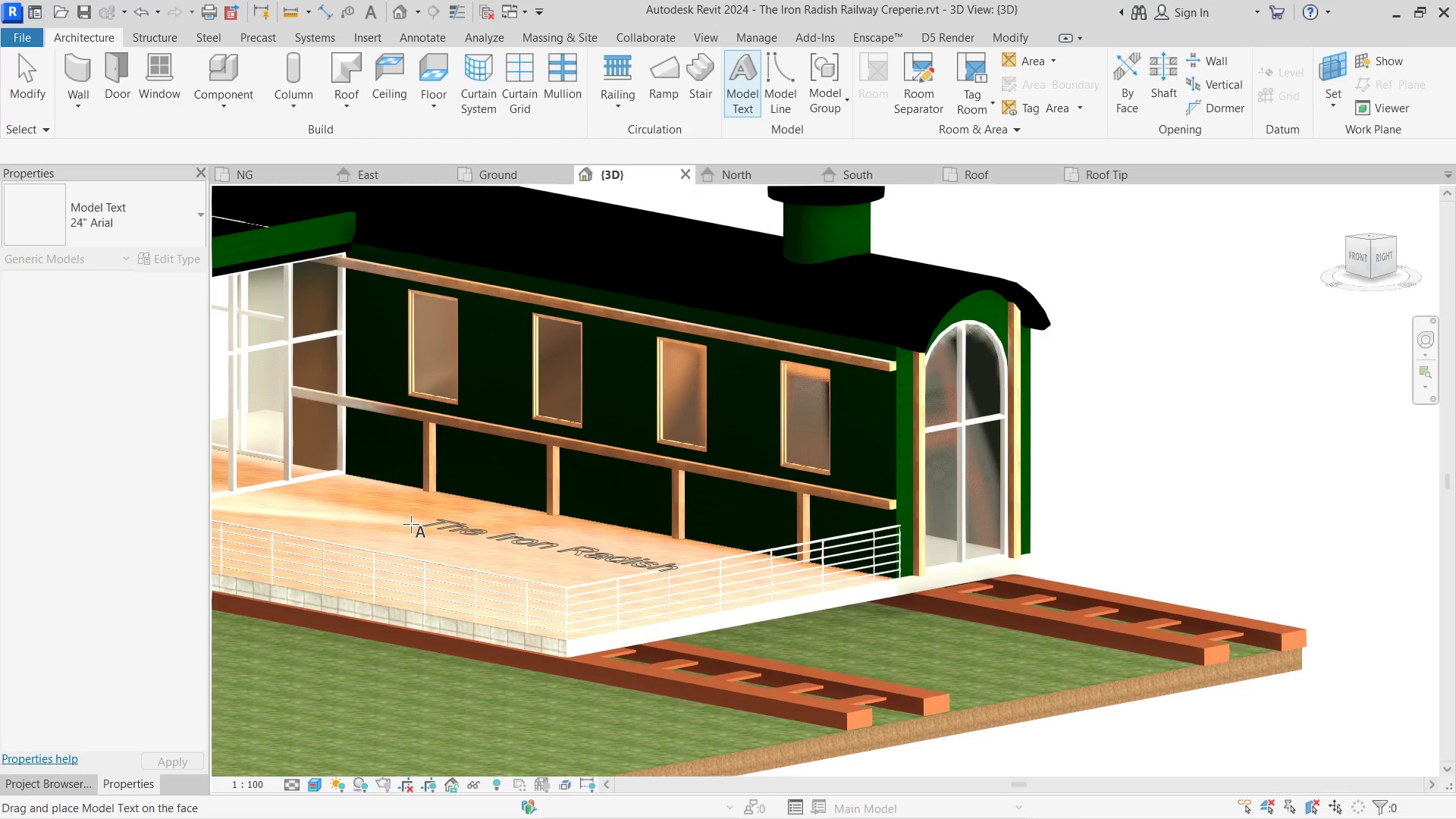 
left_click([410, 524])
 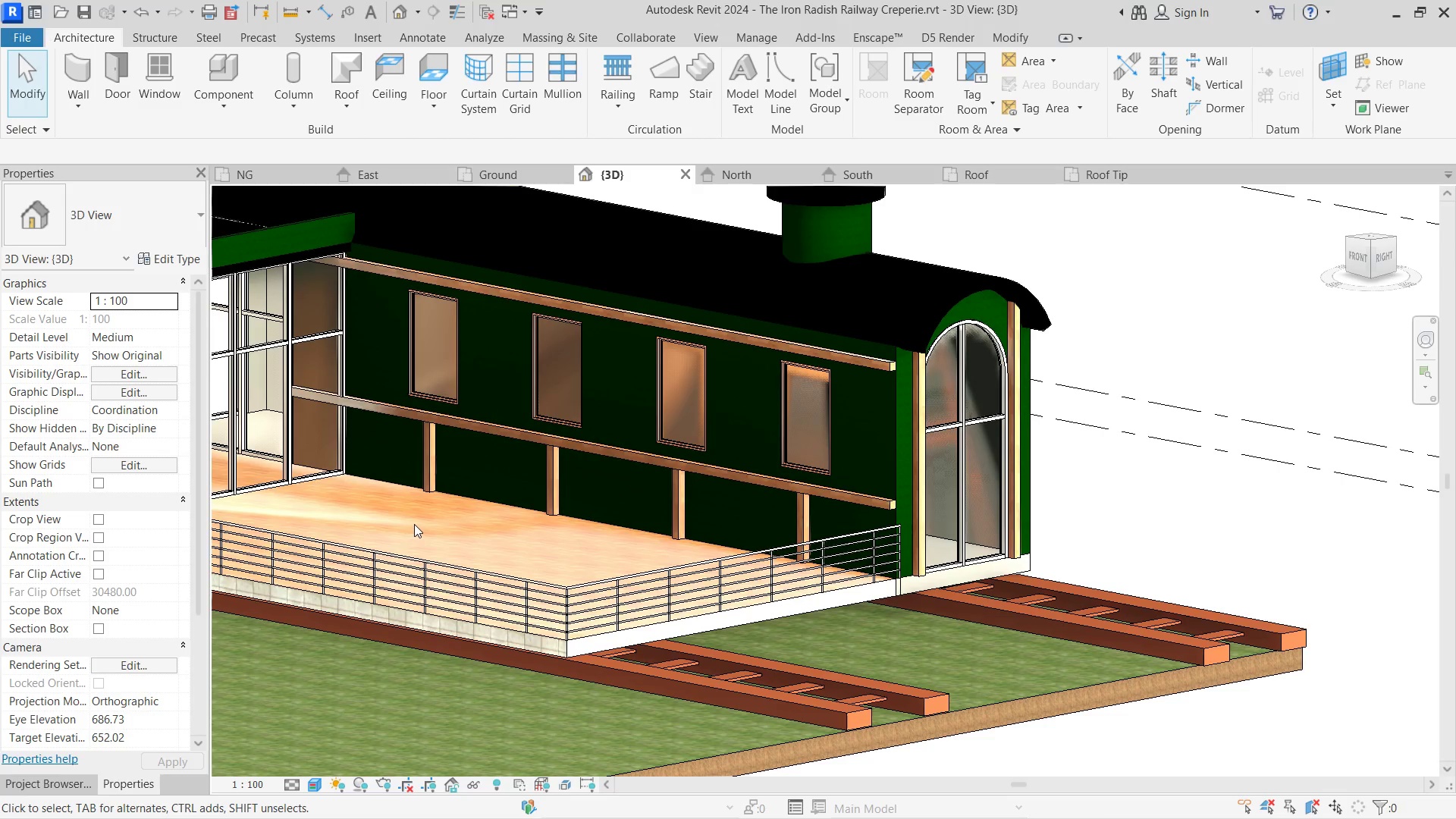 
key(Backquote)
 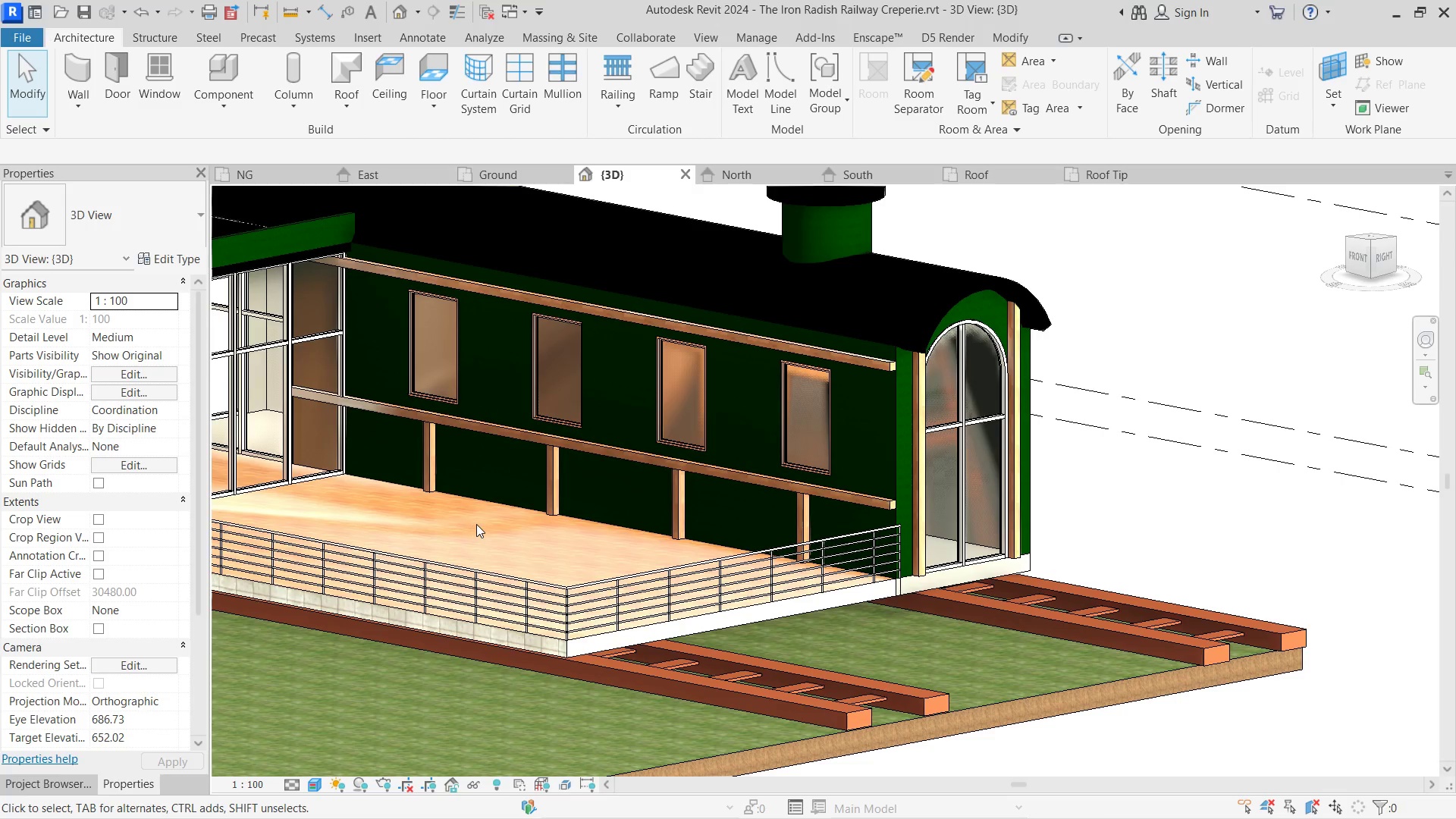 
key(Escape)
 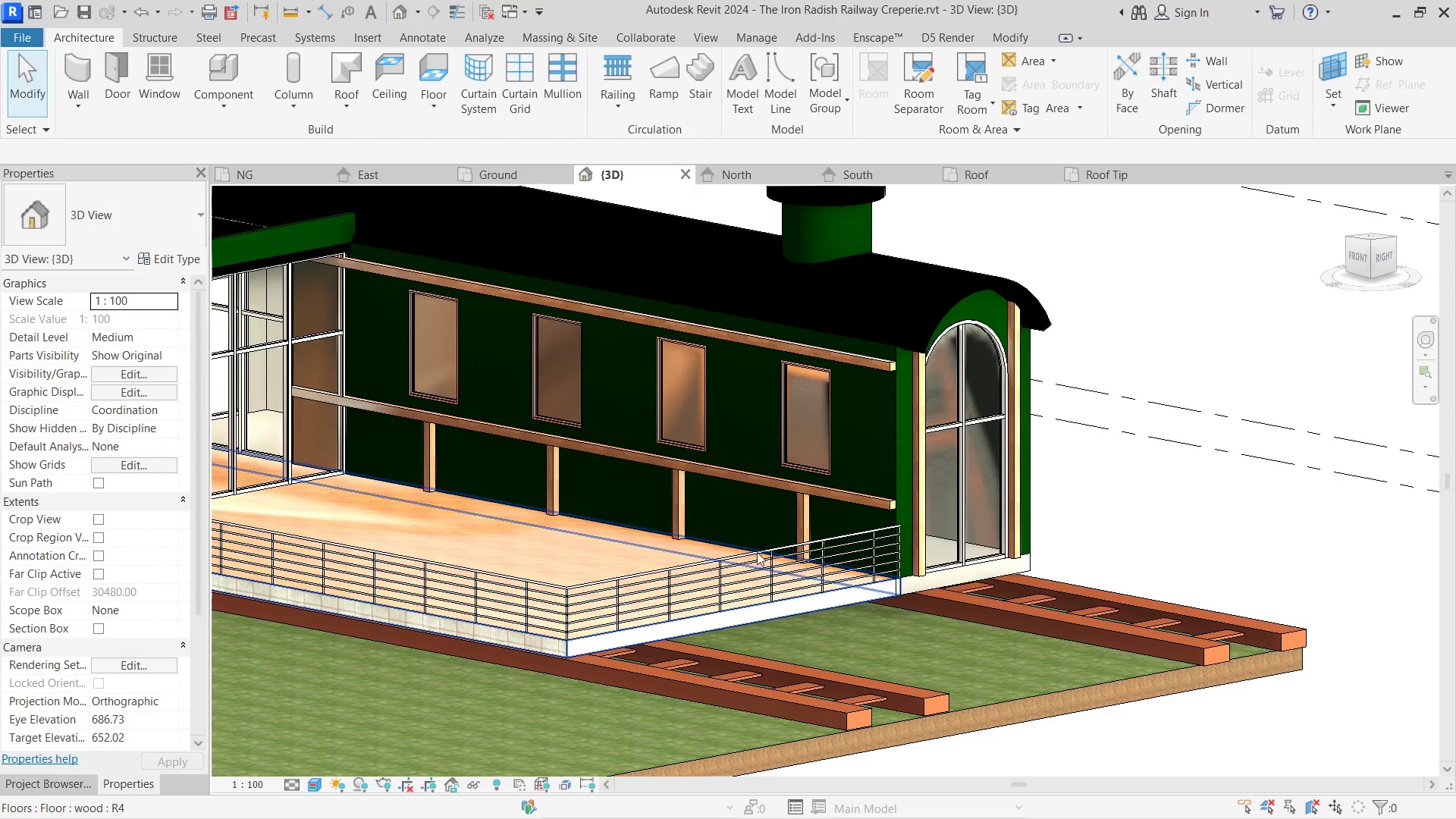 
key(Control+Z)
 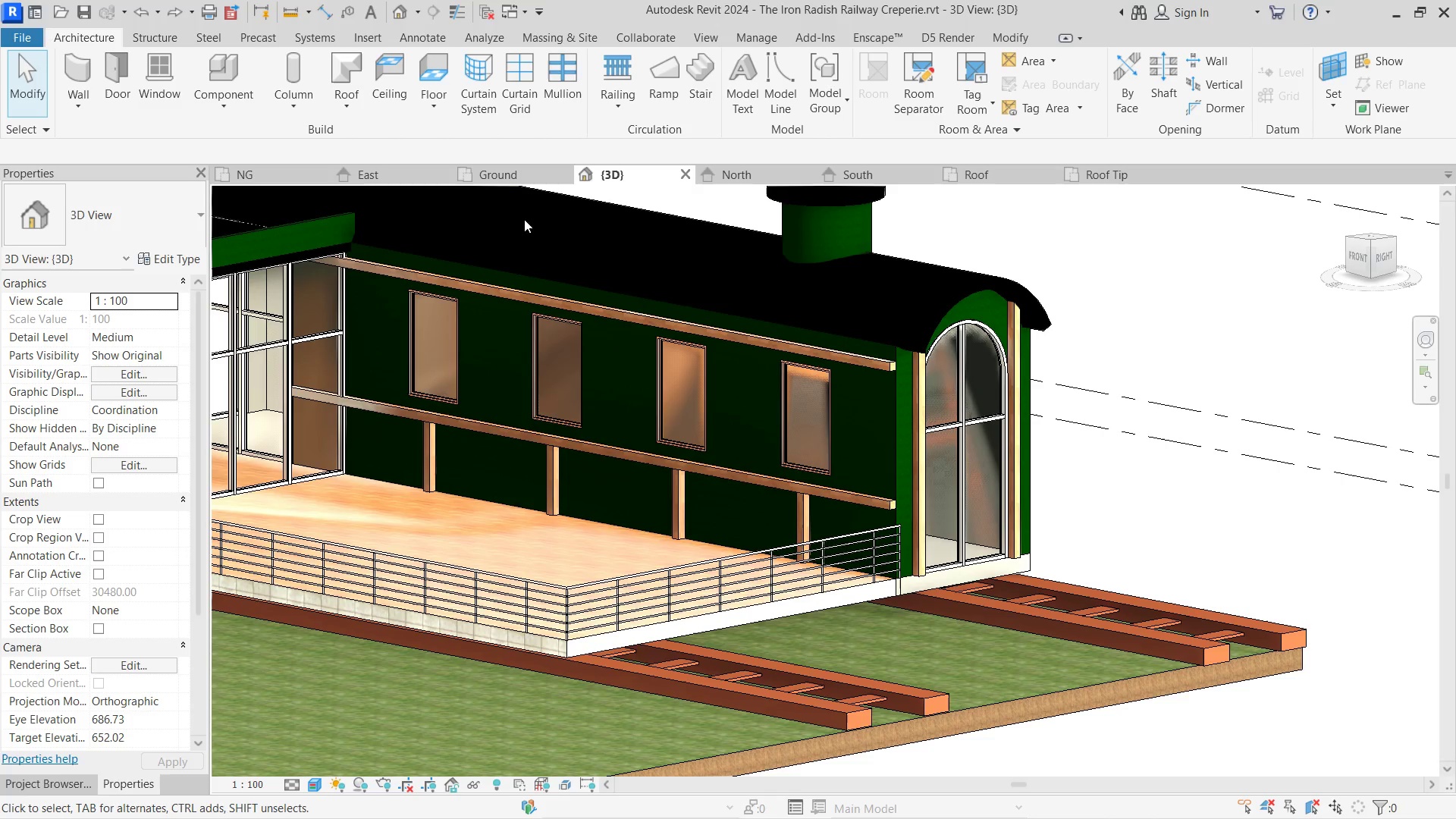 
scroll: coordinate [744, 546], scroll_direction: down, amount: 1.0
 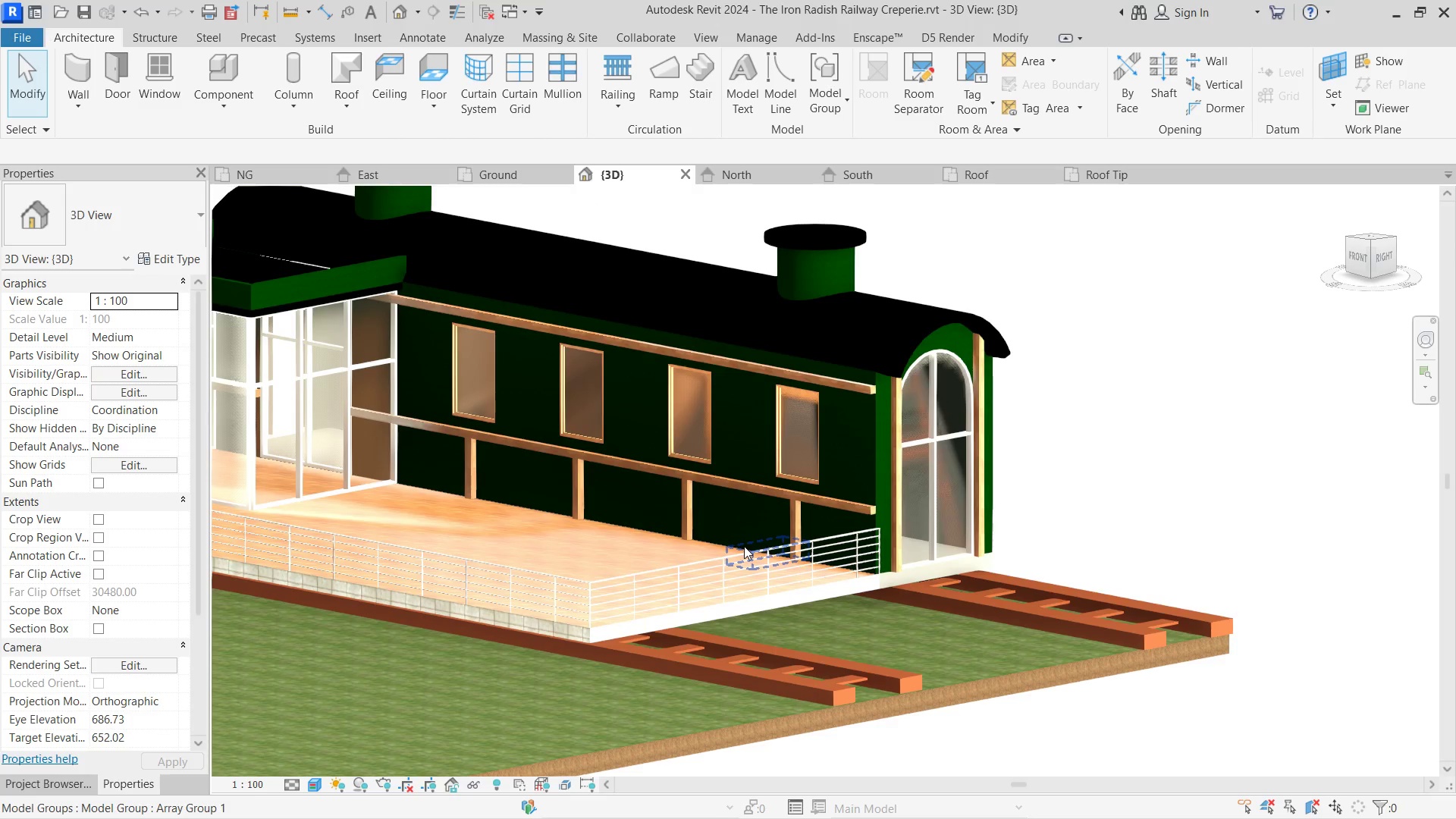 
left_click([521, 178])
 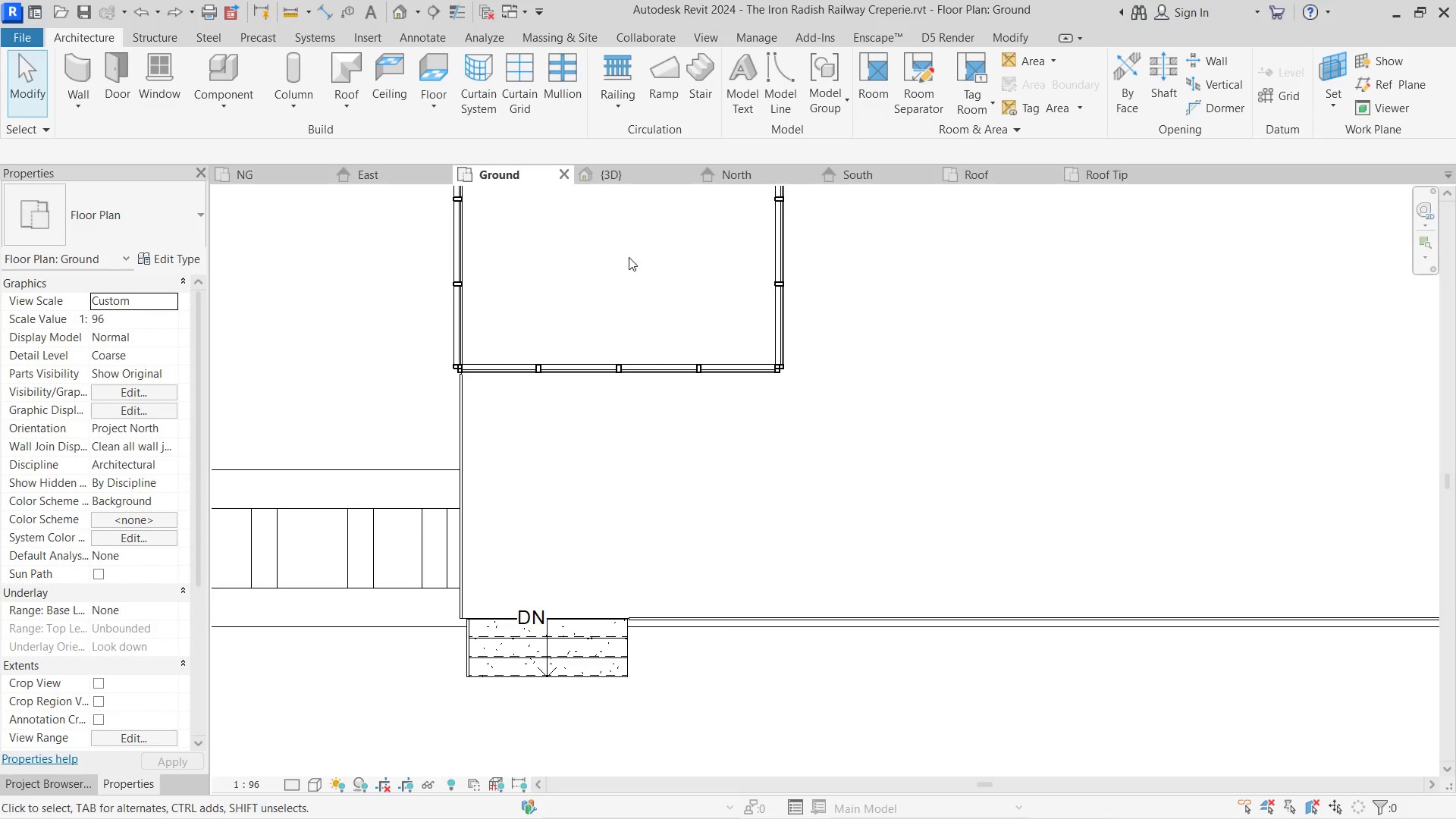 
scroll: coordinate [647, 368], scroll_direction: down, amount: 9.0
 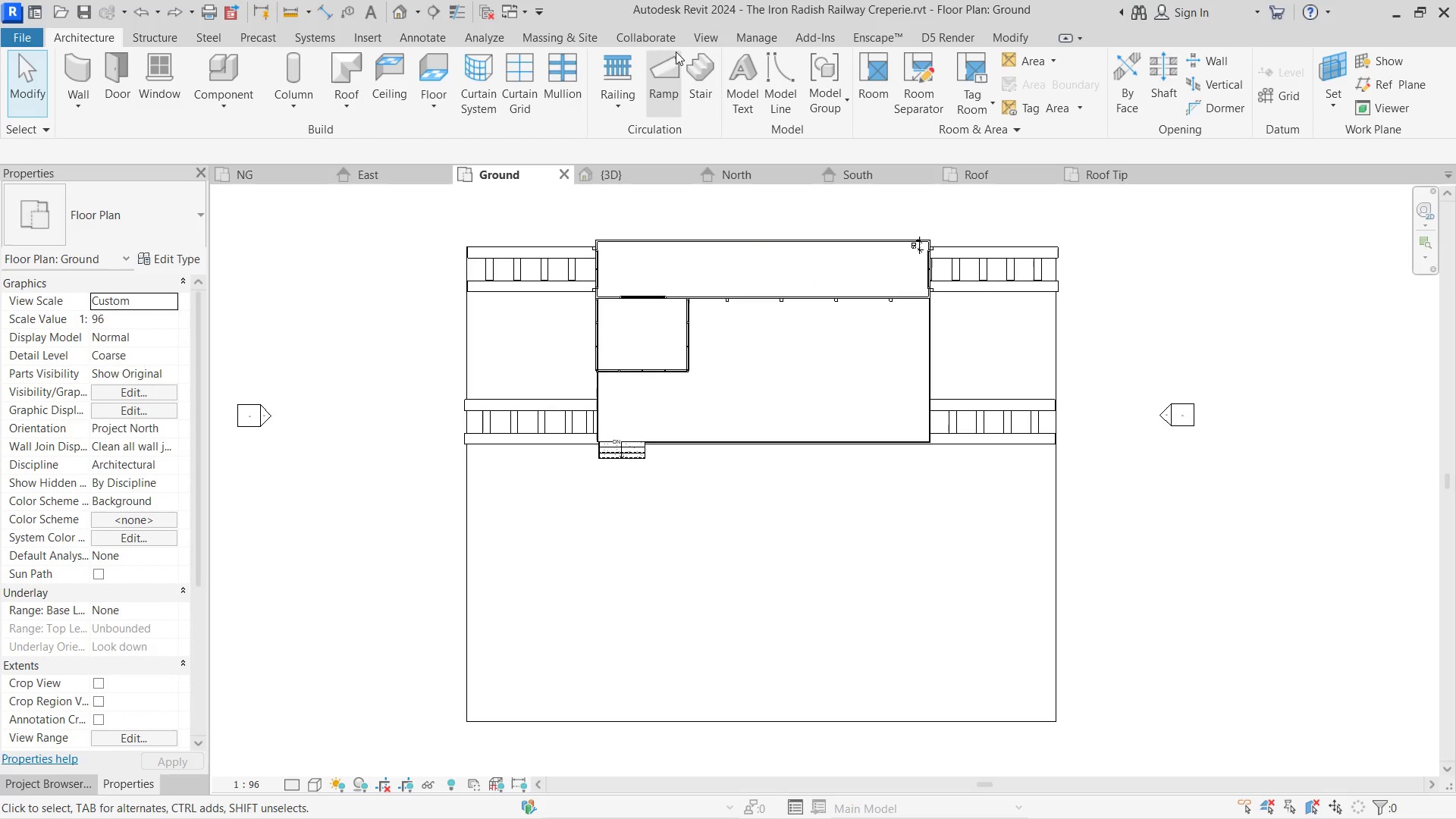 
left_click([737, 80])
 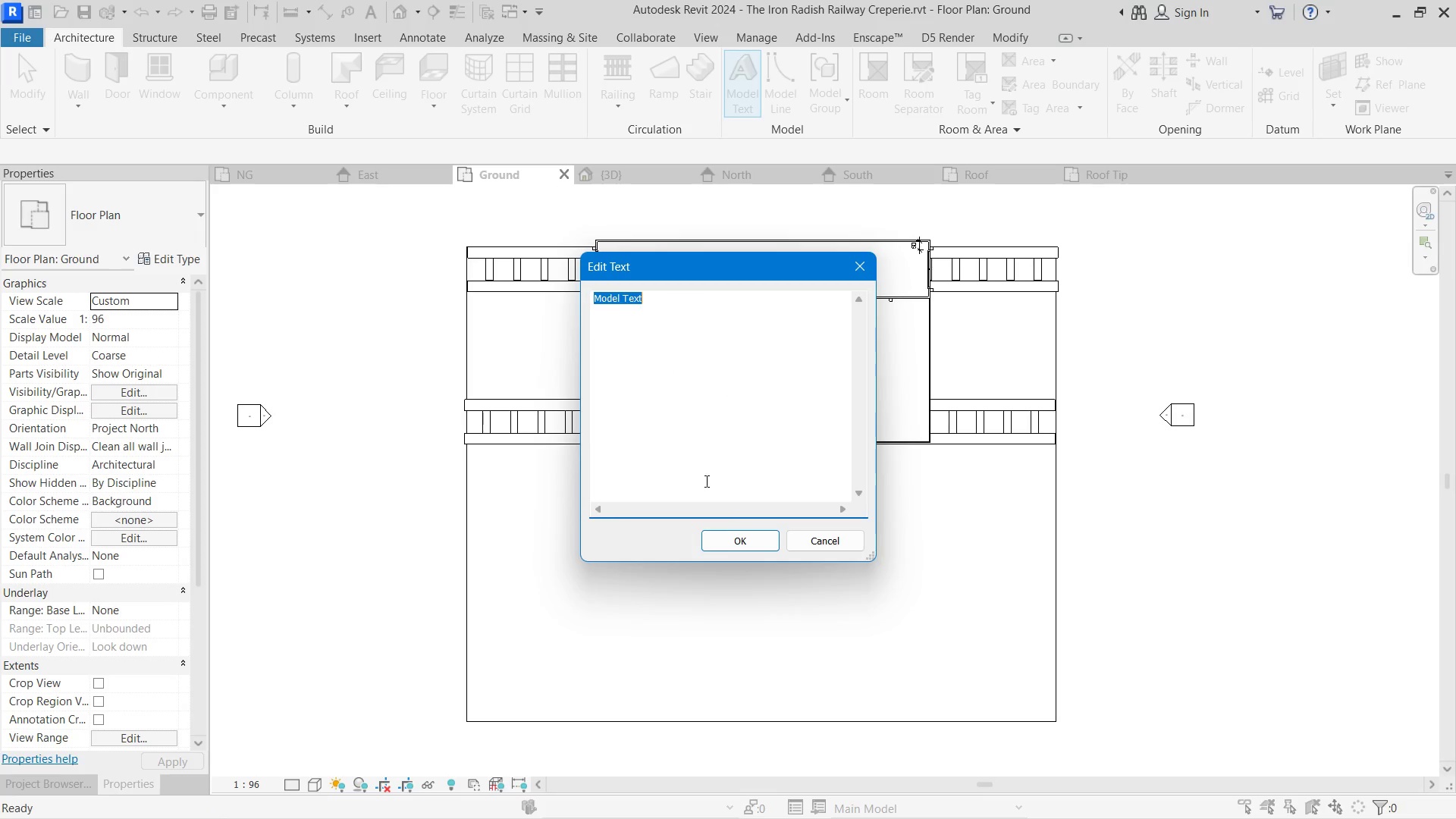 
key(Control+V)
 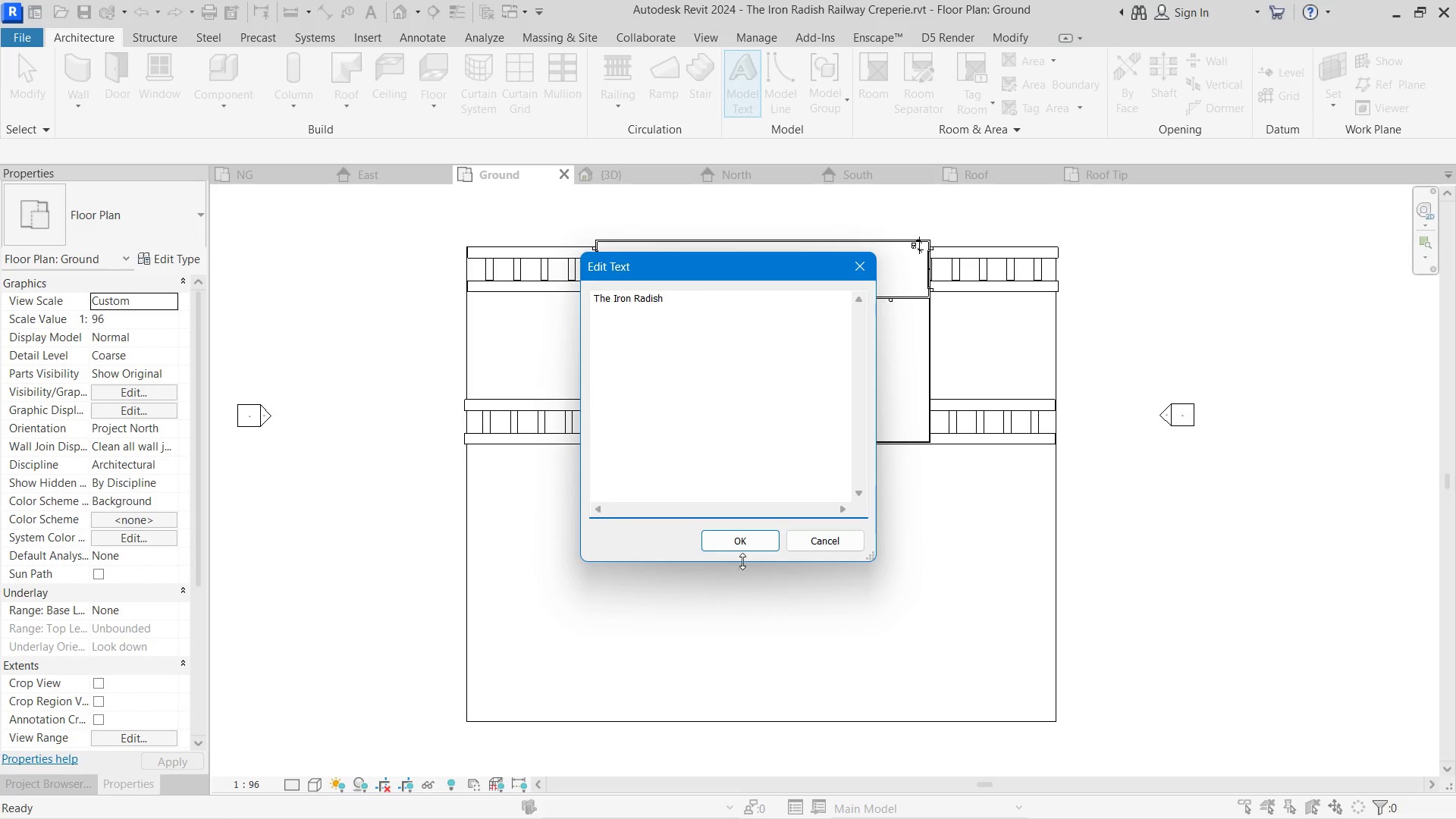 
left_click([740, 540])
 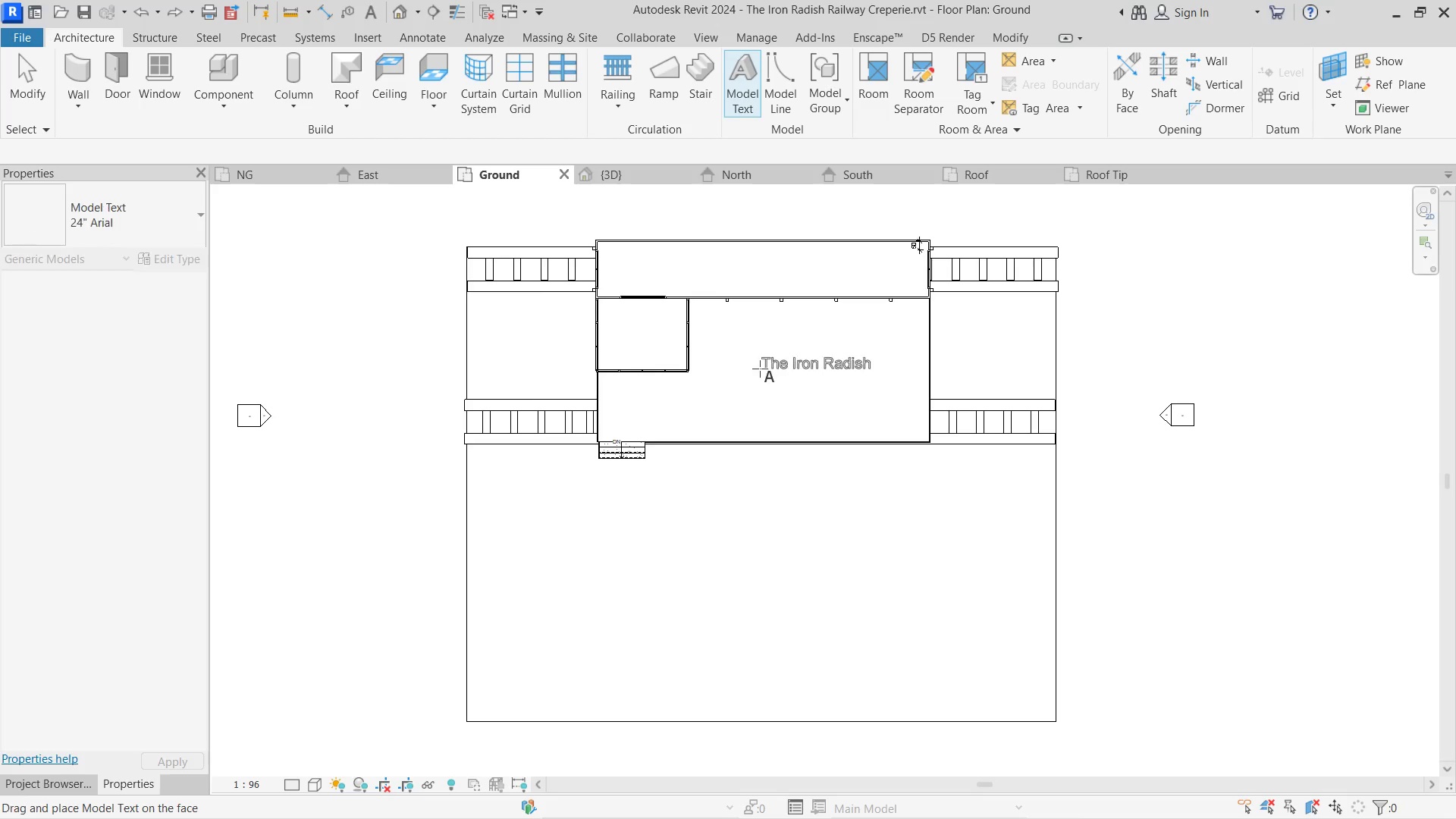 
left_click([755, 366])
 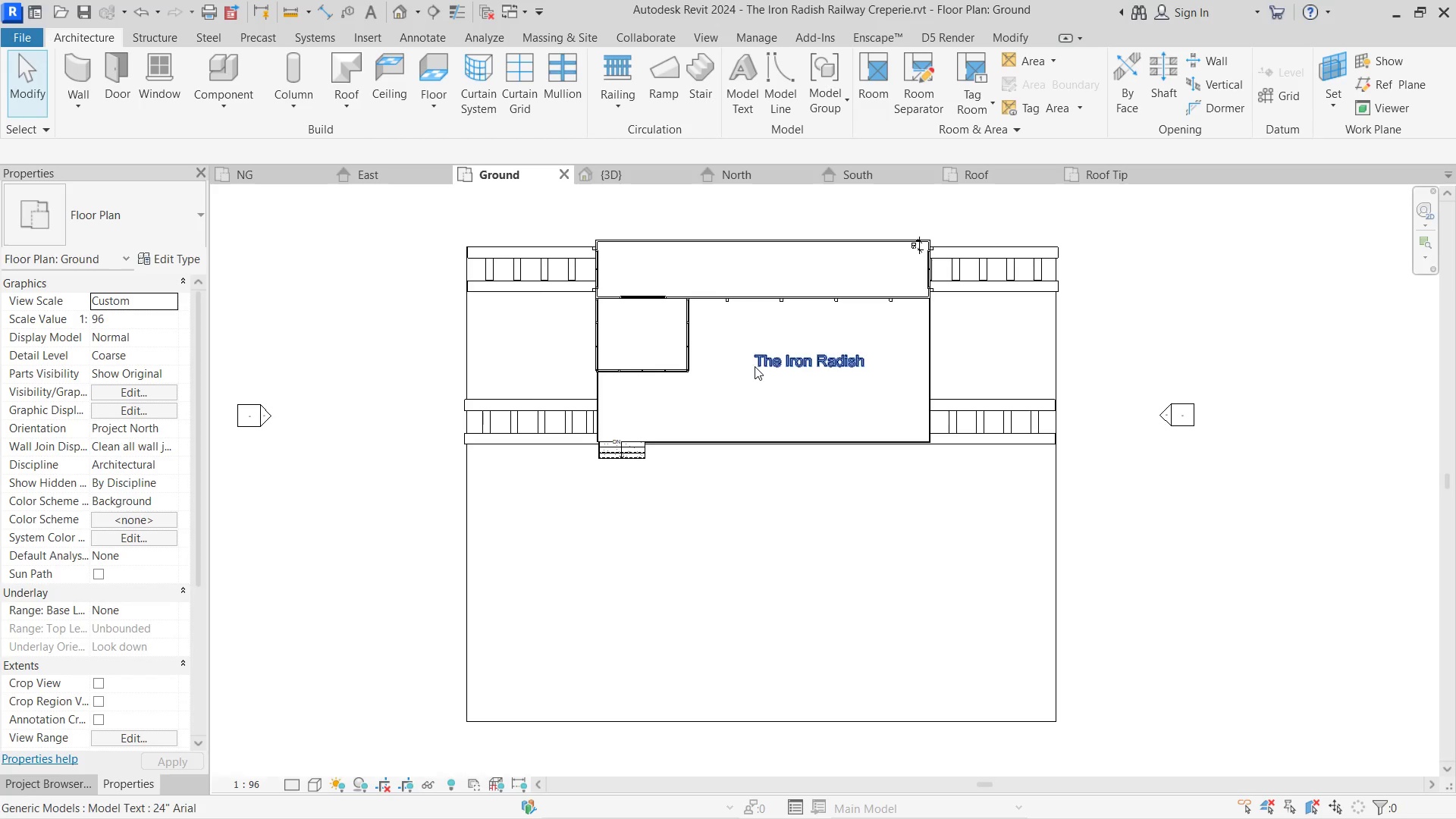 
key(Escape)
 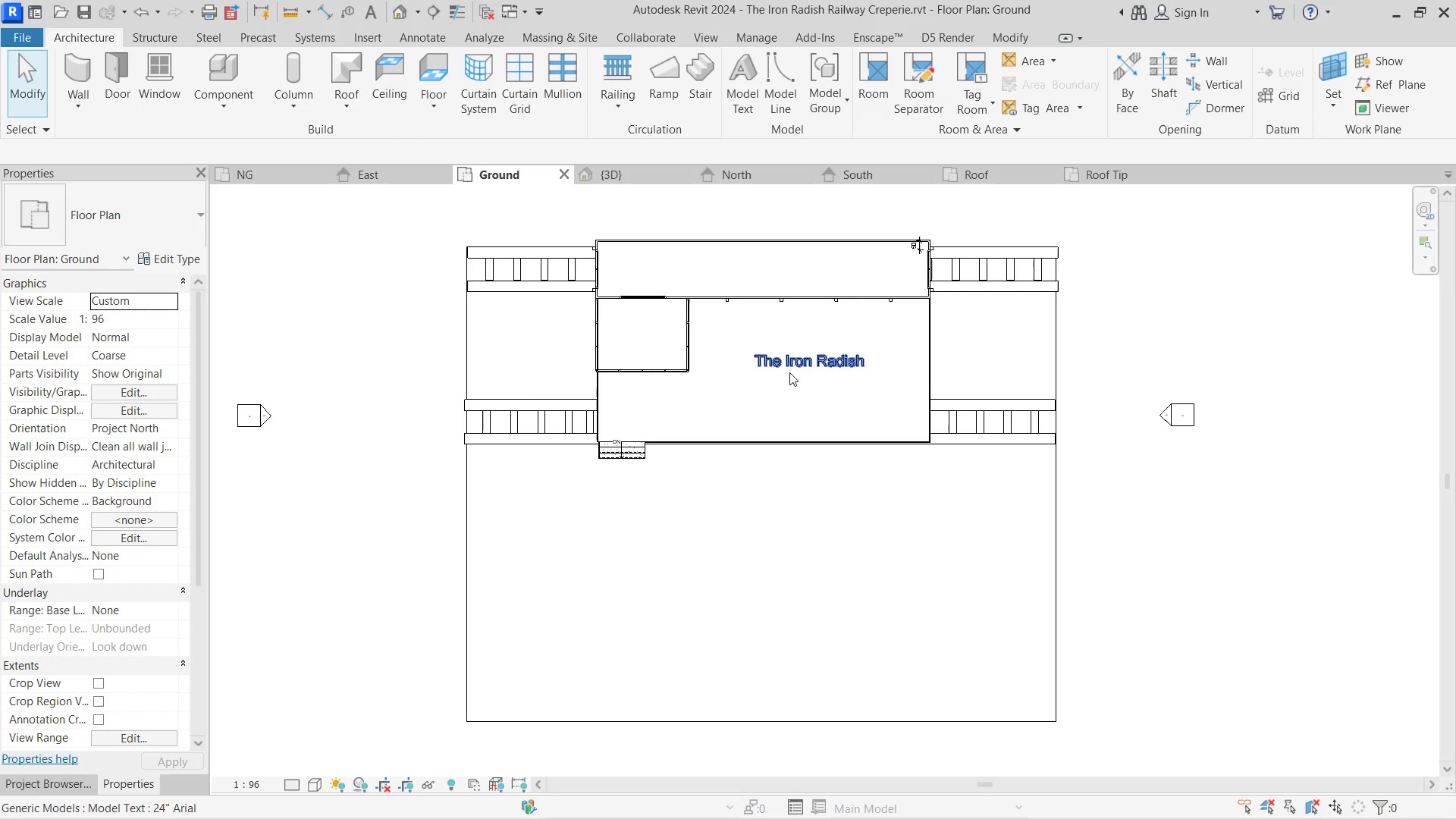 
key(Escape)
 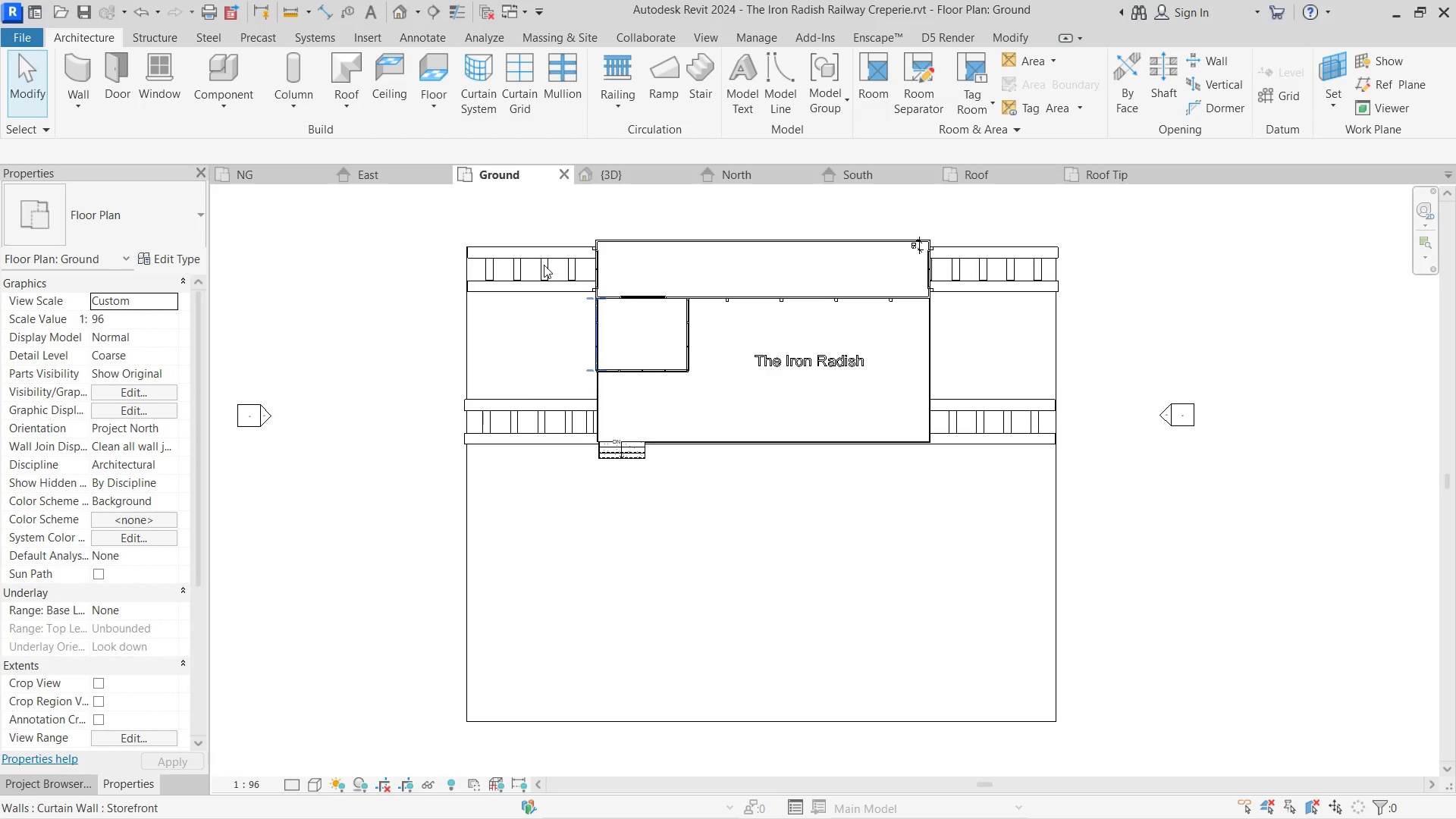 
key(Escape)
 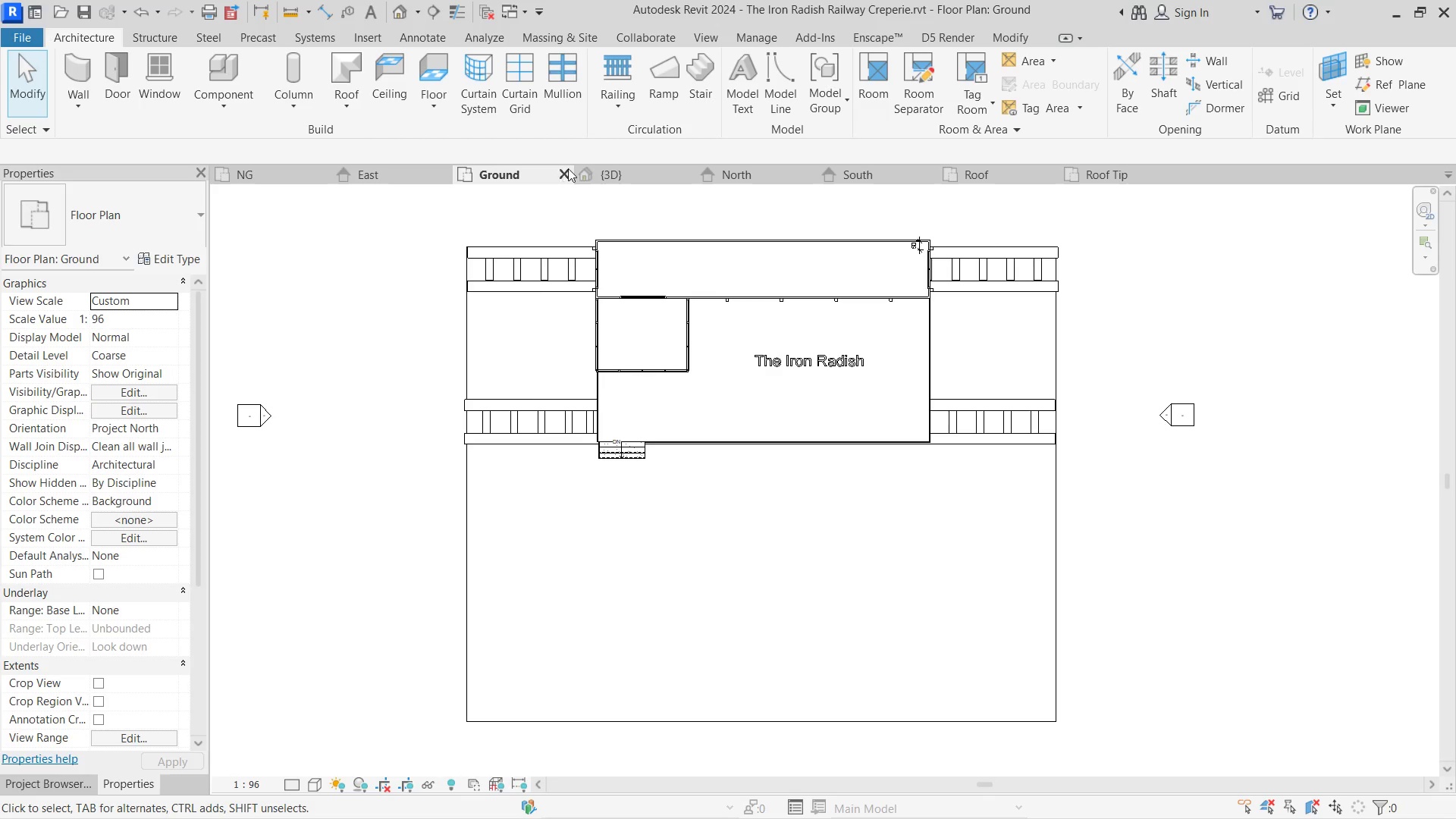 
left_click([586, 170])
 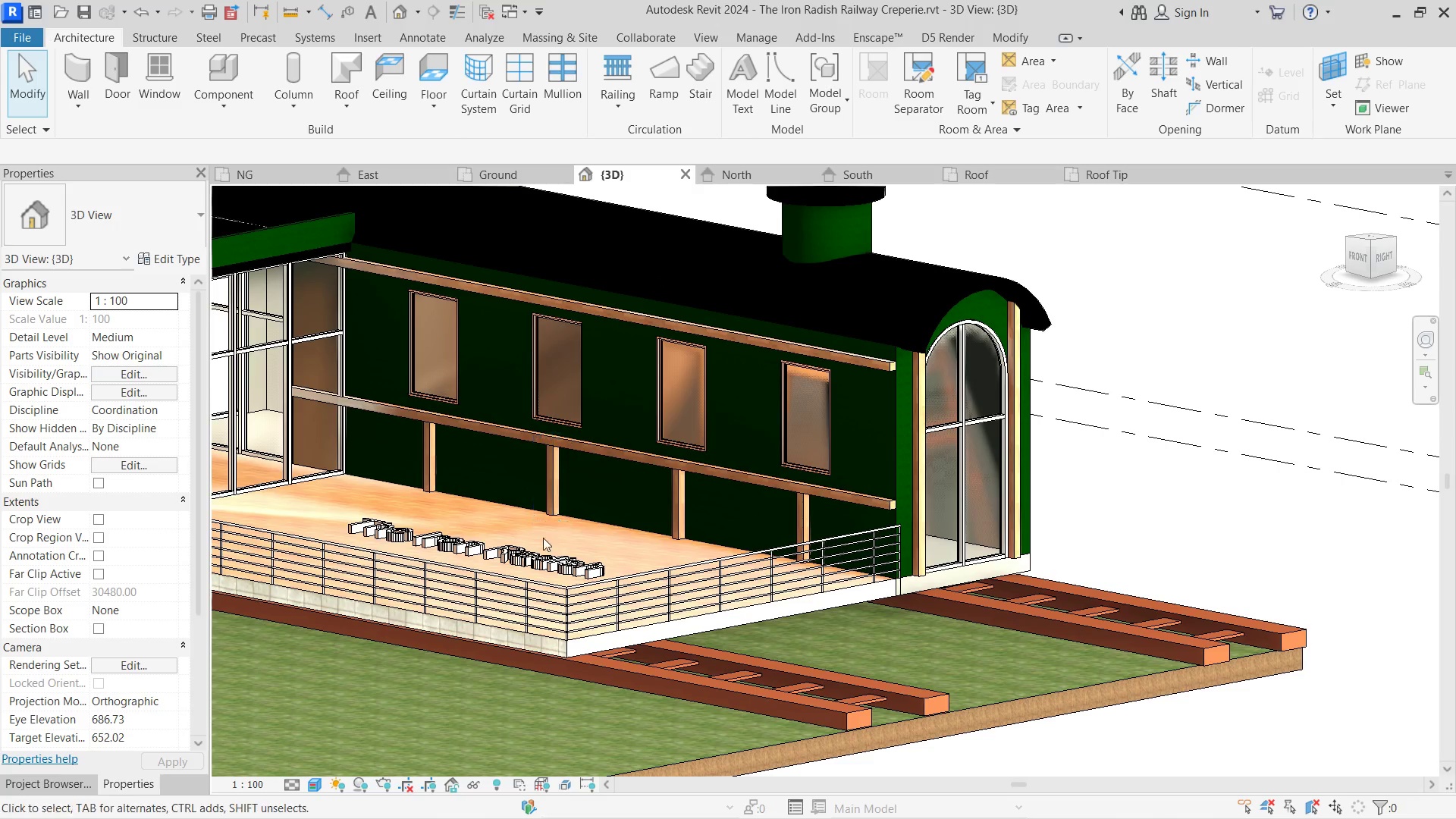 
left_click([533, 557])
 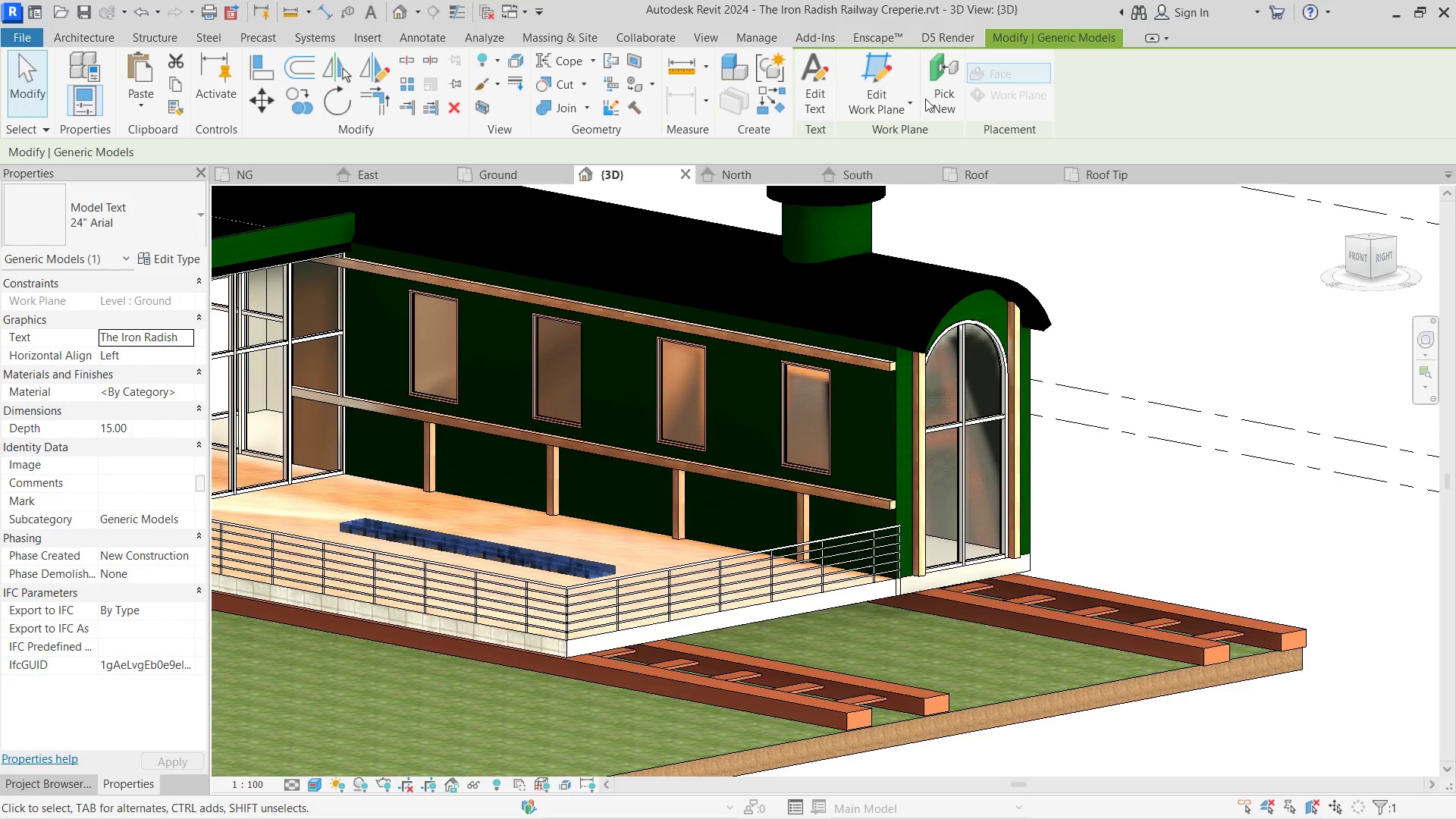 
left_click([935, 92])
 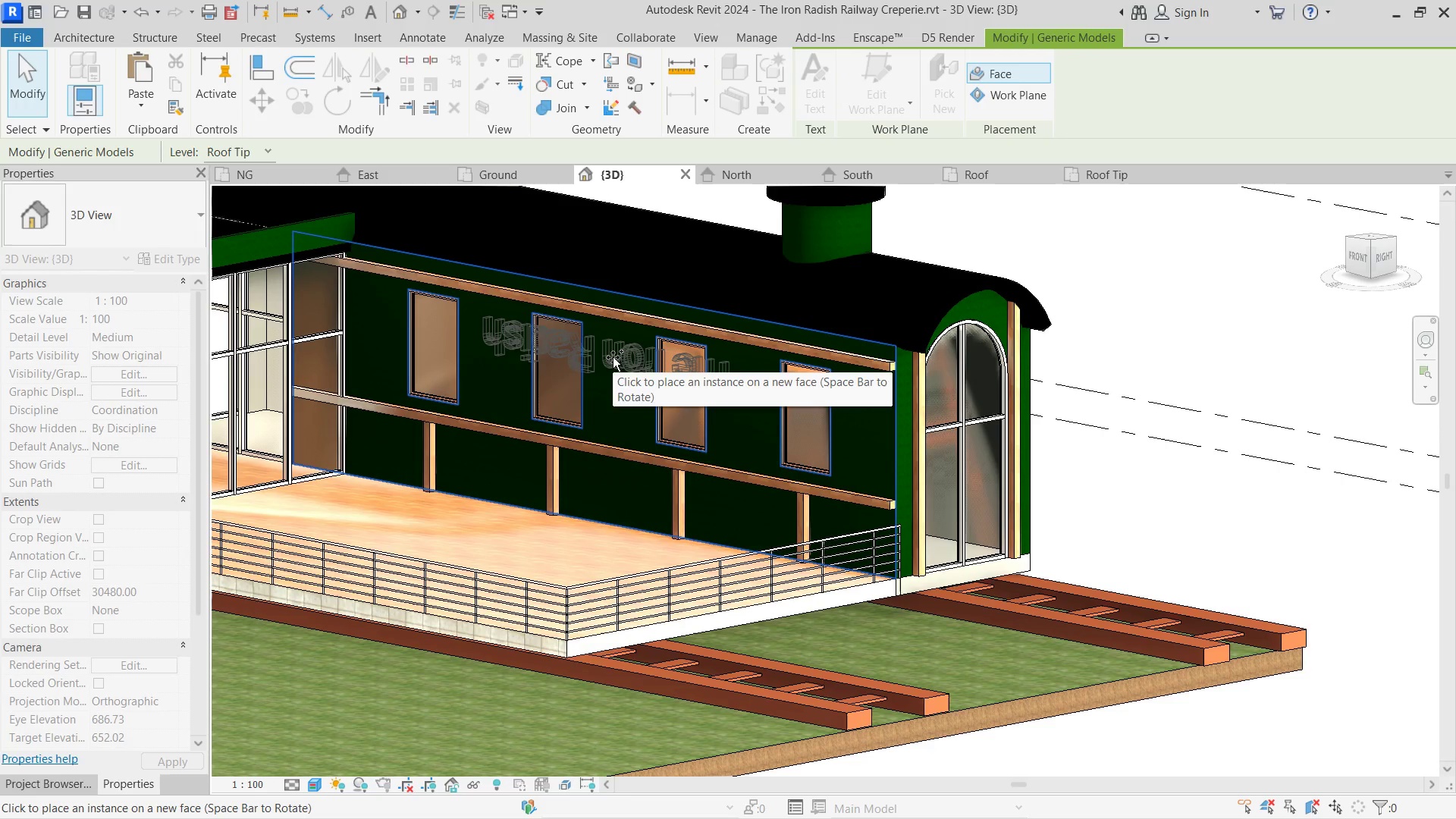 
left_click([613, 357])
 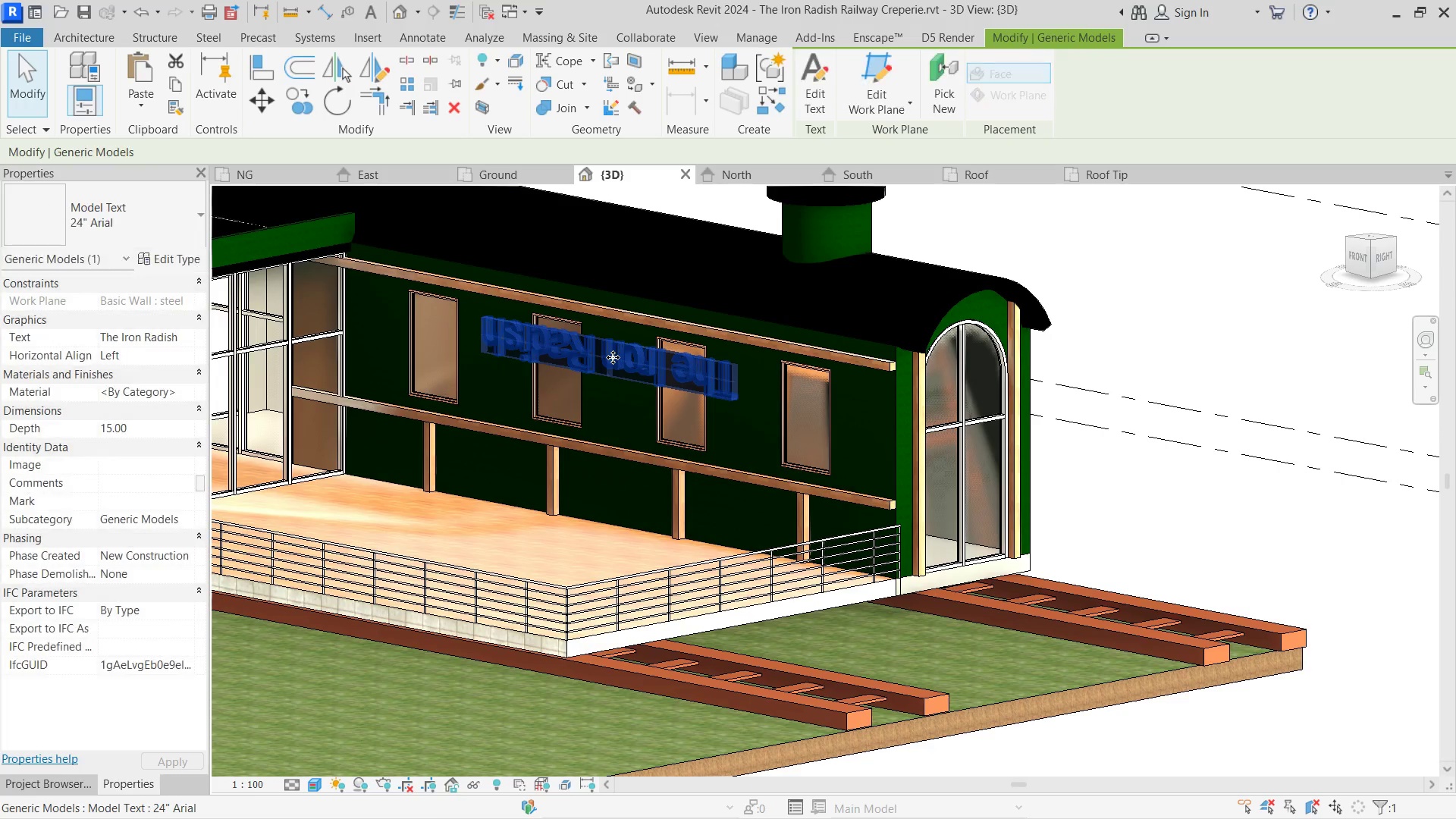 
key(Escape)
 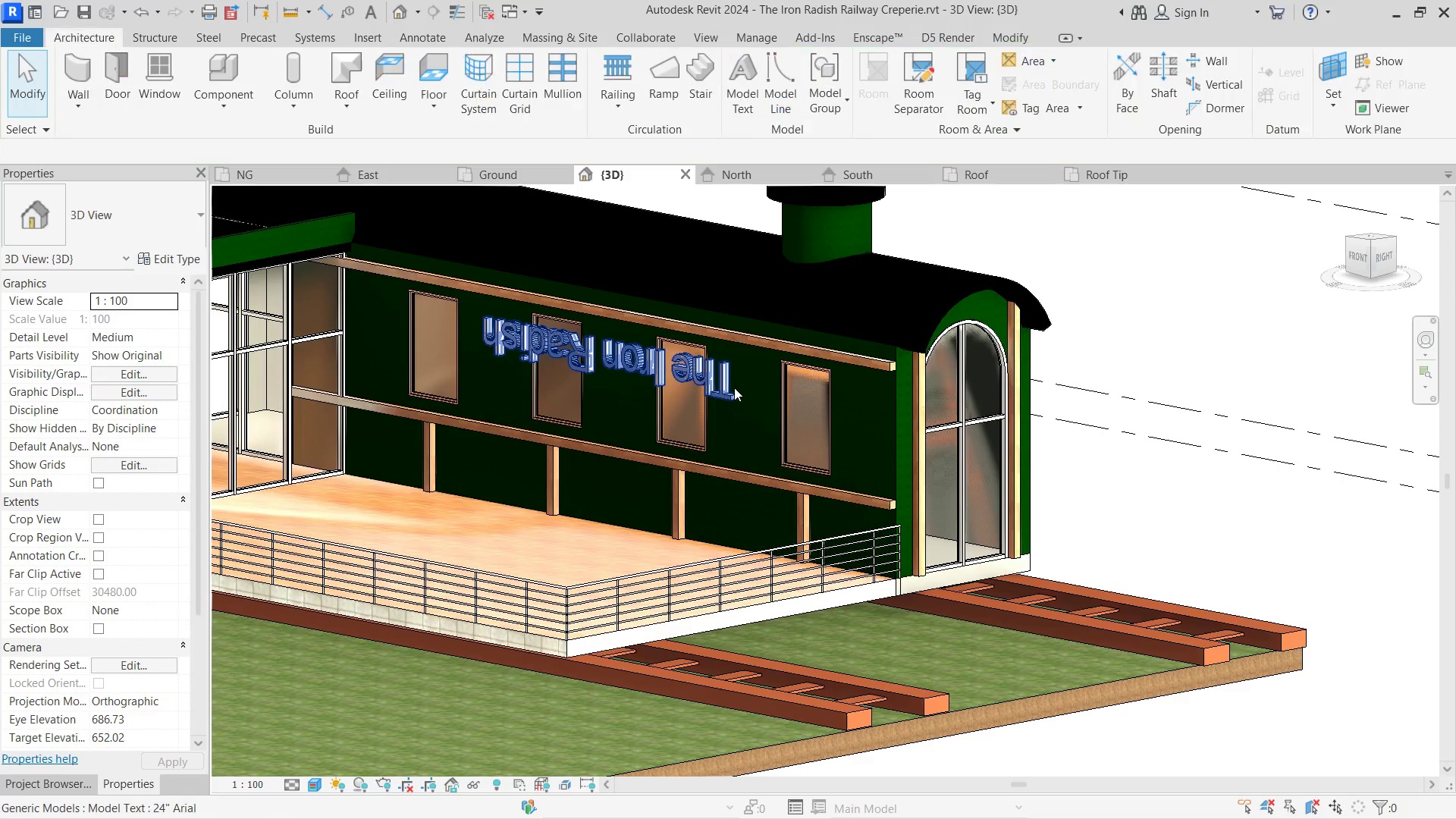 
key(Escape)
 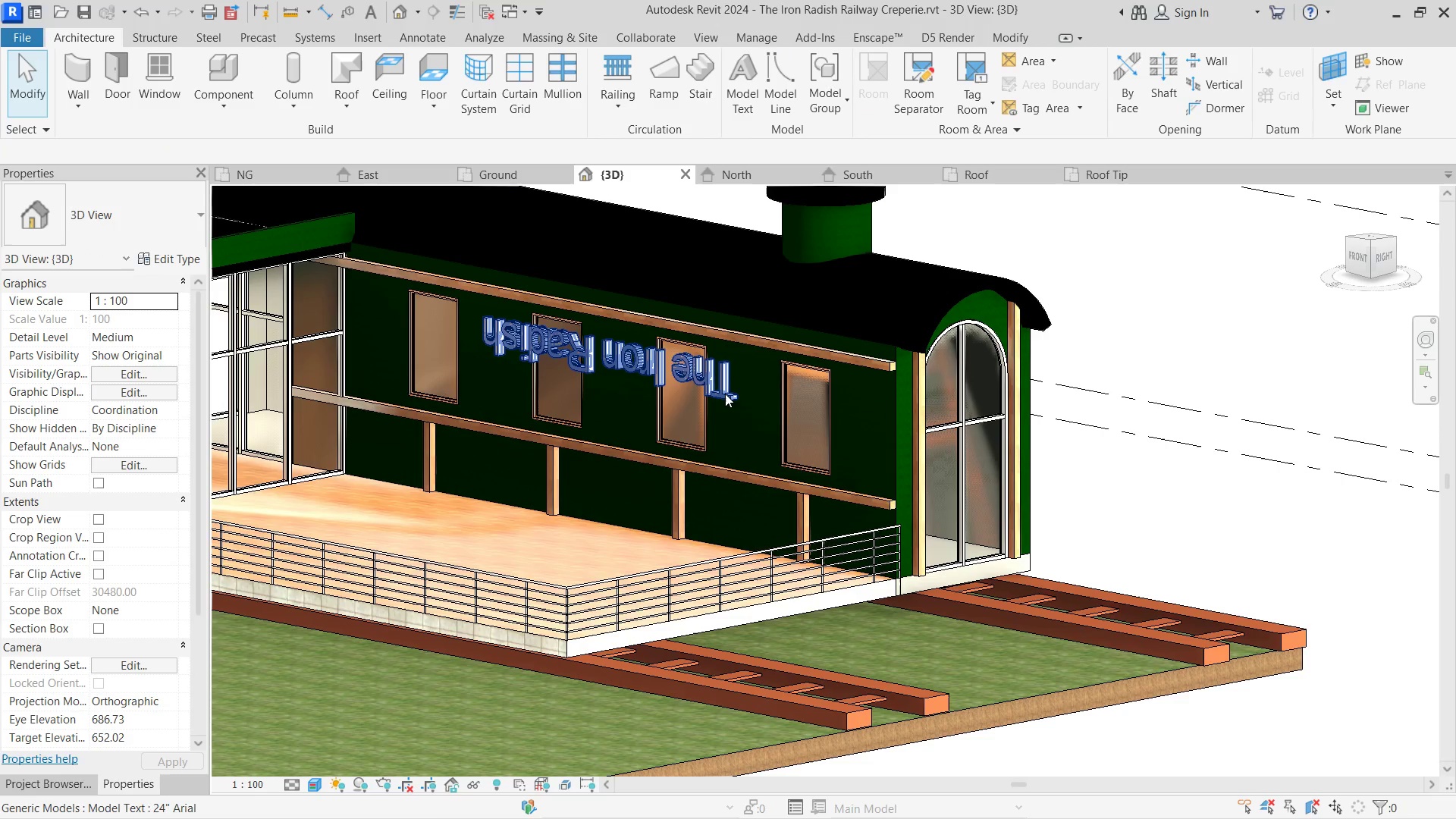 
left_click([724, 394])
 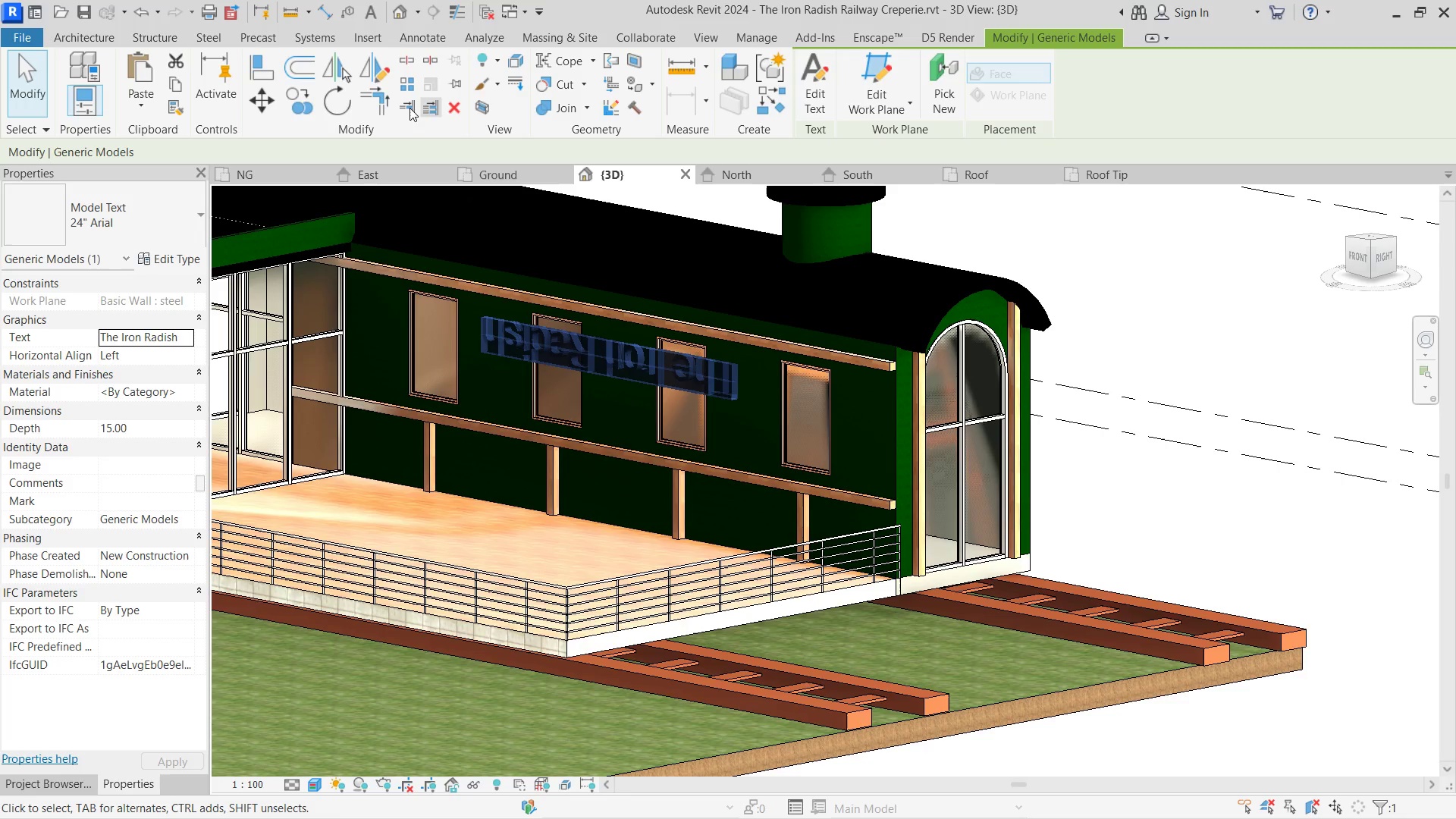 
left_click_drag(start_coordinate=[327, 96], to_coordinate=[328, 101])
 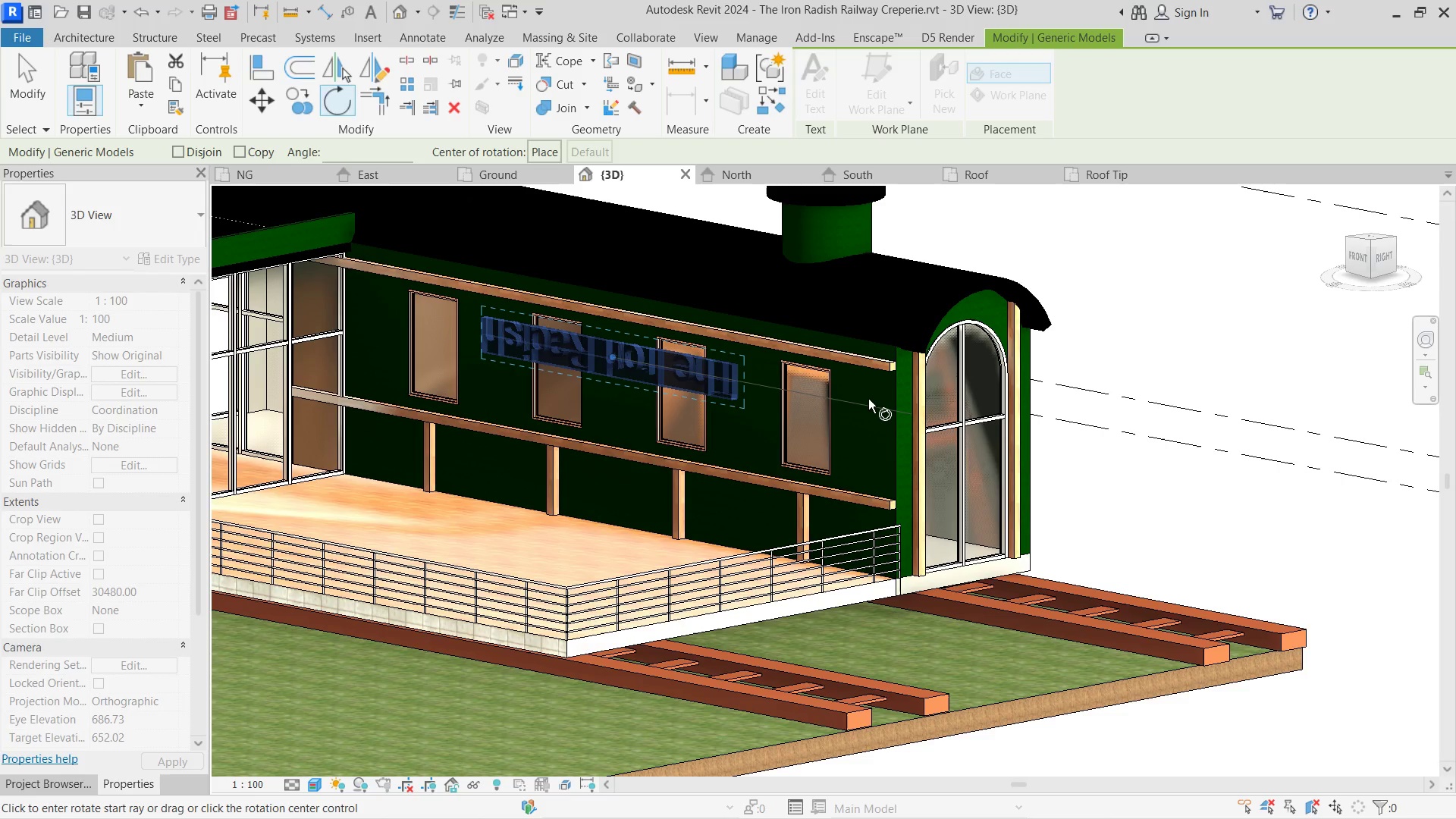 
left_click([868, 399])
 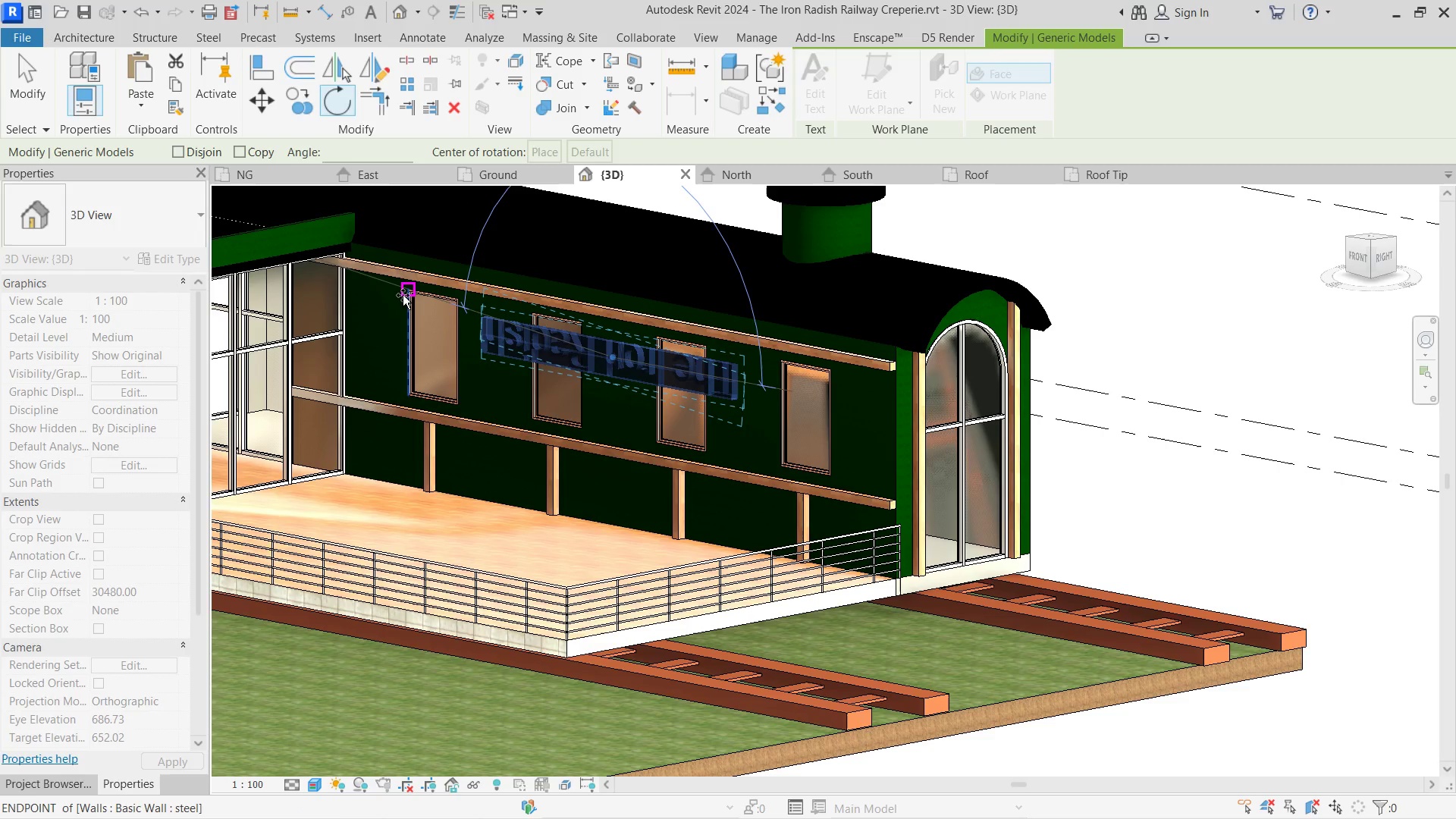 
key(Numpad1)
 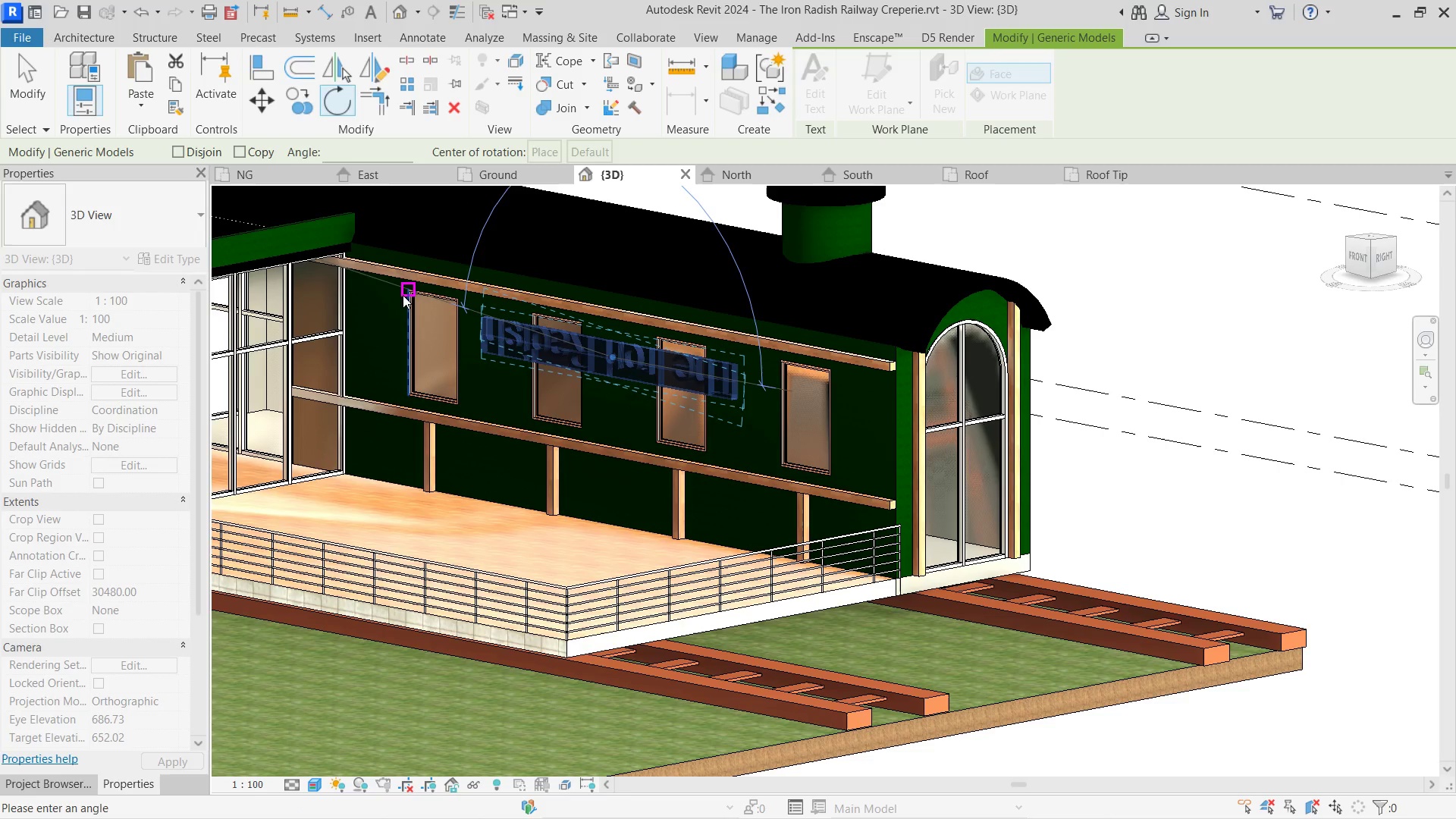 
key(Numpad8)
 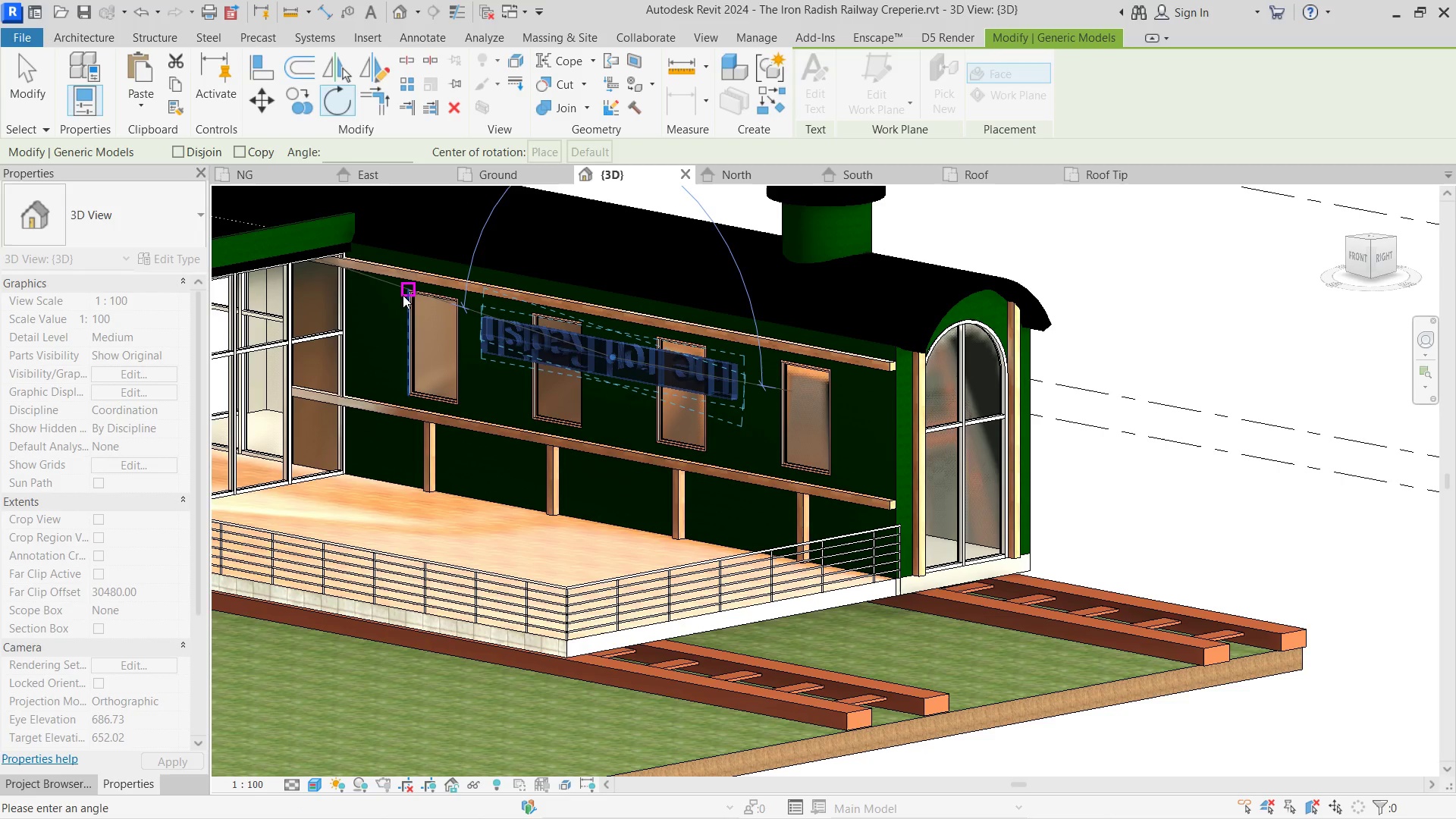 
key(Numpad0)
 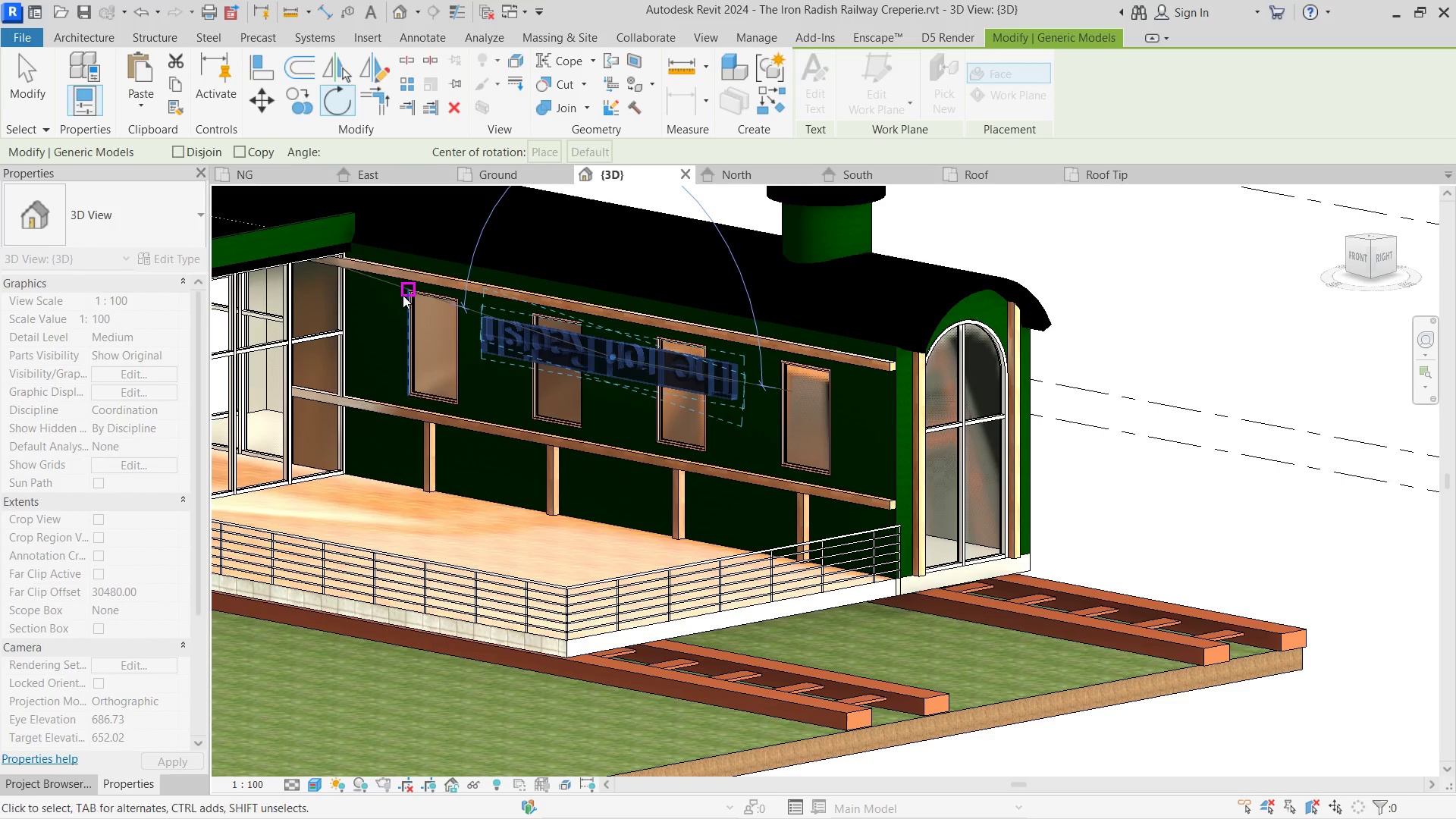 
key(NumpadEnter)
 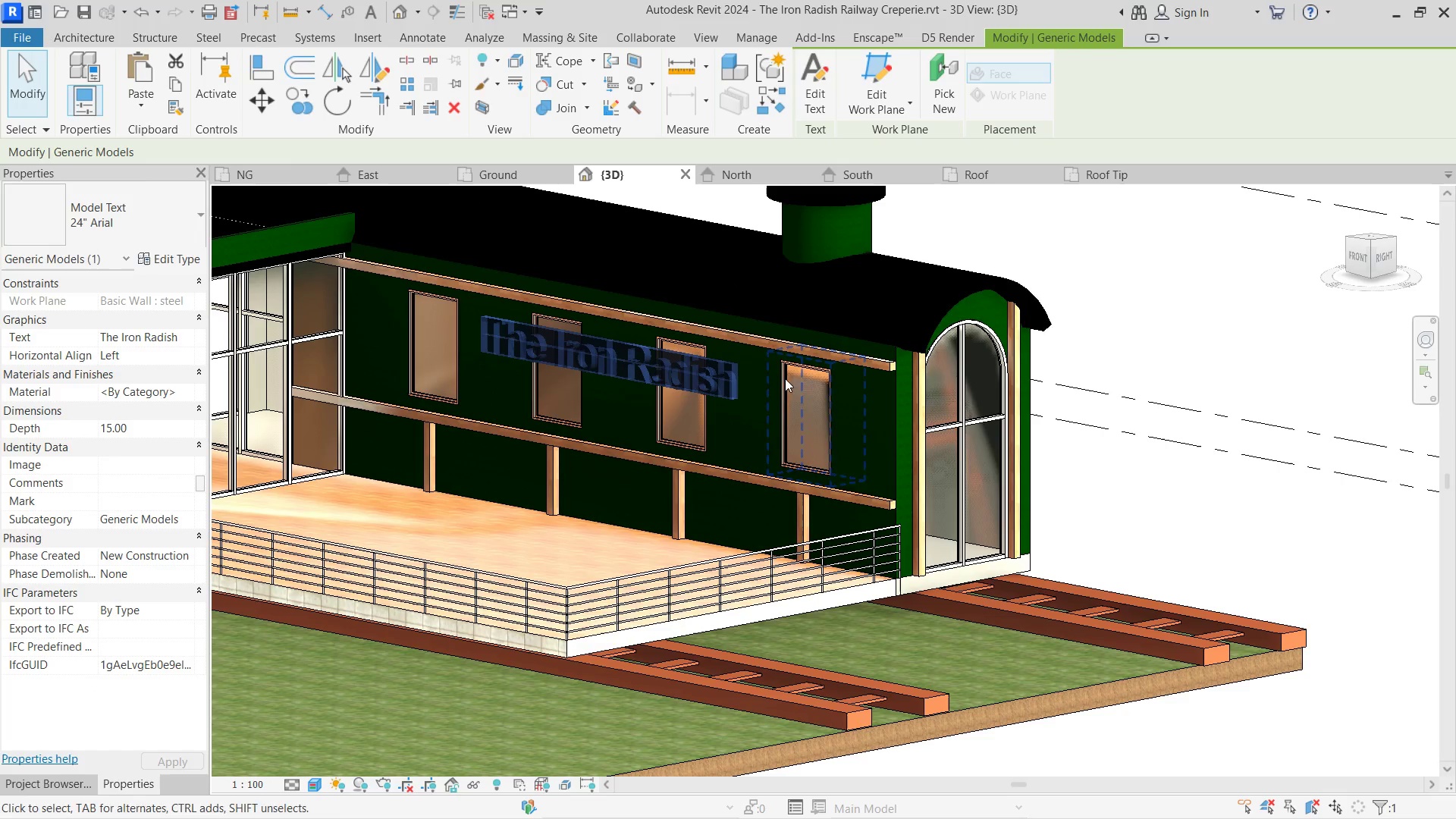 
left_click([1116, 255])
 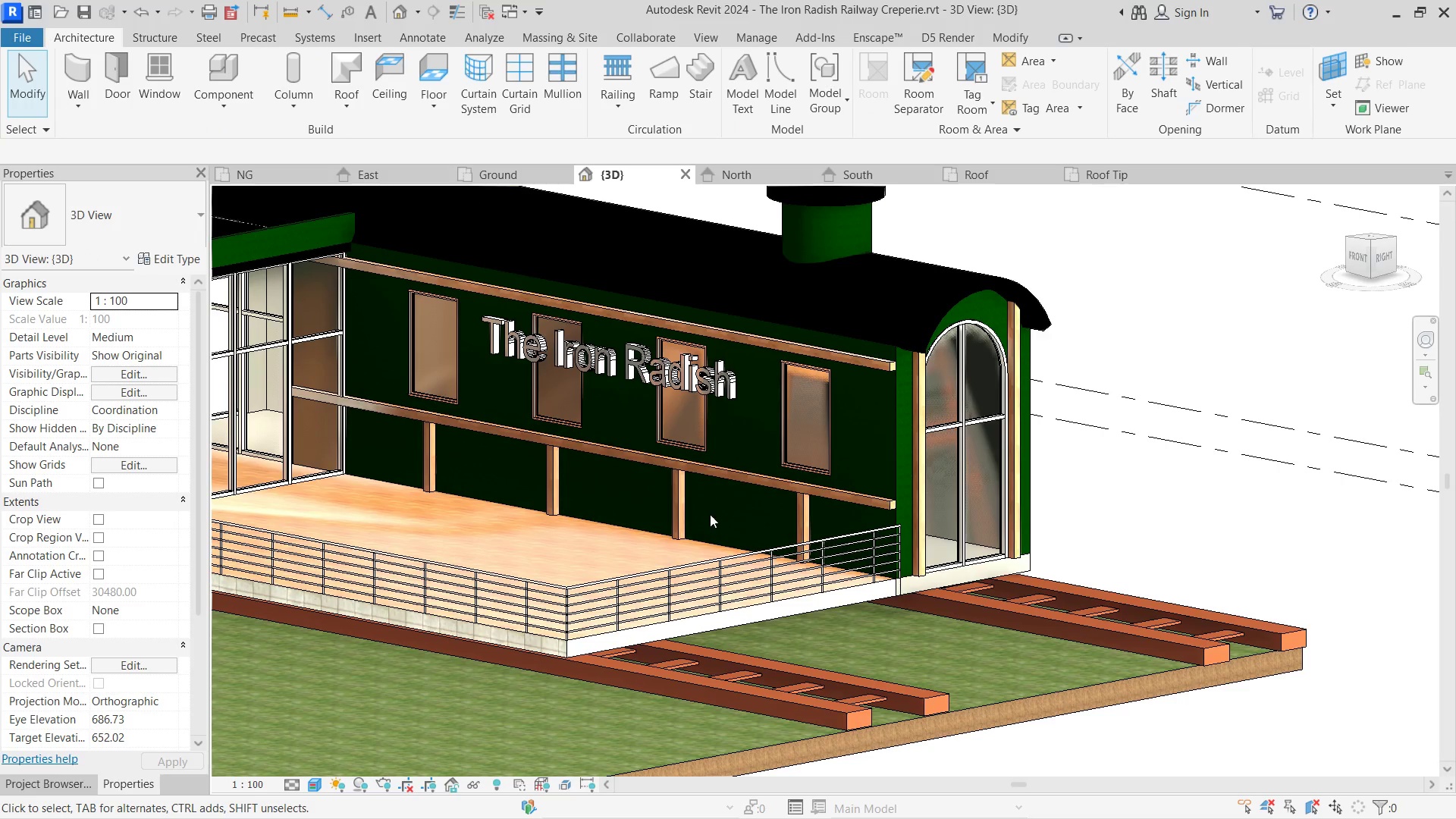 
hold_key(key=ShiftLeft, duration=0.73)
 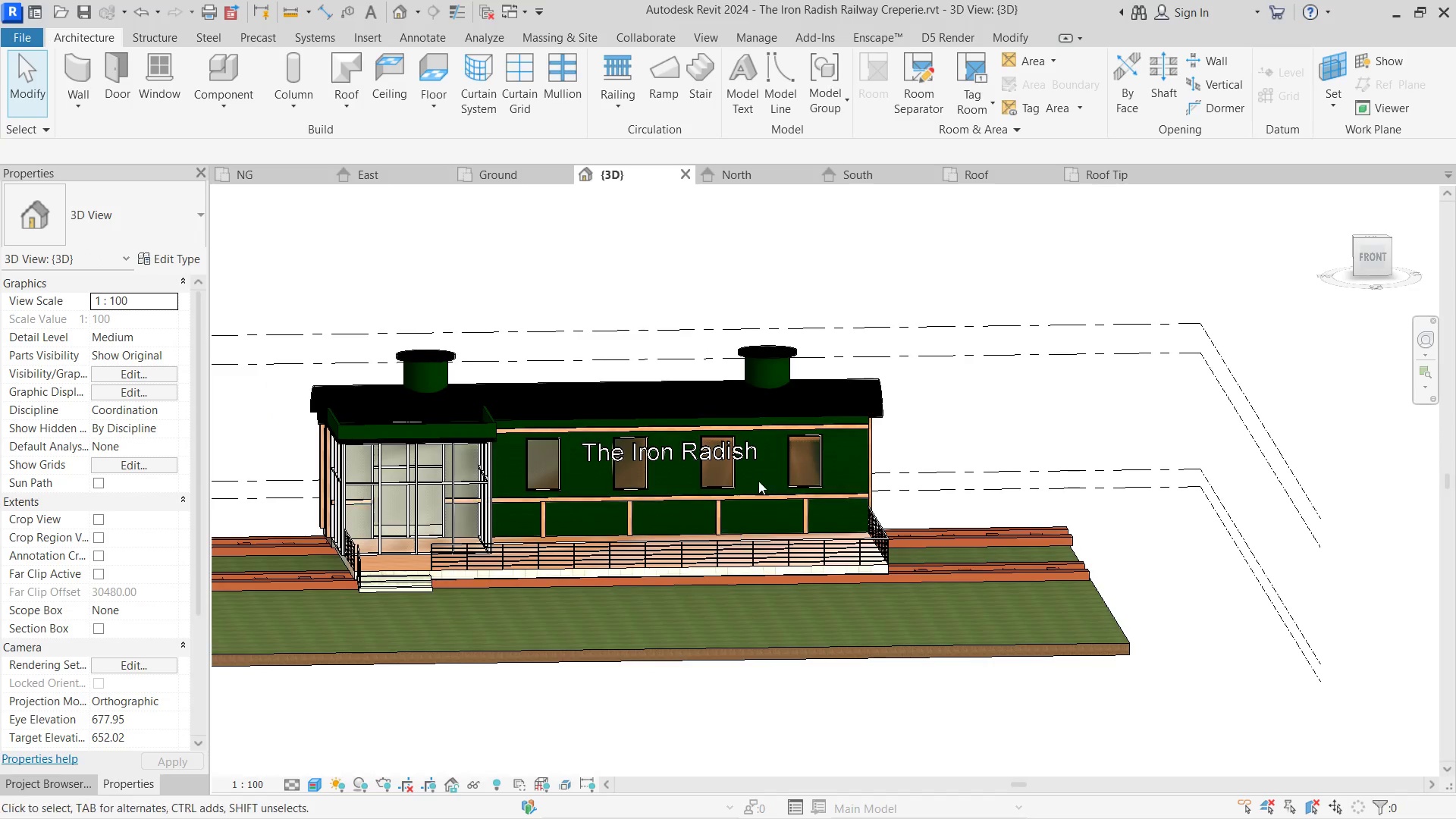 
scroll: coordinate [709, 510], scroll_direction: down, amount: 5.0
 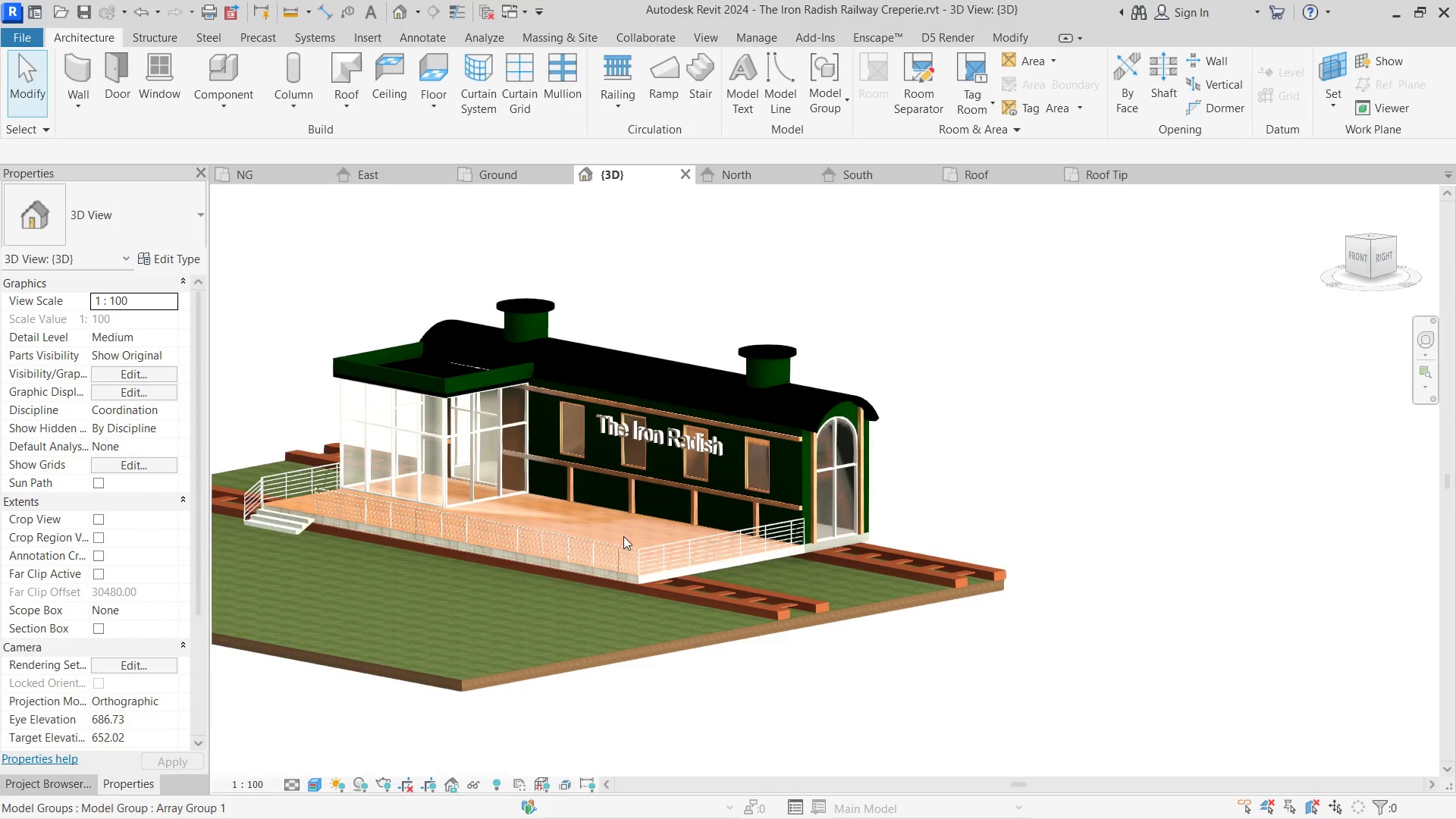 
hold_key(key=ShiftLeft, duration=1.38)
 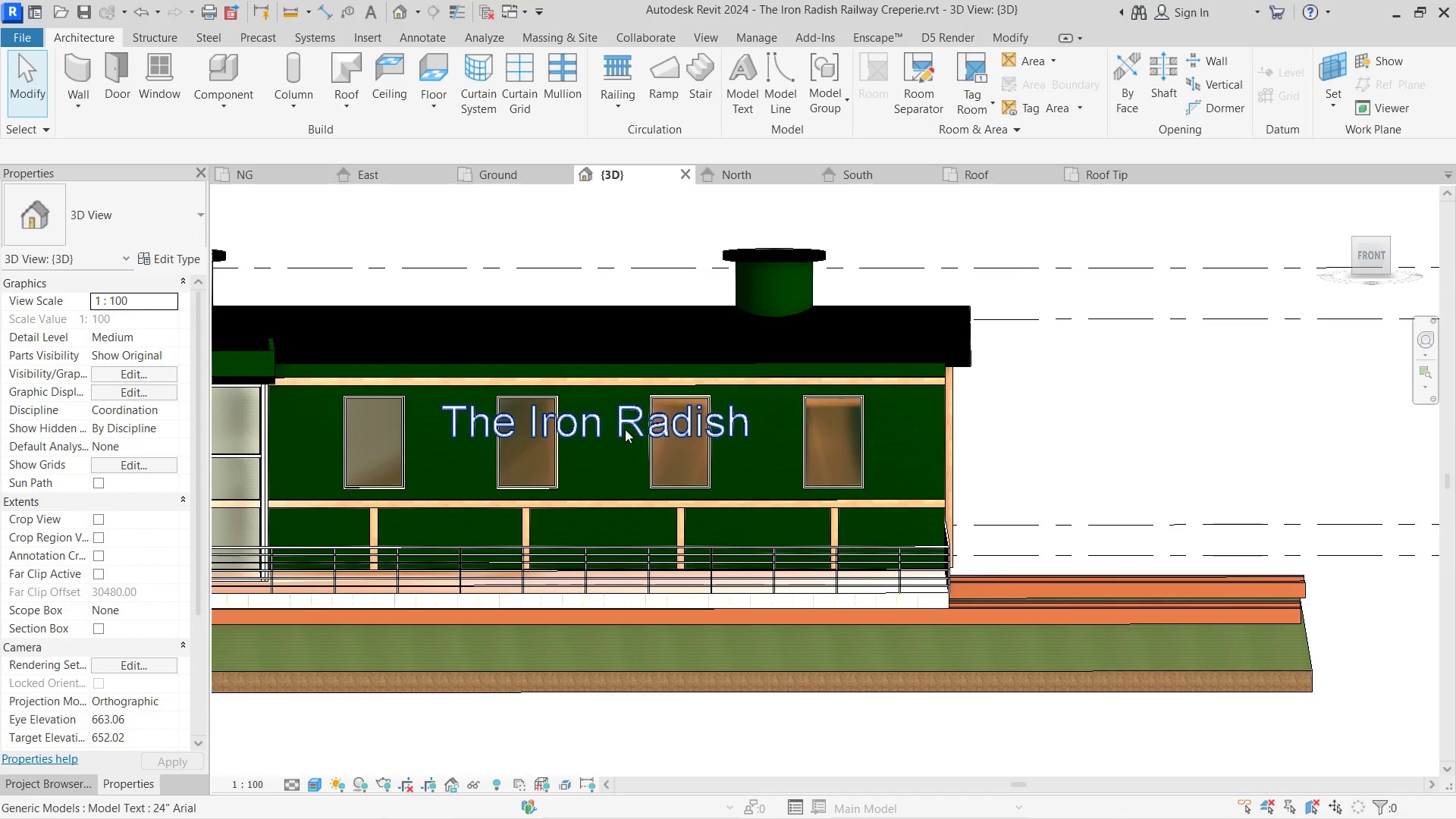 
scroll: coordinate [758, 481], scroll_direction: up, amount: 4.0
 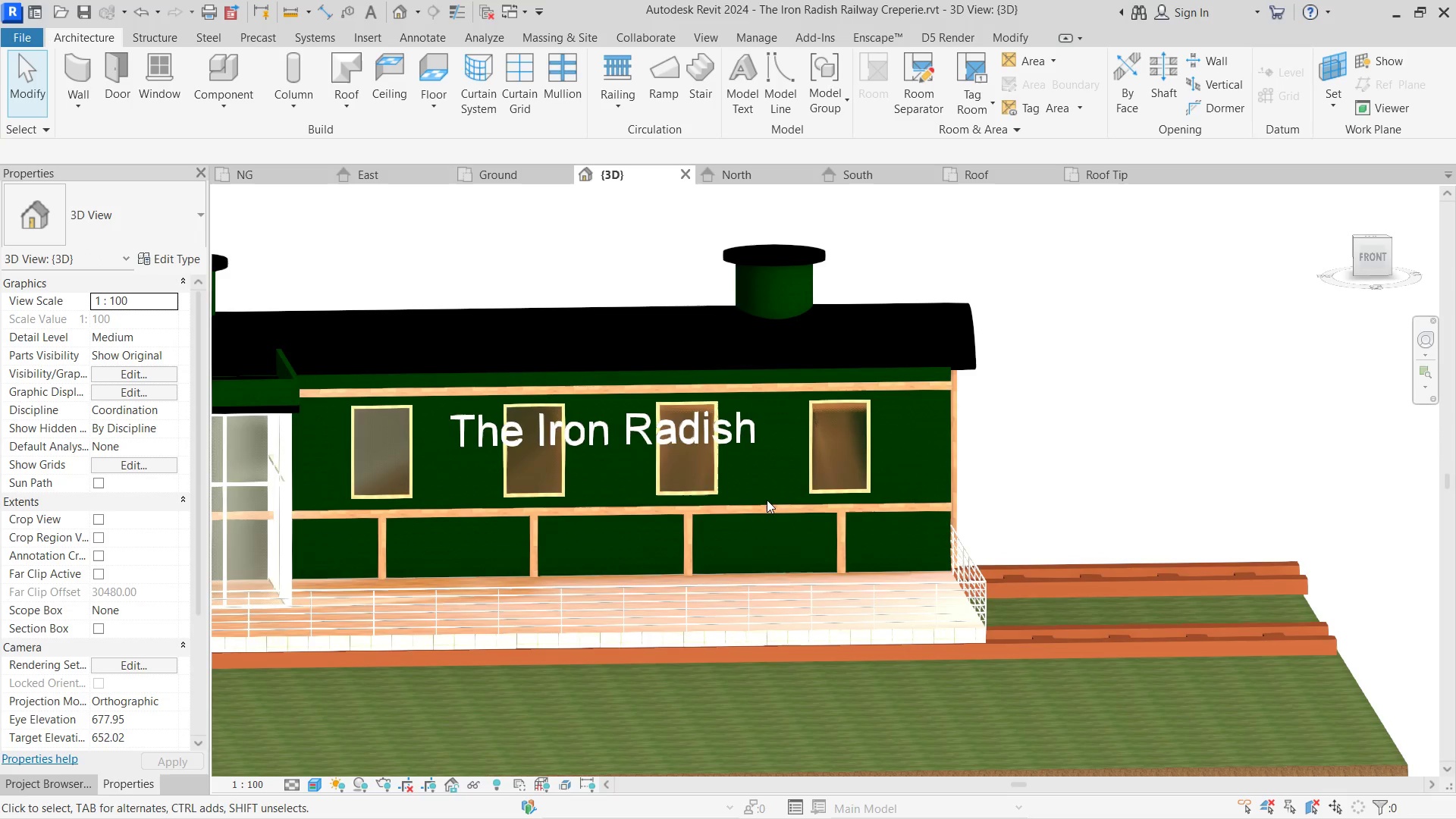 
left_click([625, 429])
 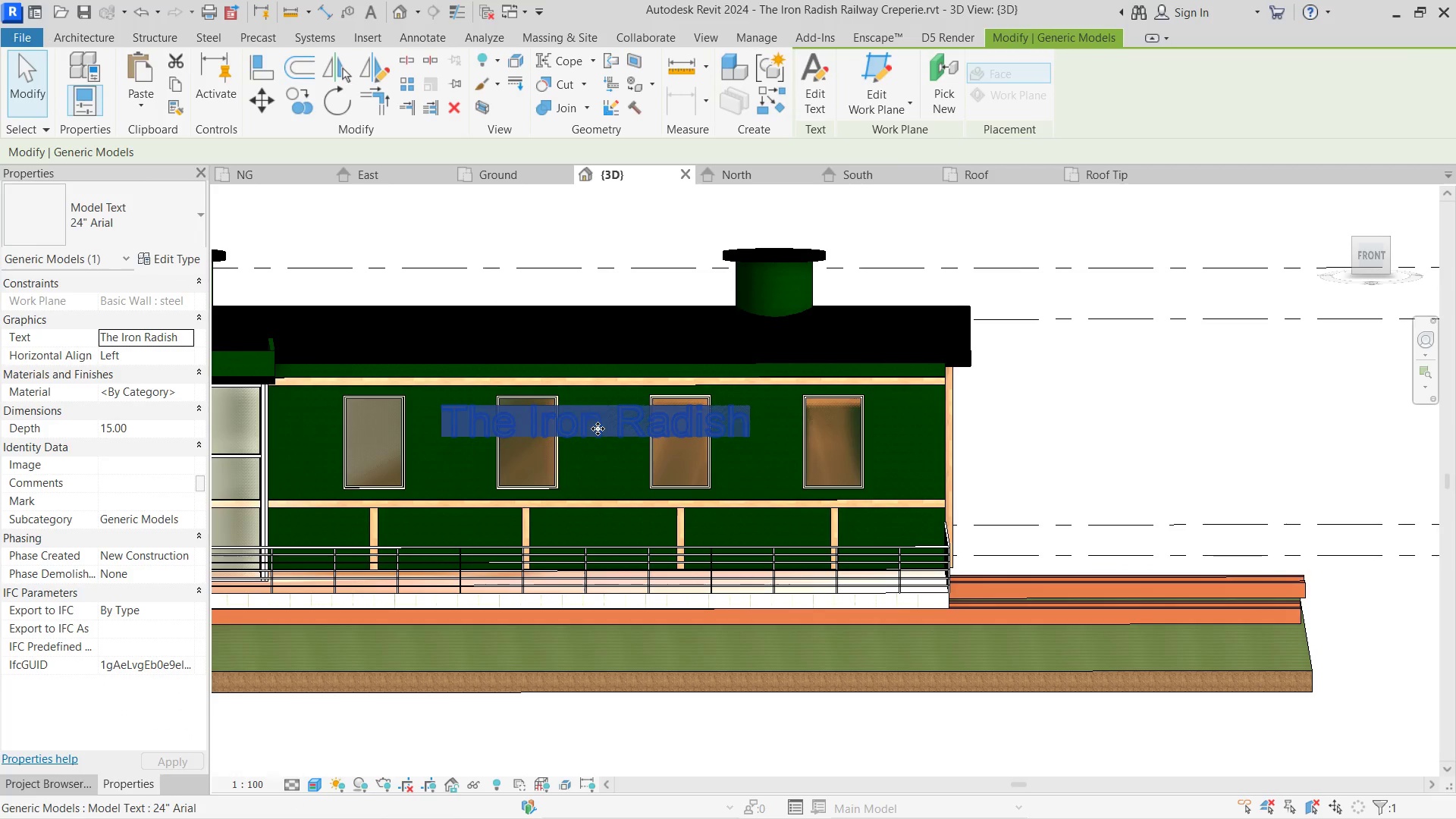 
left_click_drag(start_coordinate=[599, 427], to_coordinate=[592, 383])
 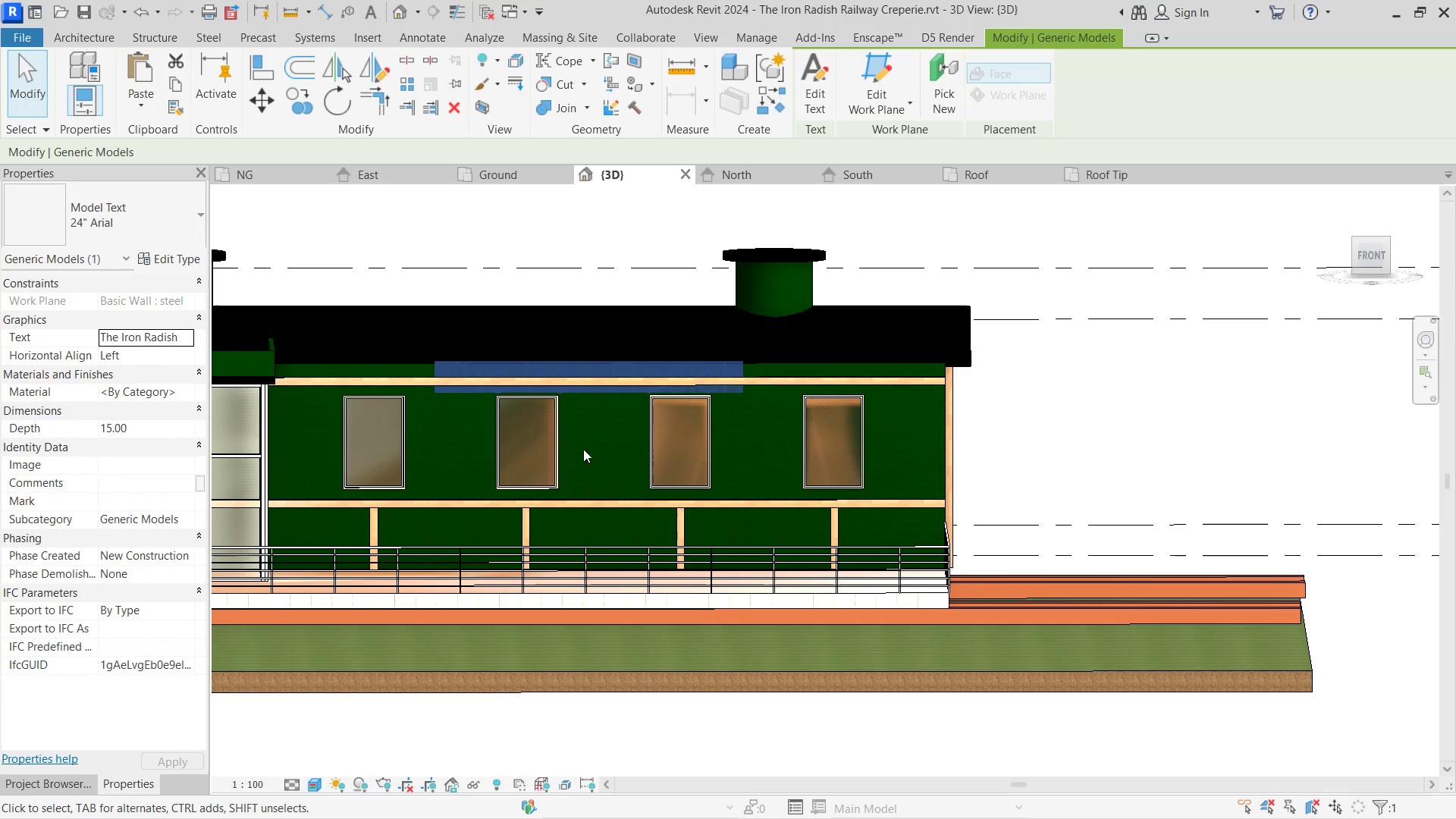 
left_click([602, 438])
 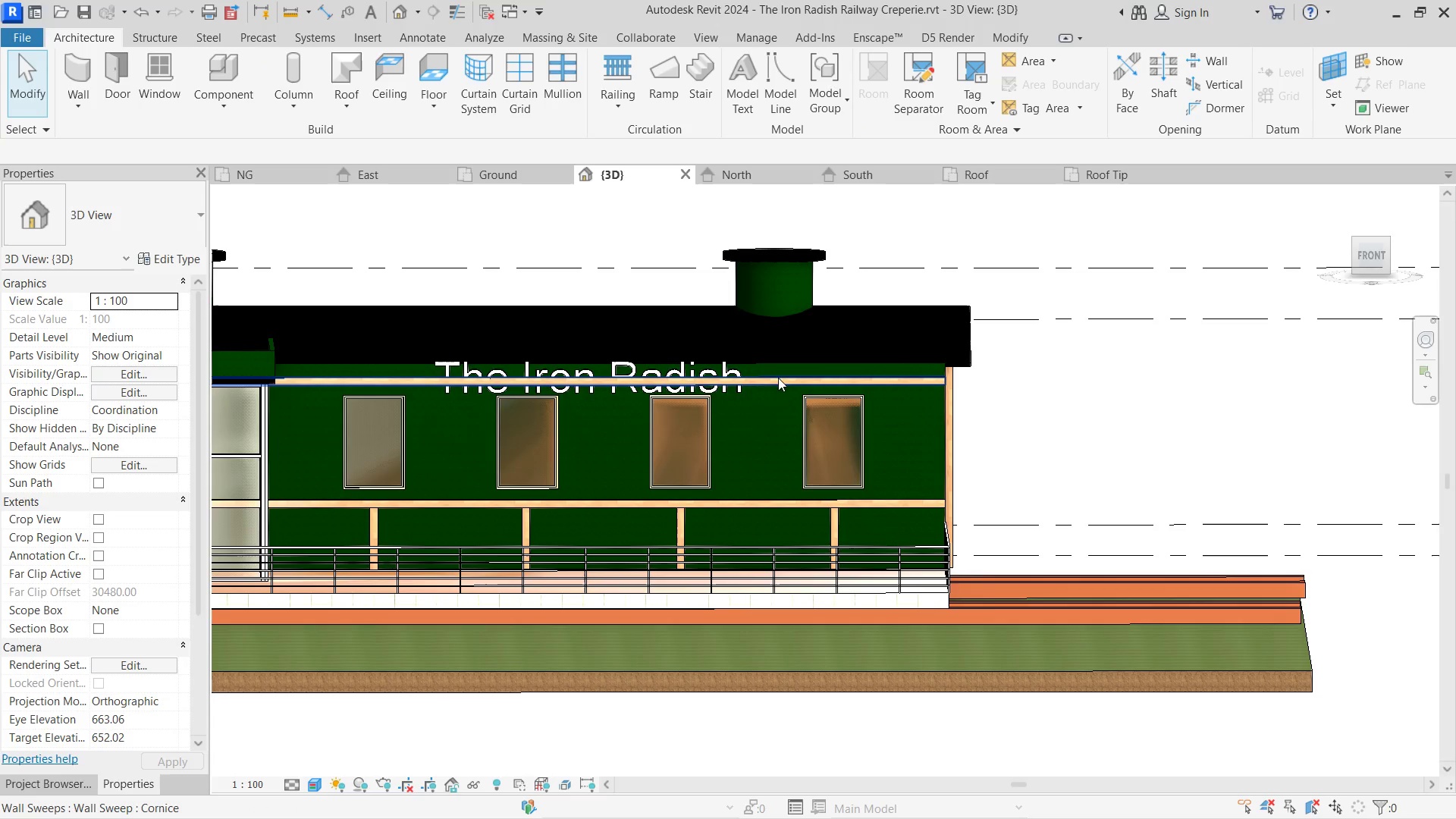 
left_click([783, 377])
 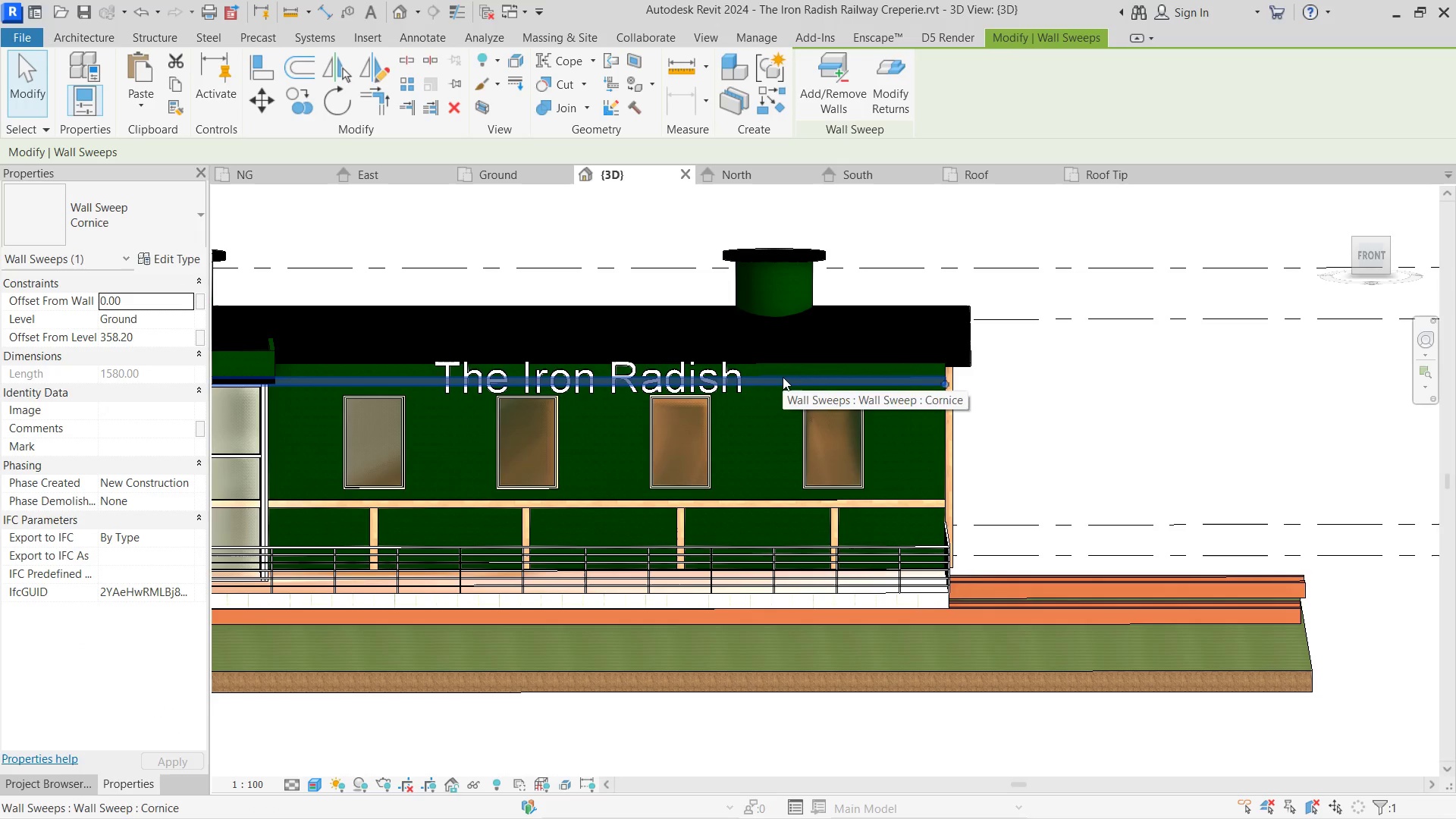 
key(Delete)
 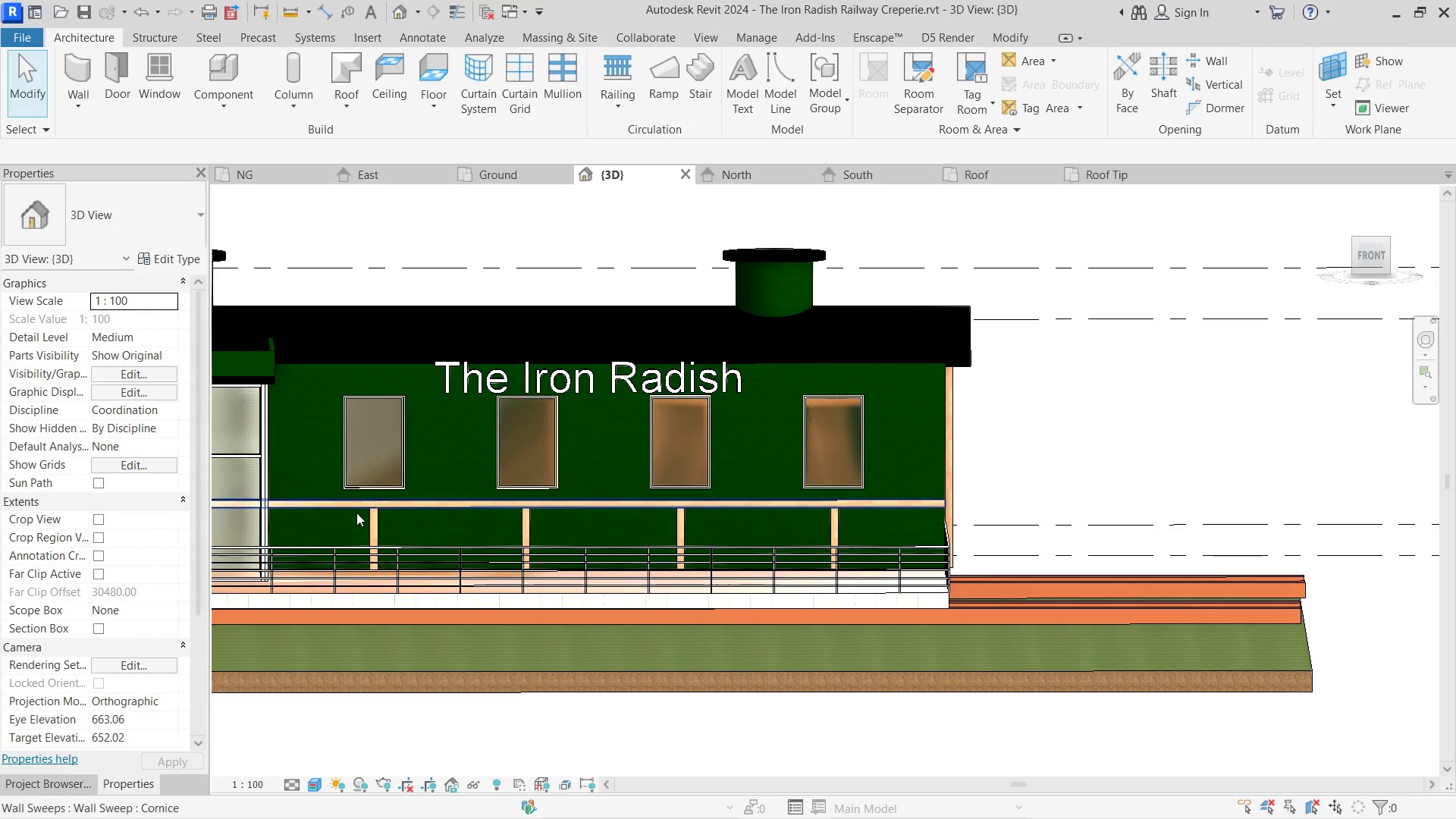 
left_click([404, 465])
 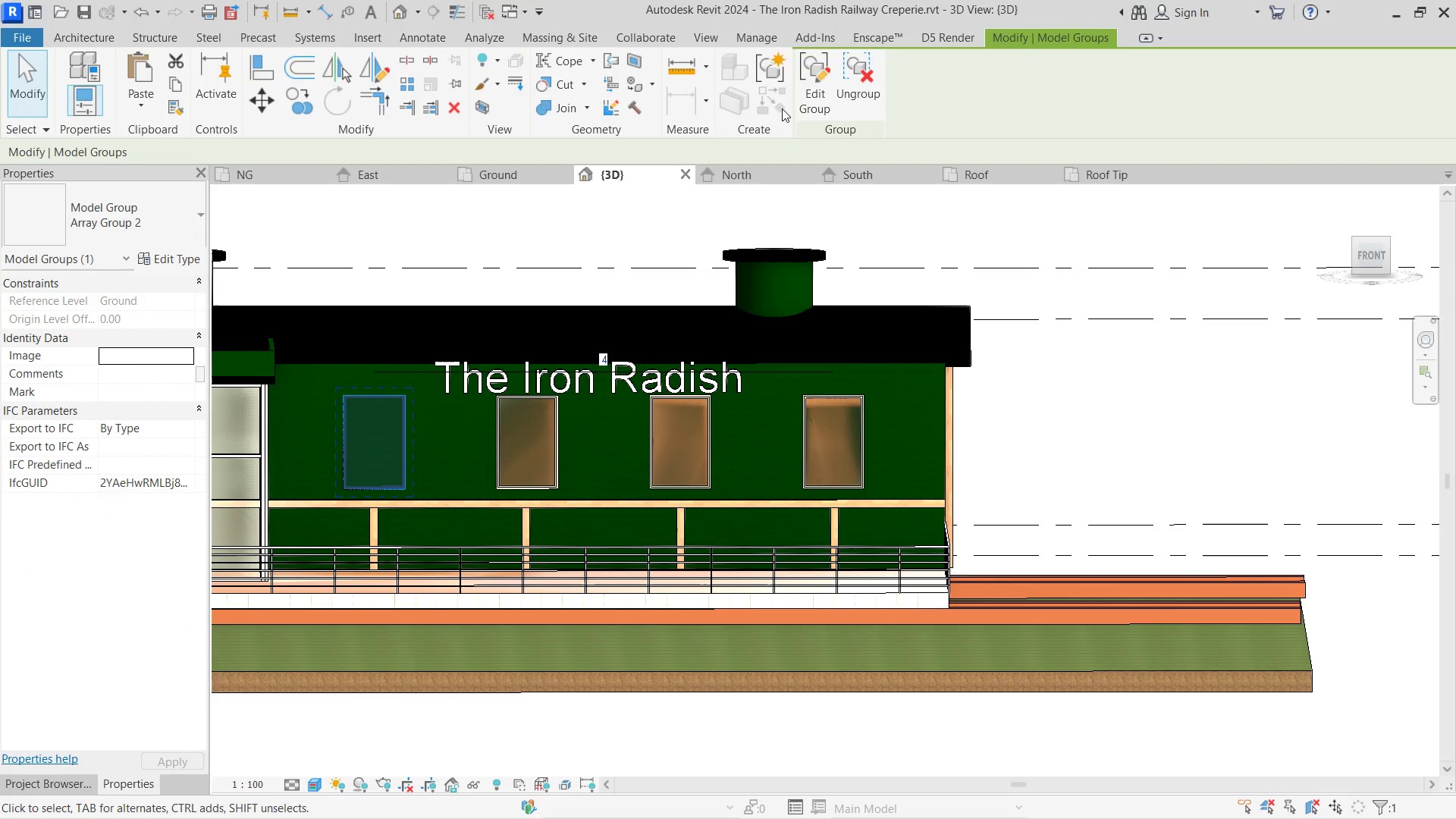 
left_click([814, 79])
 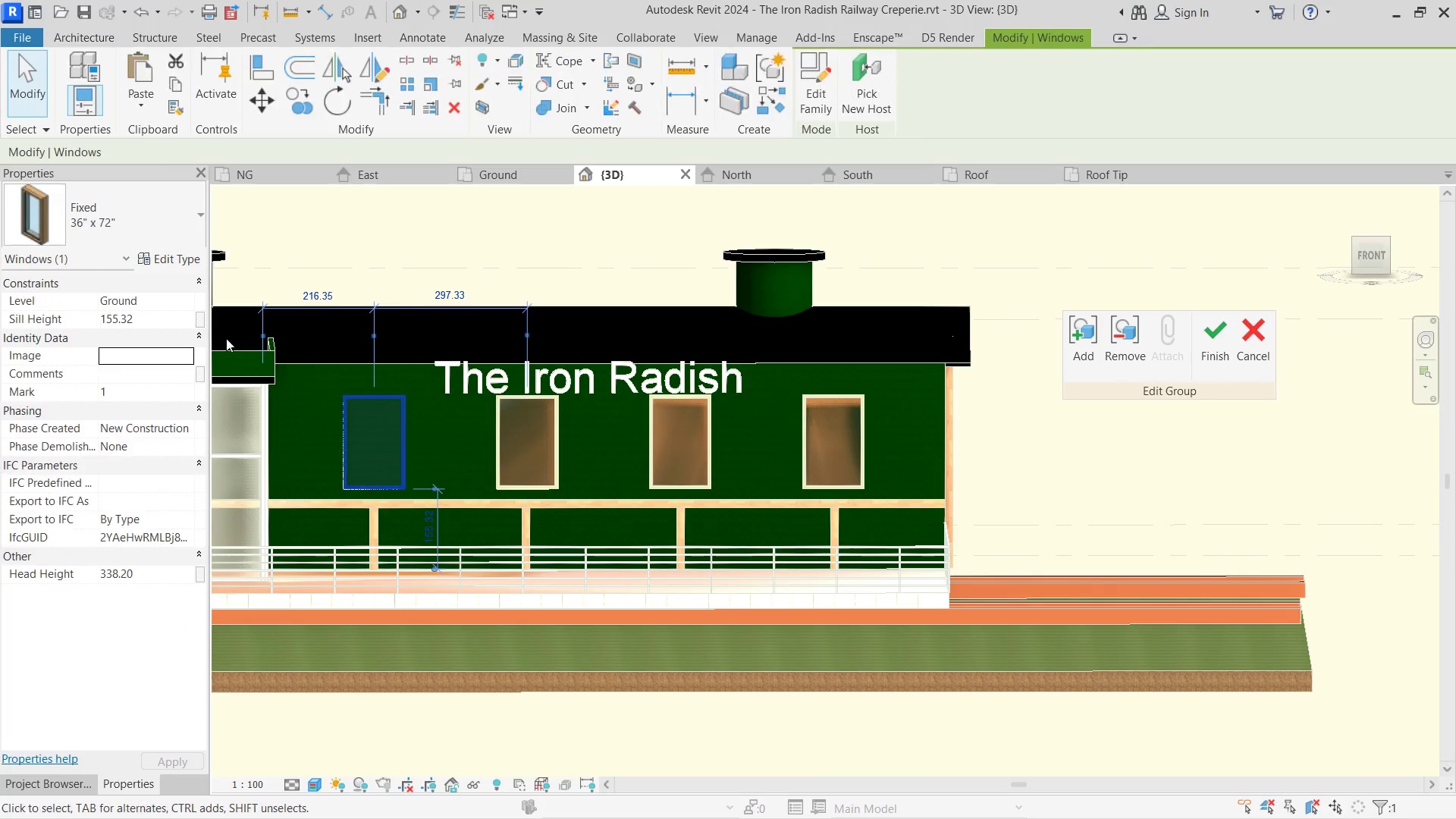 
left_click([155, 257])
 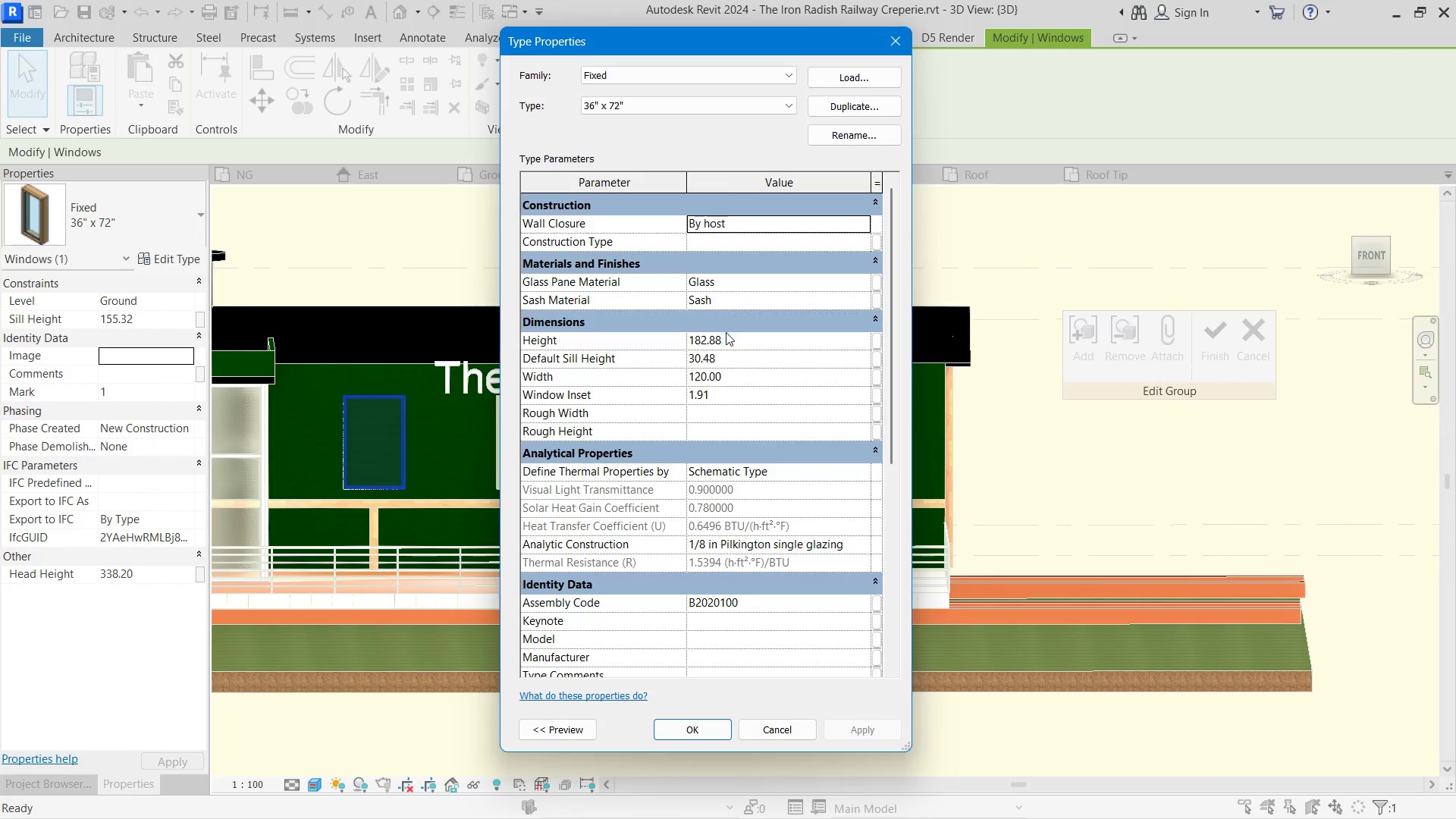 
left_click([731, 337])
 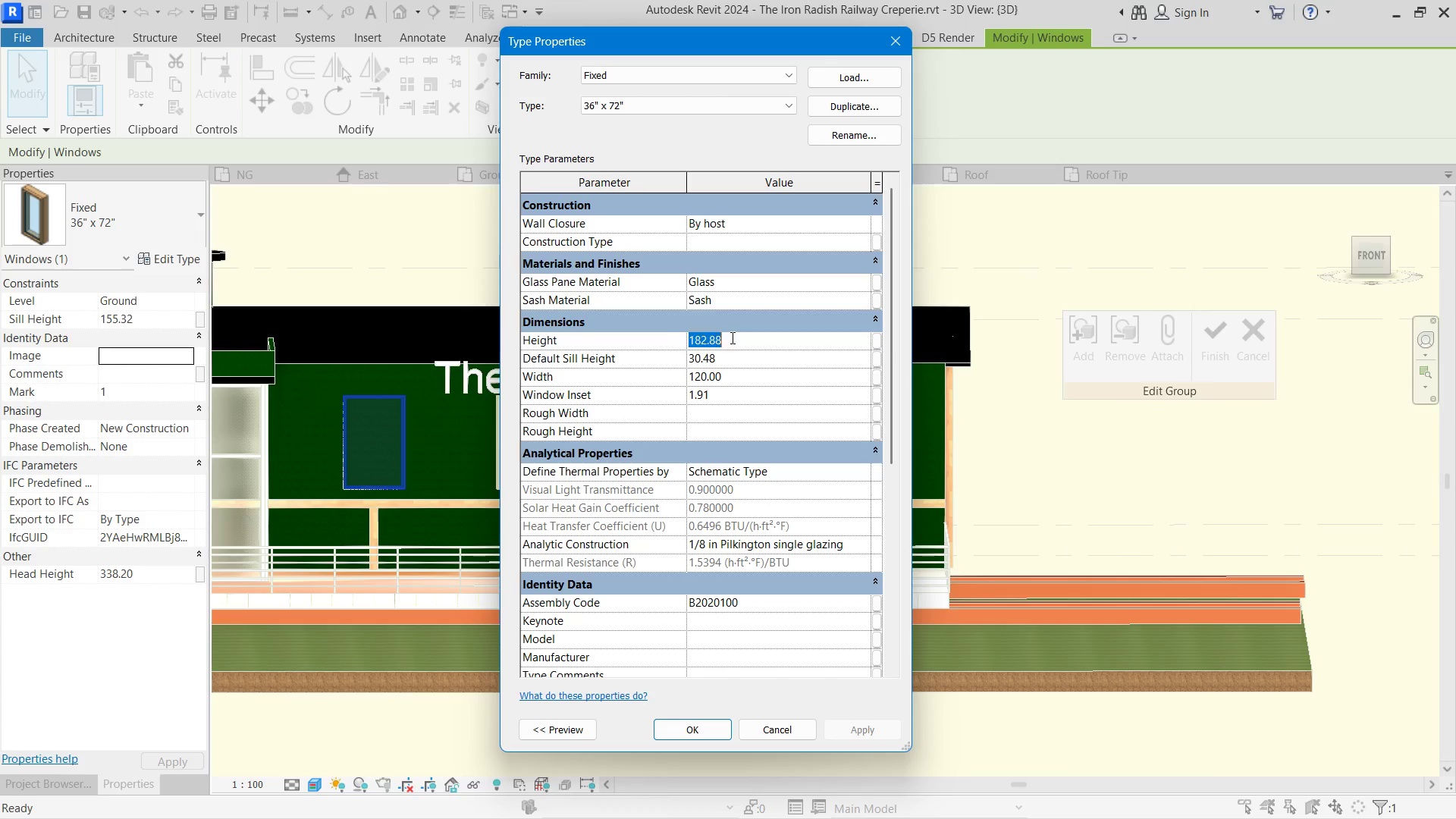 
left_click_drag(start_coordinate=[731, 337], to_coordinate=[626, 337])
 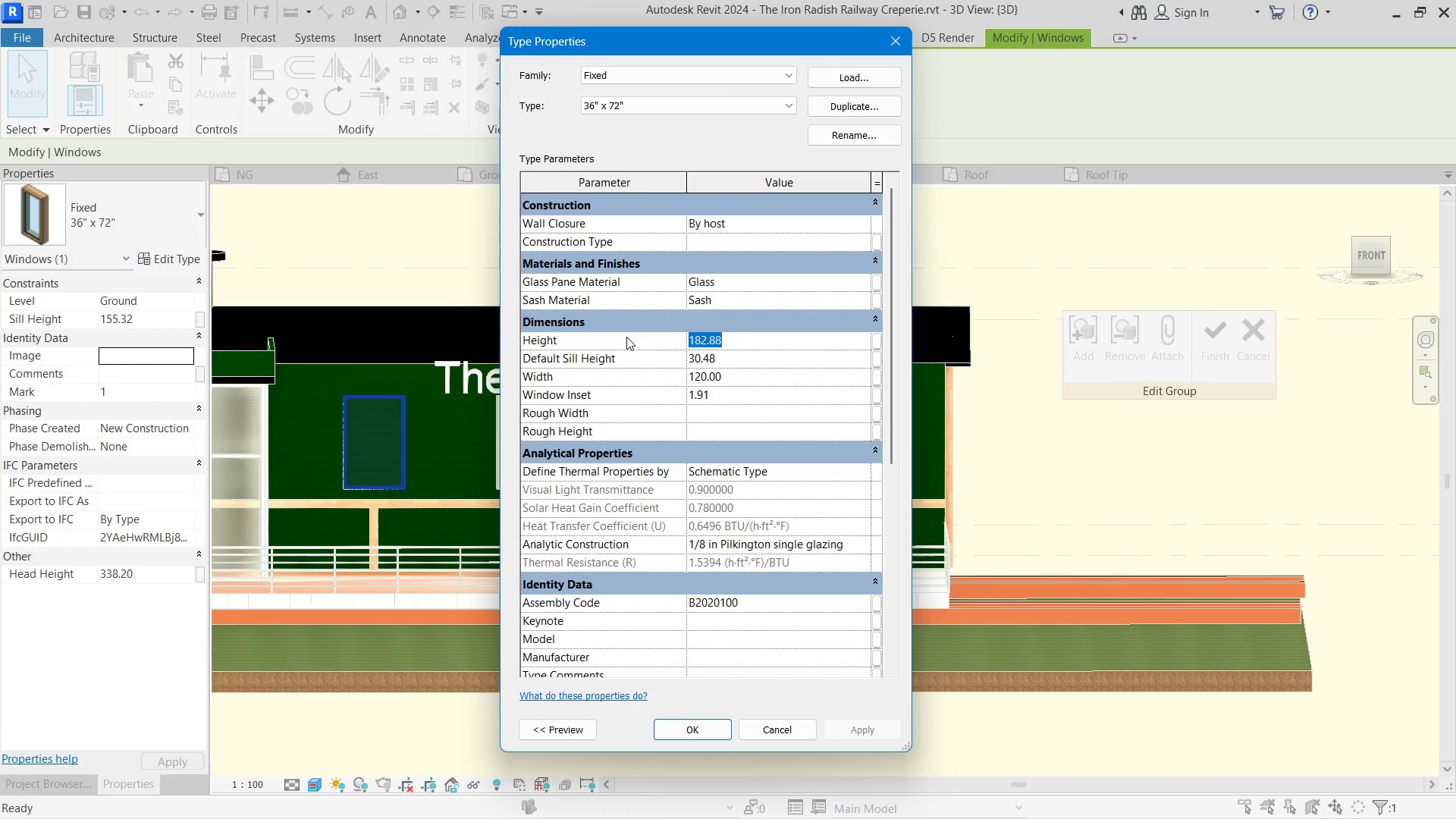 
key(Numpad1)
 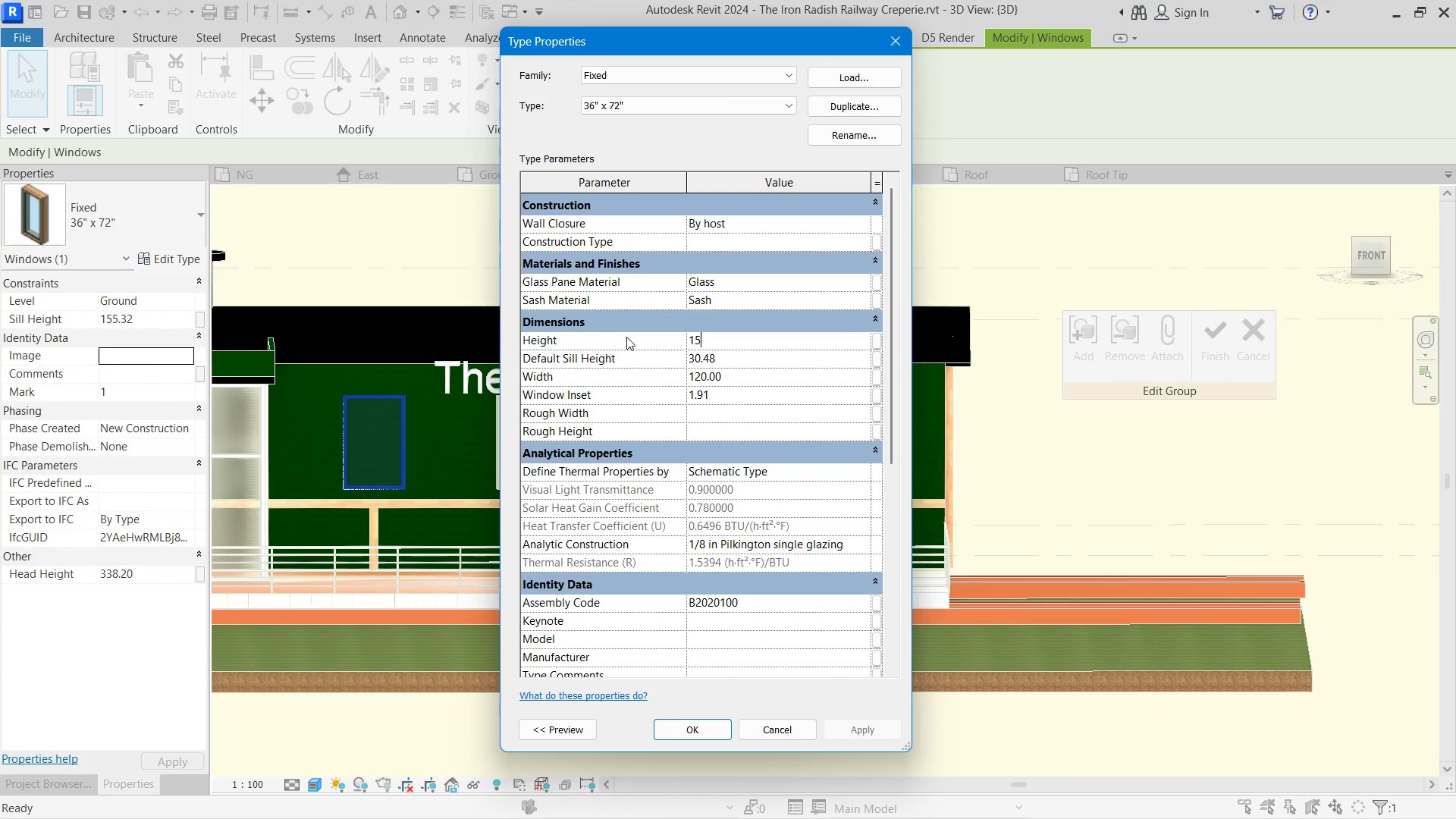 
key(Numpad5)
 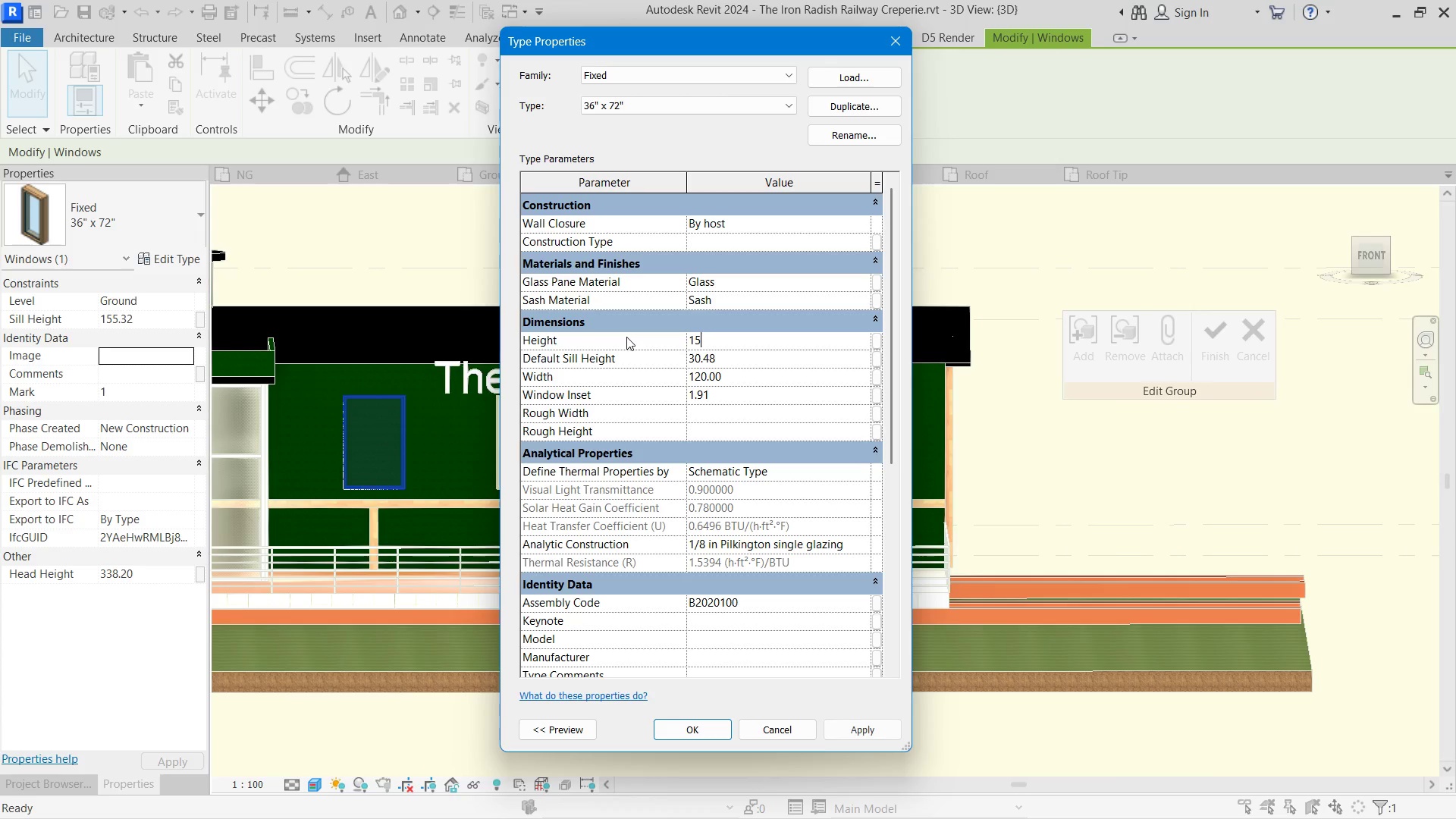 
key(Numpad0)
 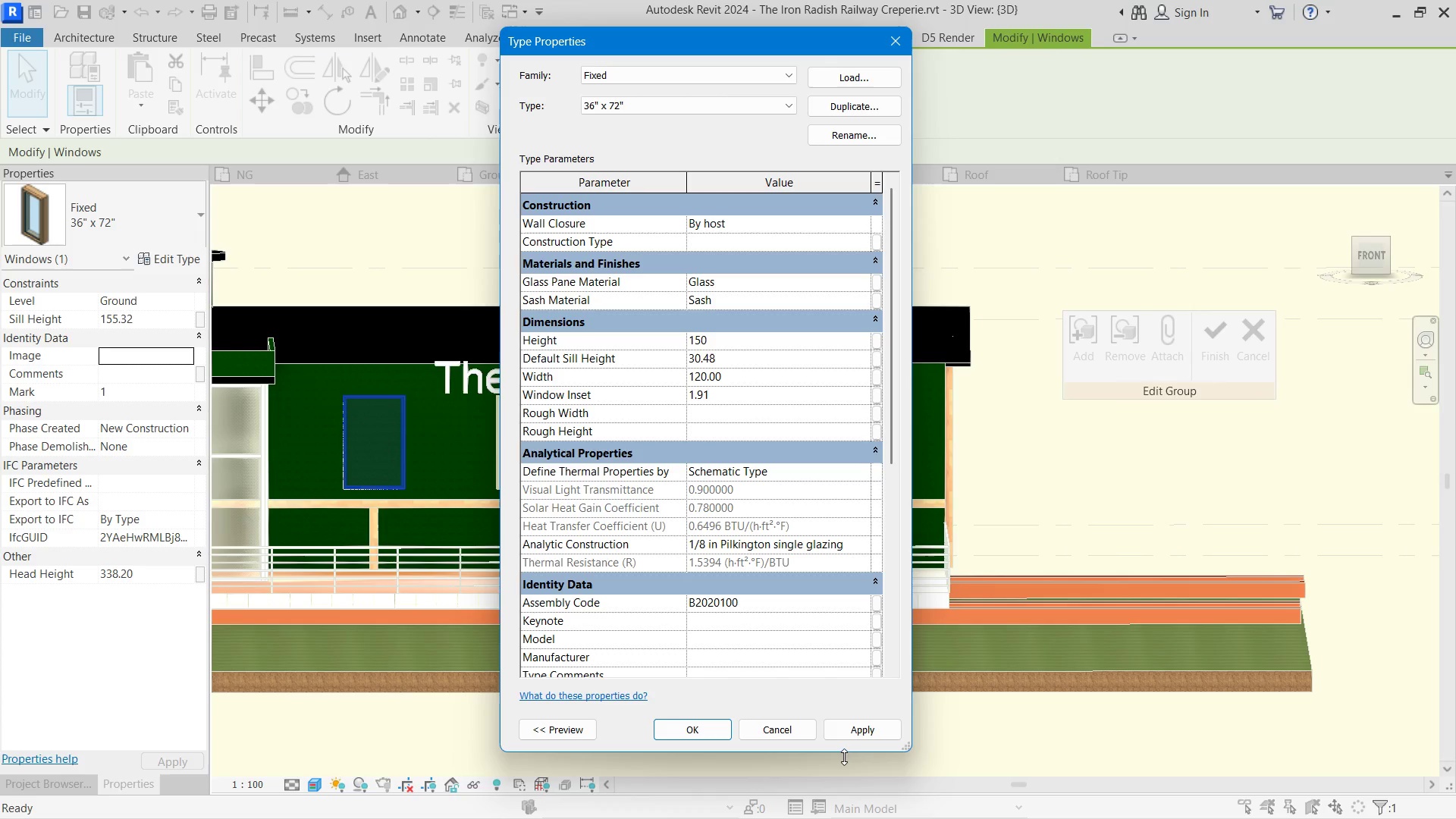 
left_click([862, 735])
 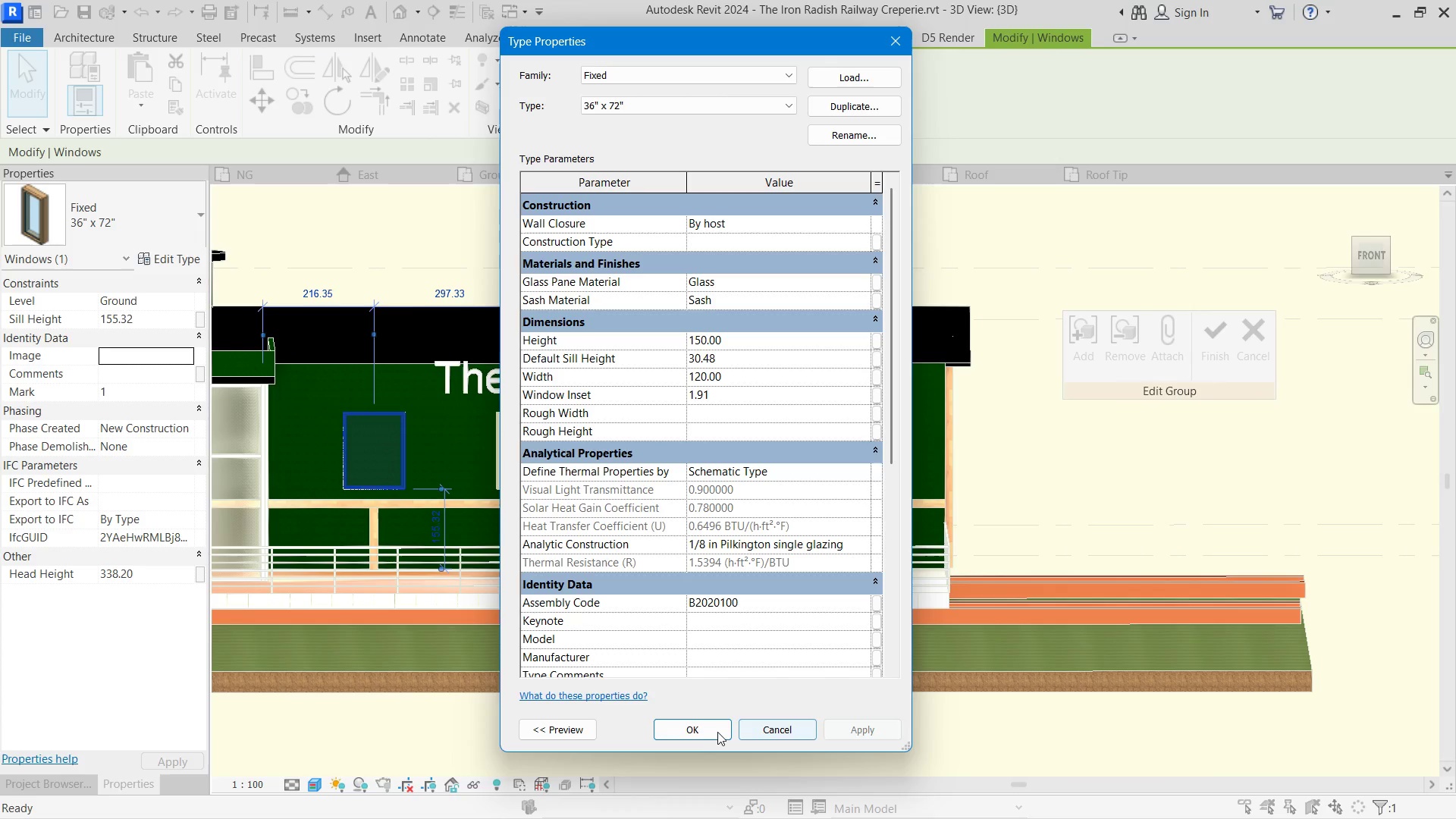 
left_click([714, 732])
 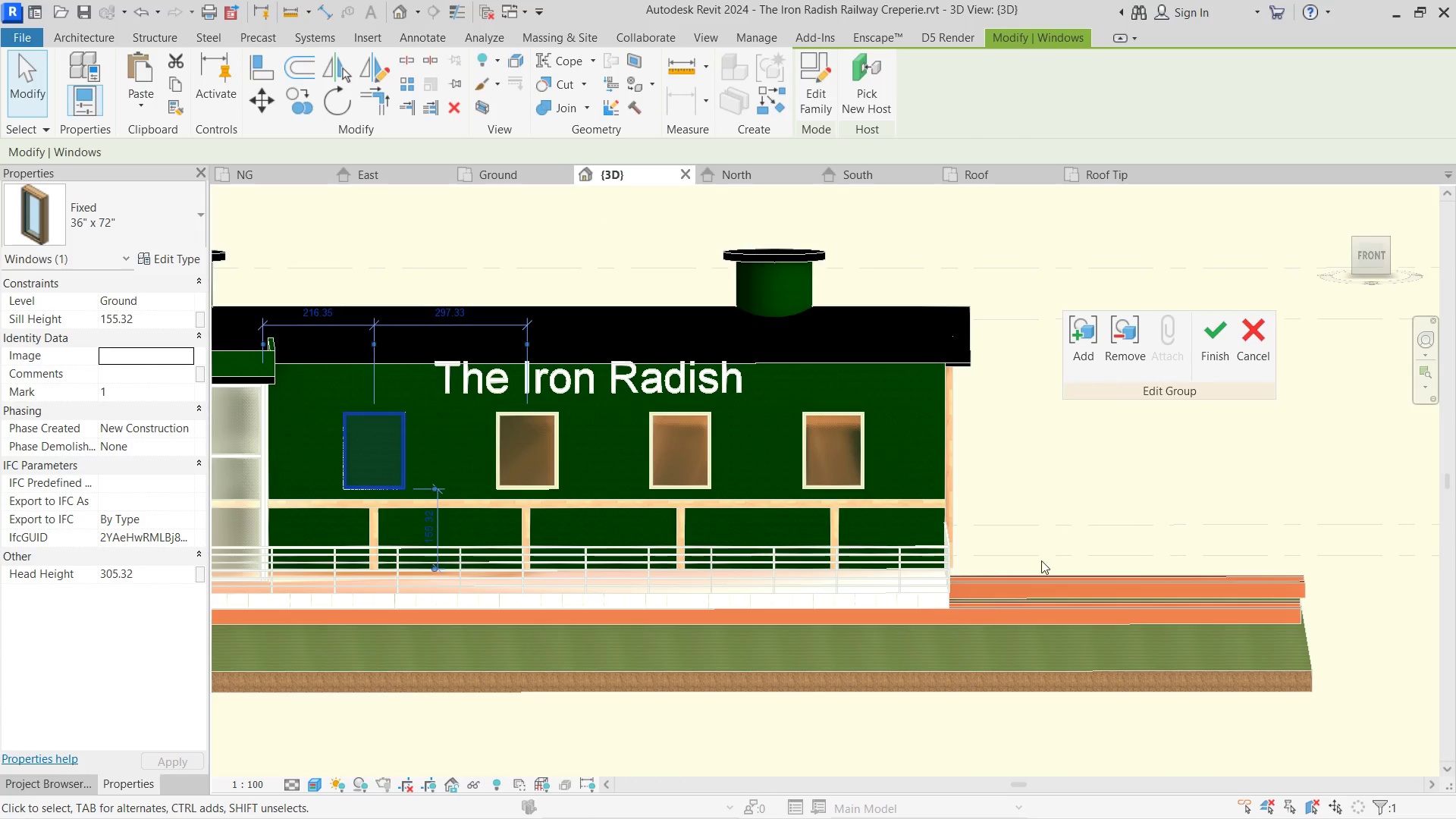 
left_click([1098, 500])
 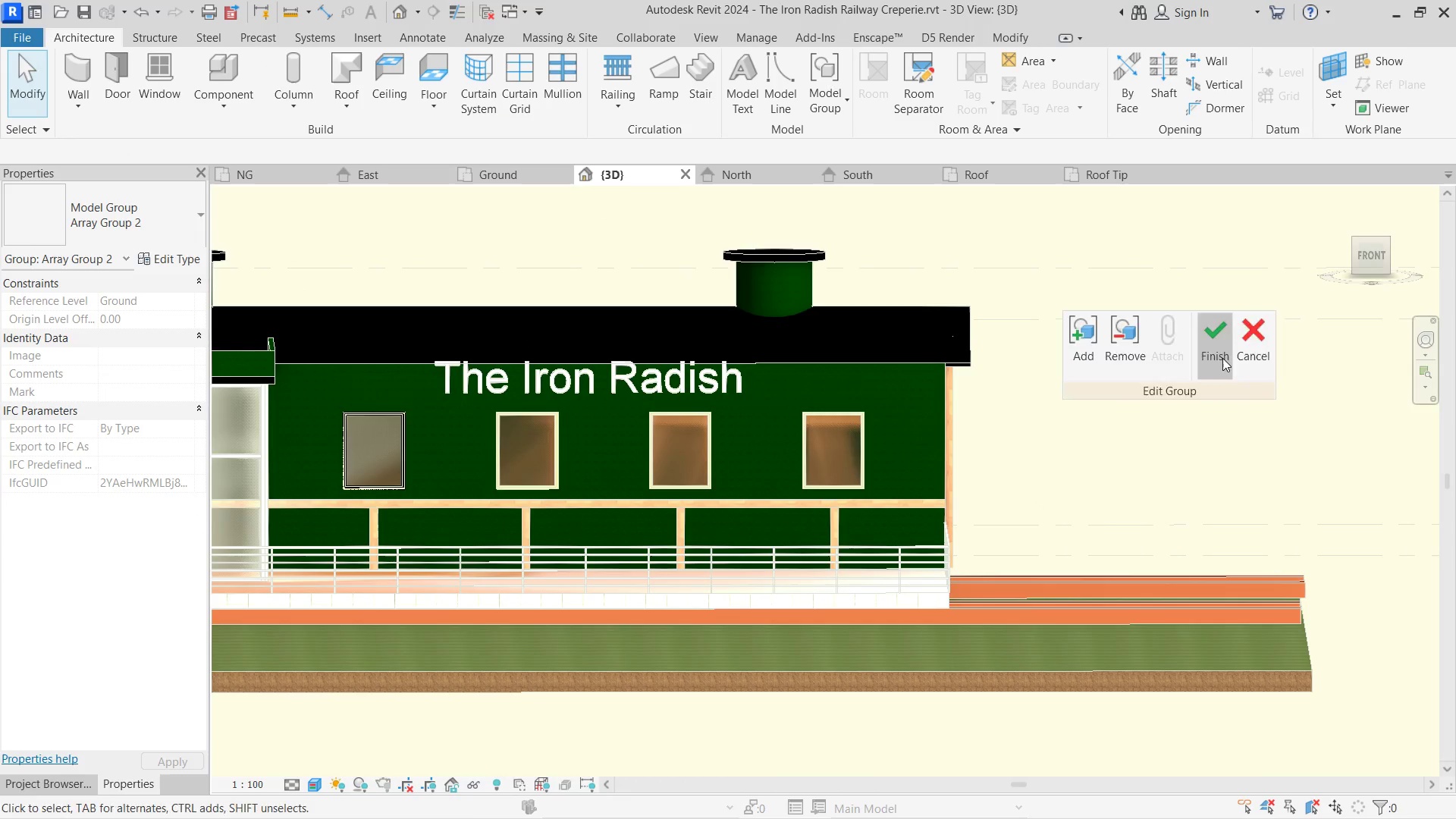 
double_click([1153, 447])
 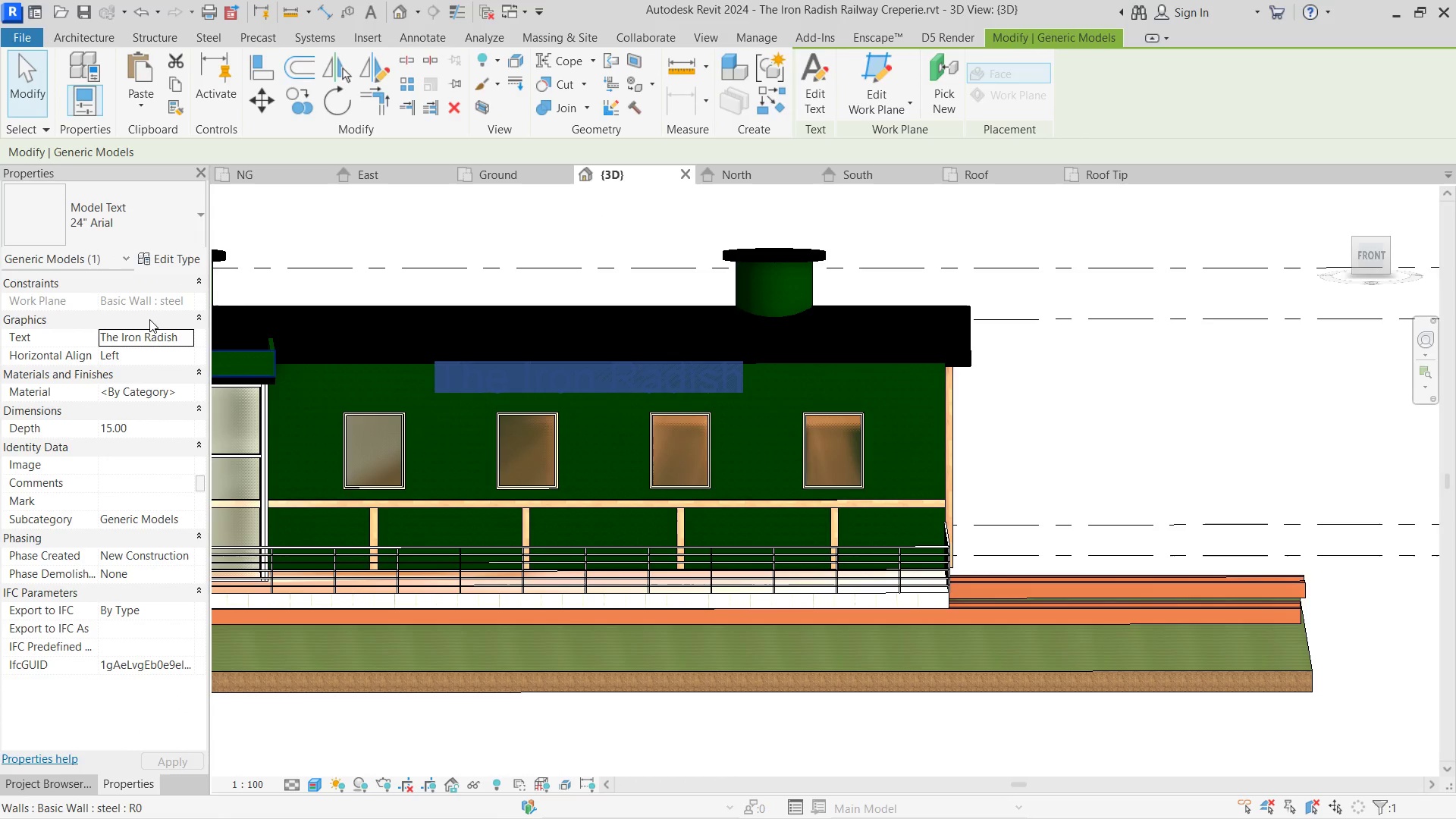 
left_click([165, 258])
 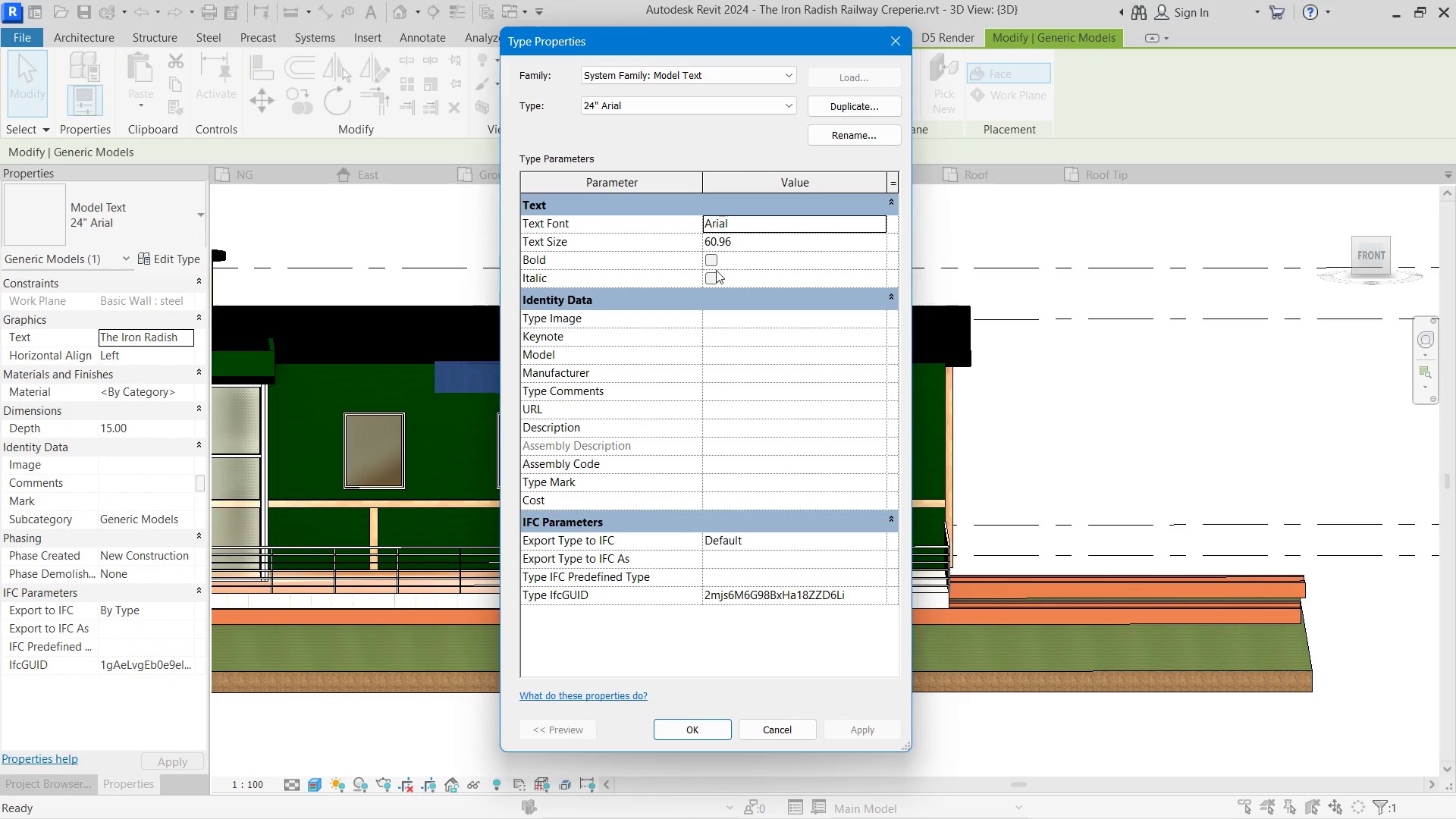 
left_click([741, 237])
 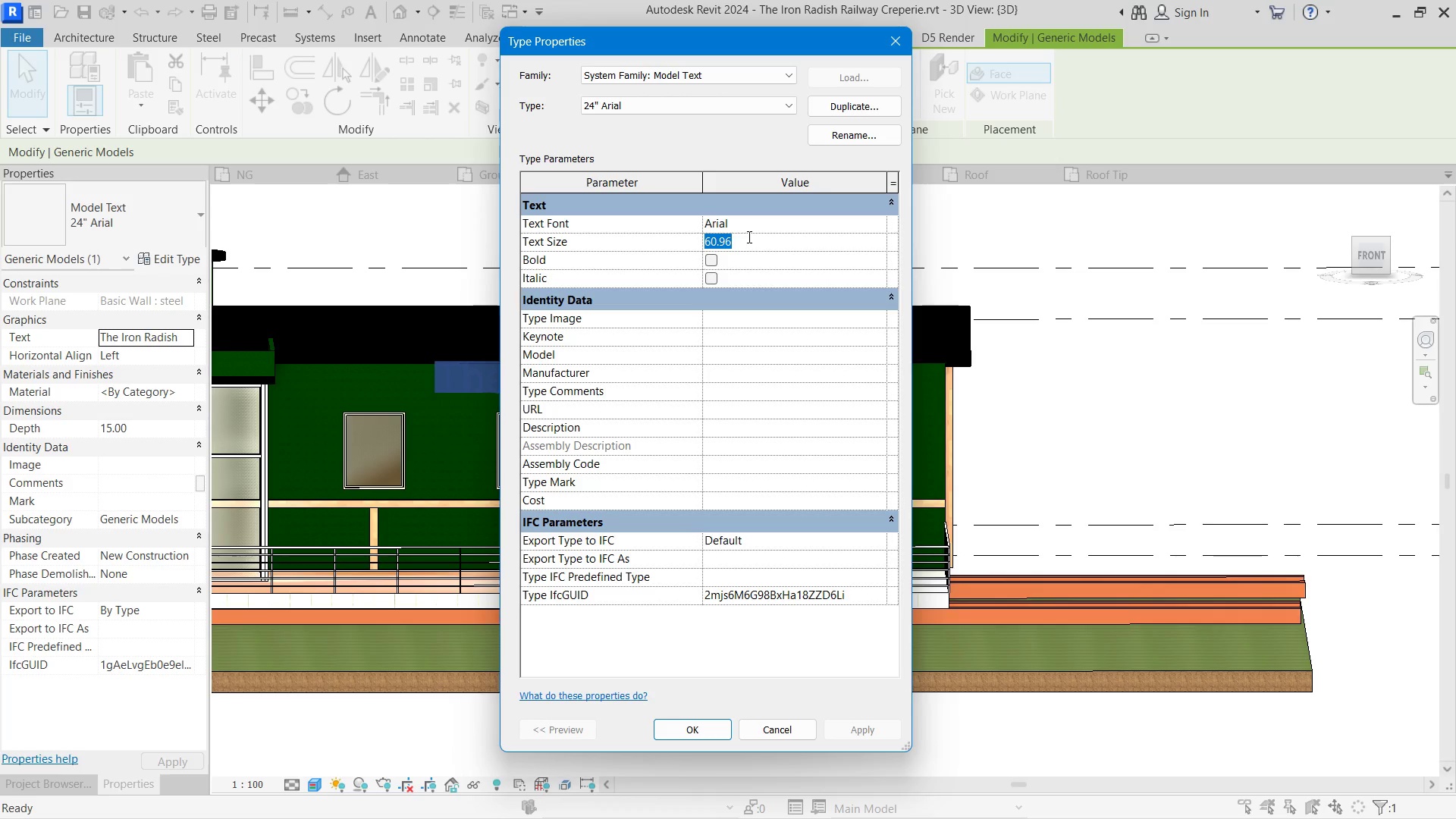 
key(Numpad4)
 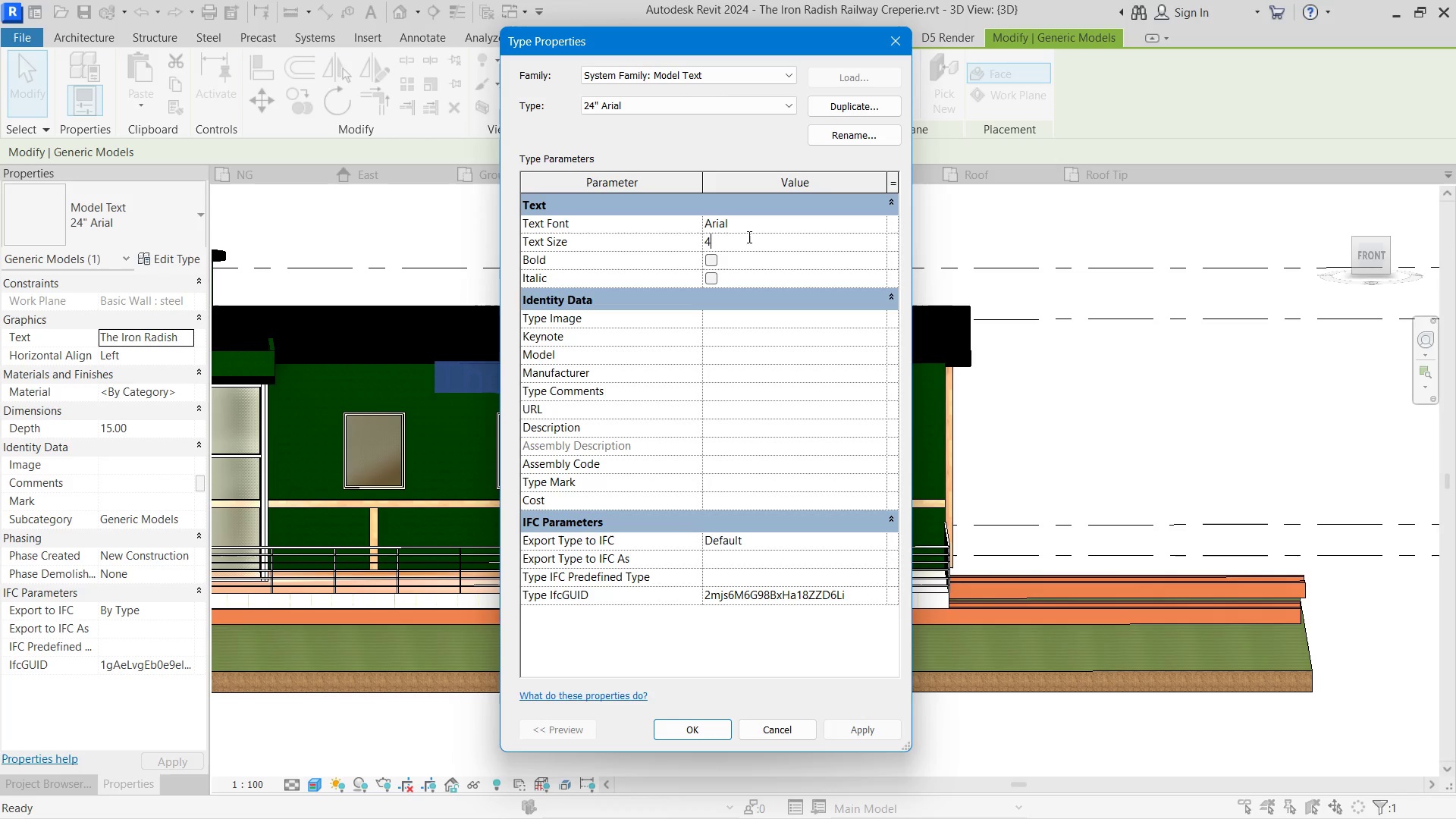 
key(Numpad0)
 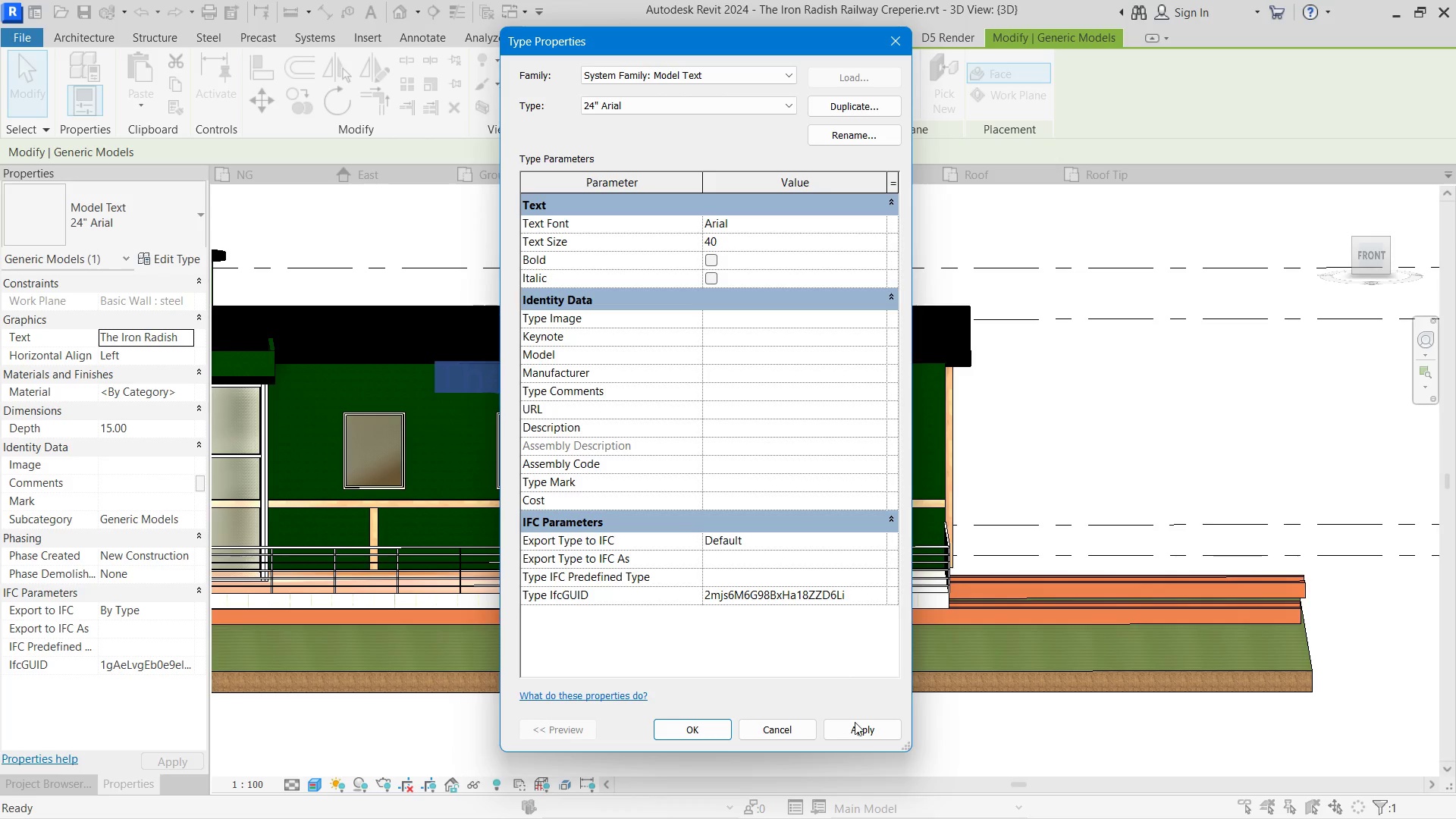 
left_click([855, 723])
 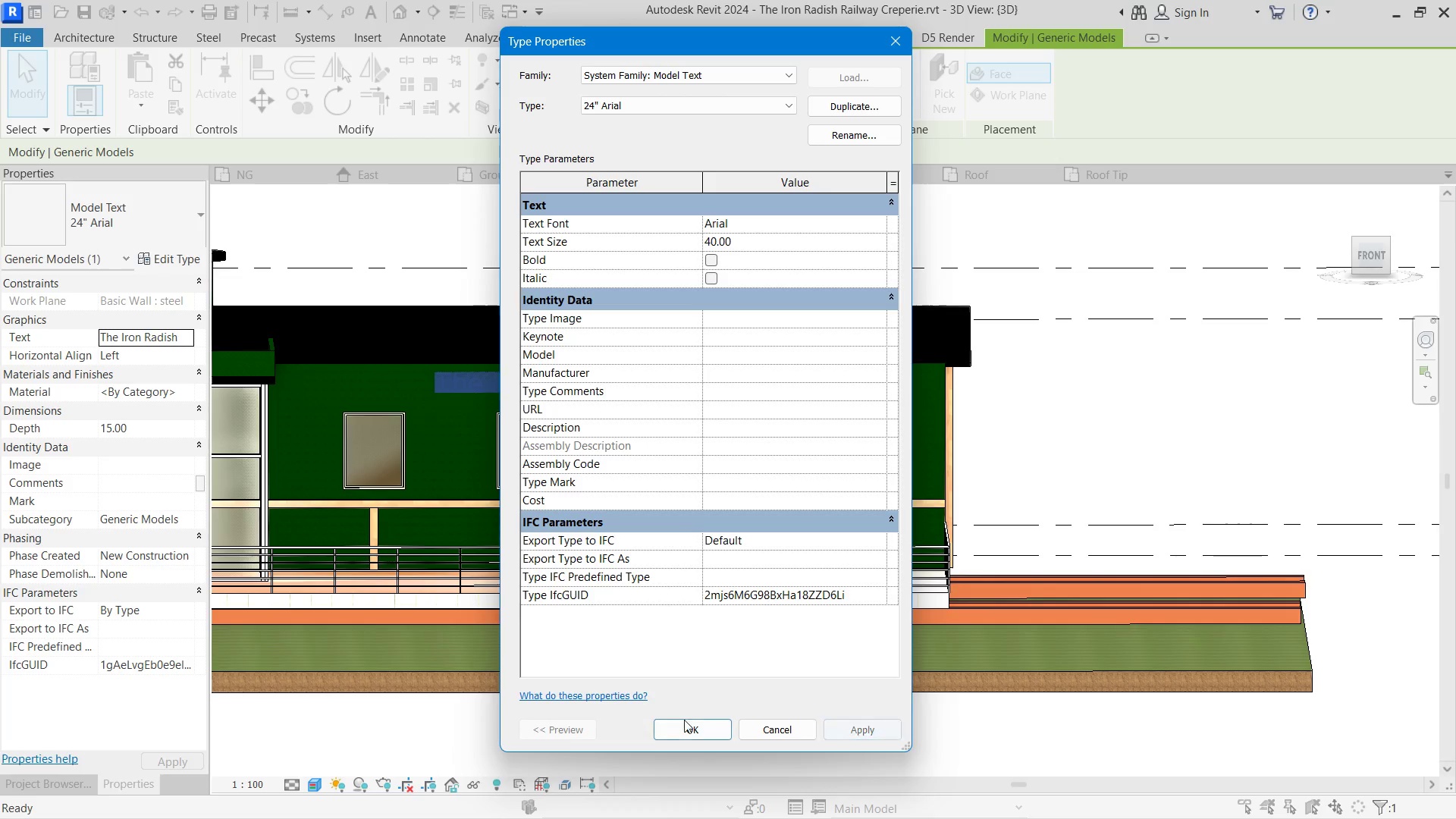 
left_click([716, 721])
 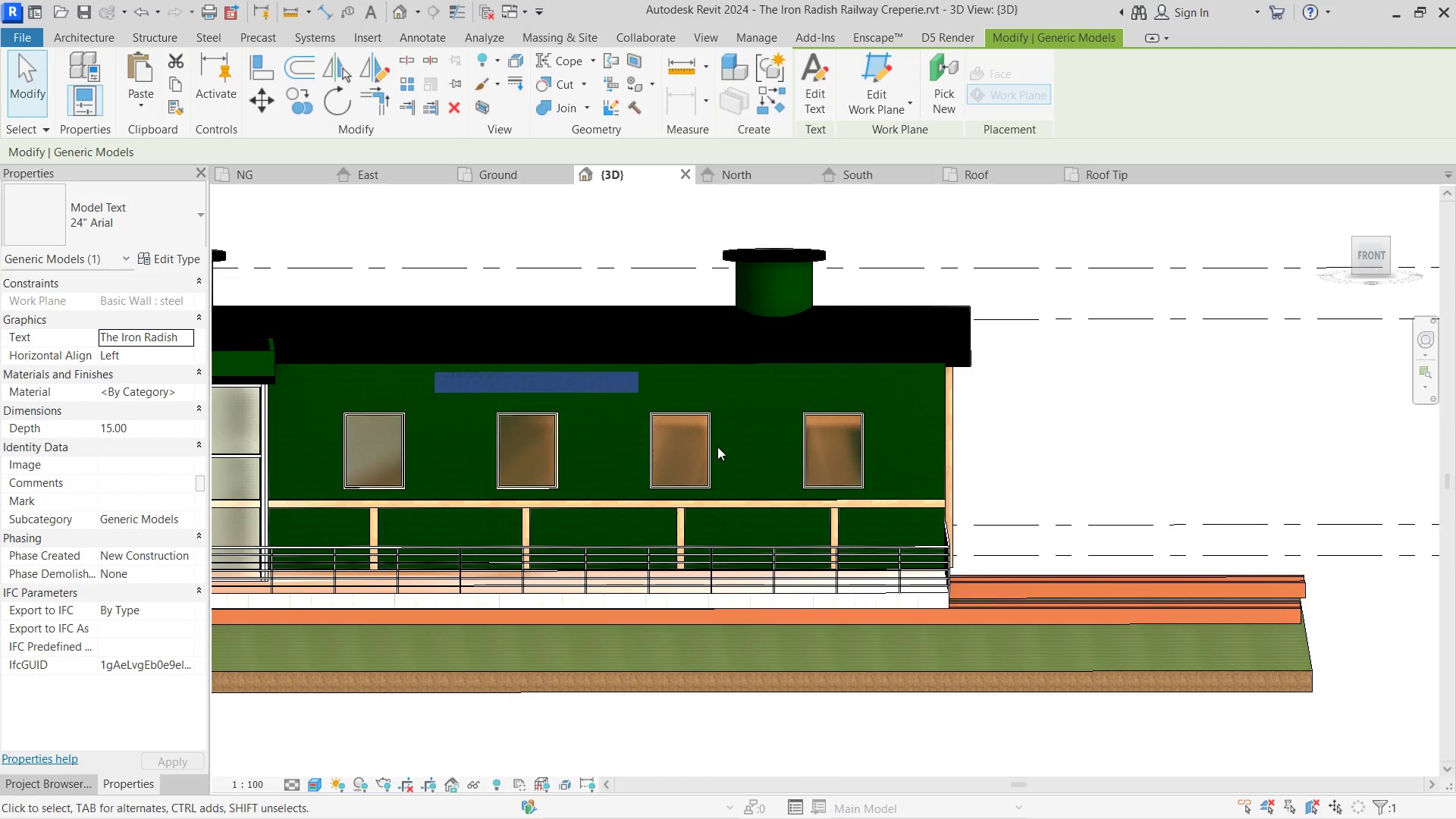 
left_click([1225, 425])
 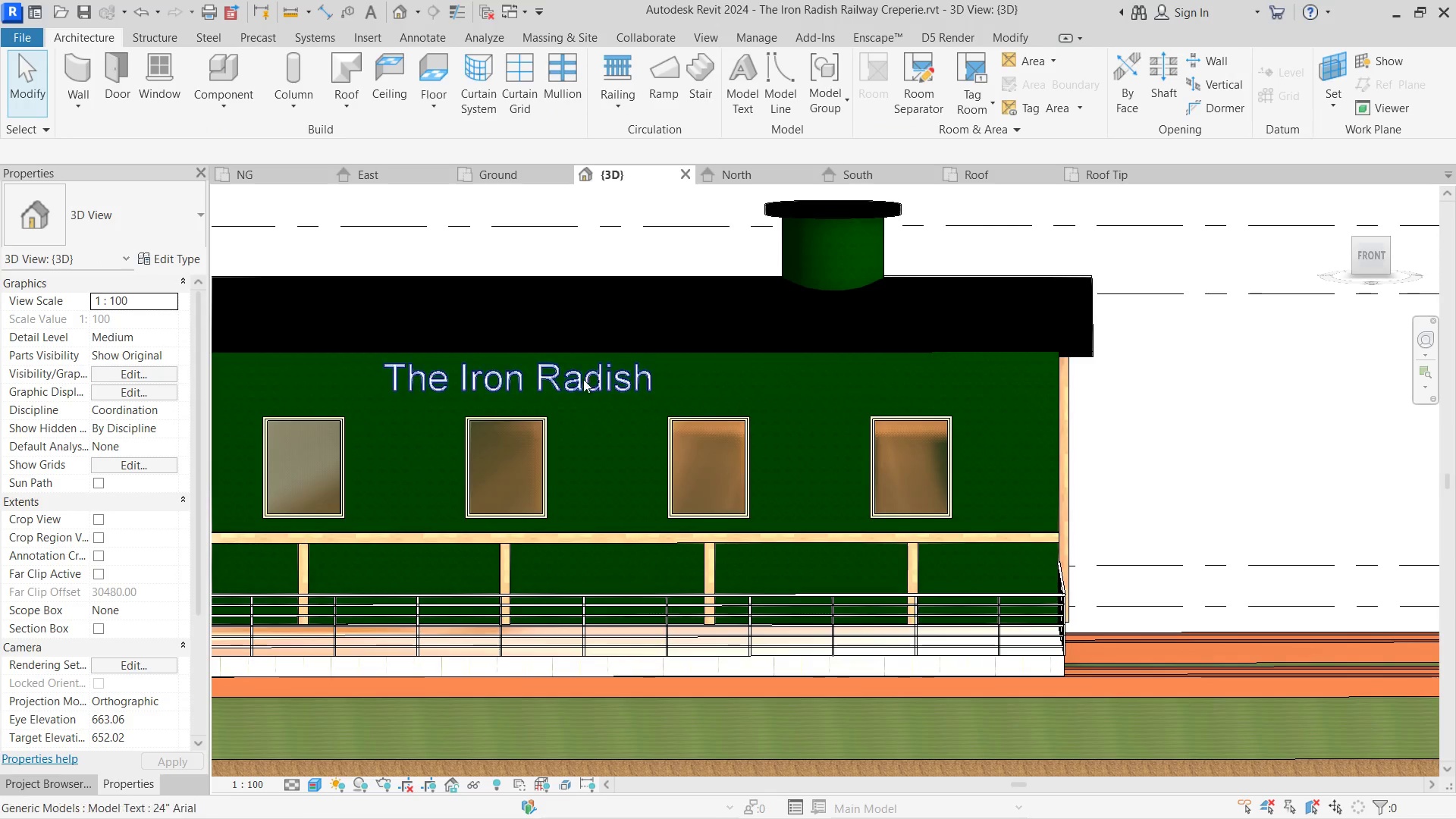 
scroll: coordinate [598, 396], scroll_direction: up, amount: 2.0
 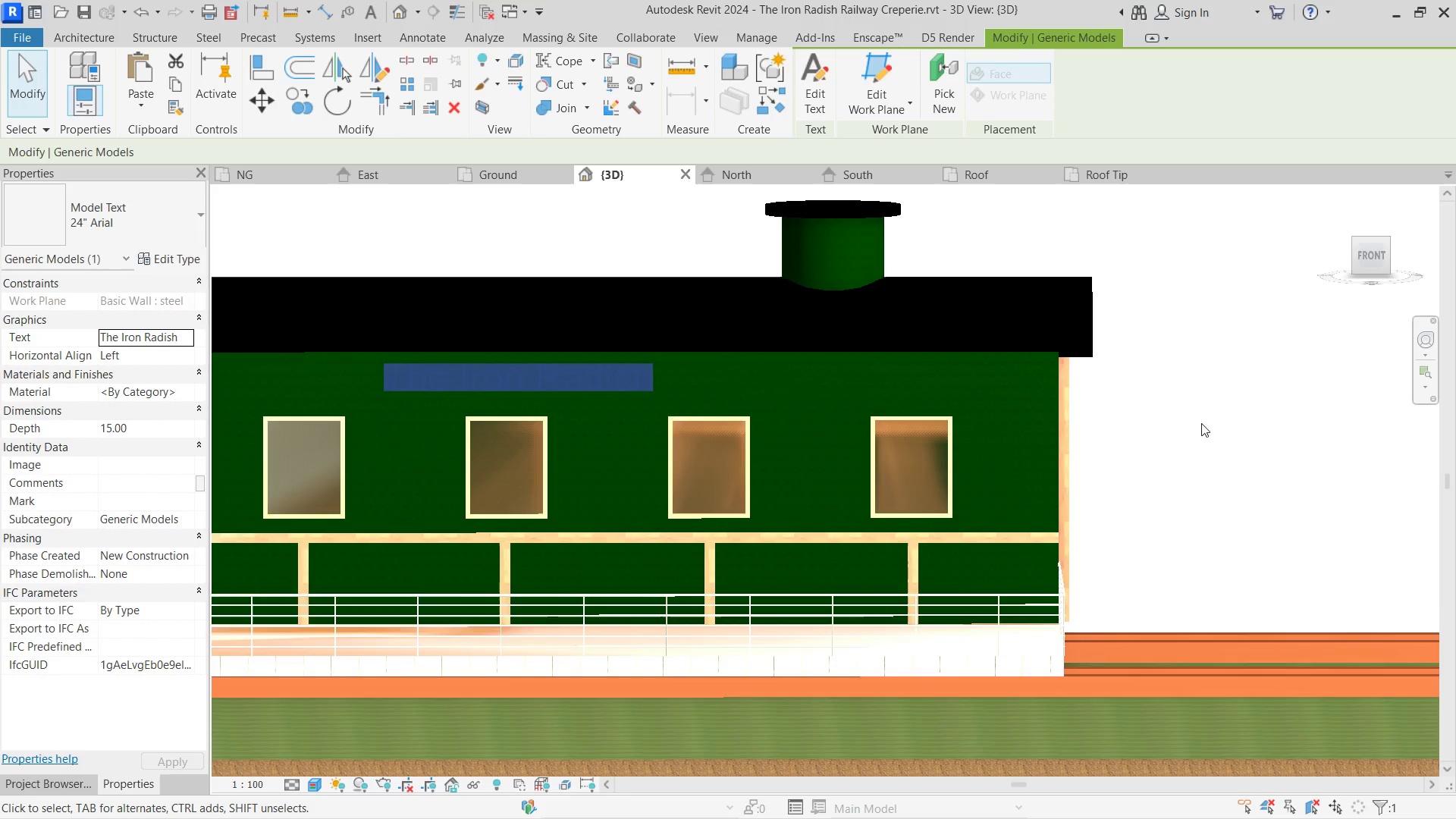 
left_click_drag(start_coordinate=[586, 378], to_coordinate=[752, 377])
 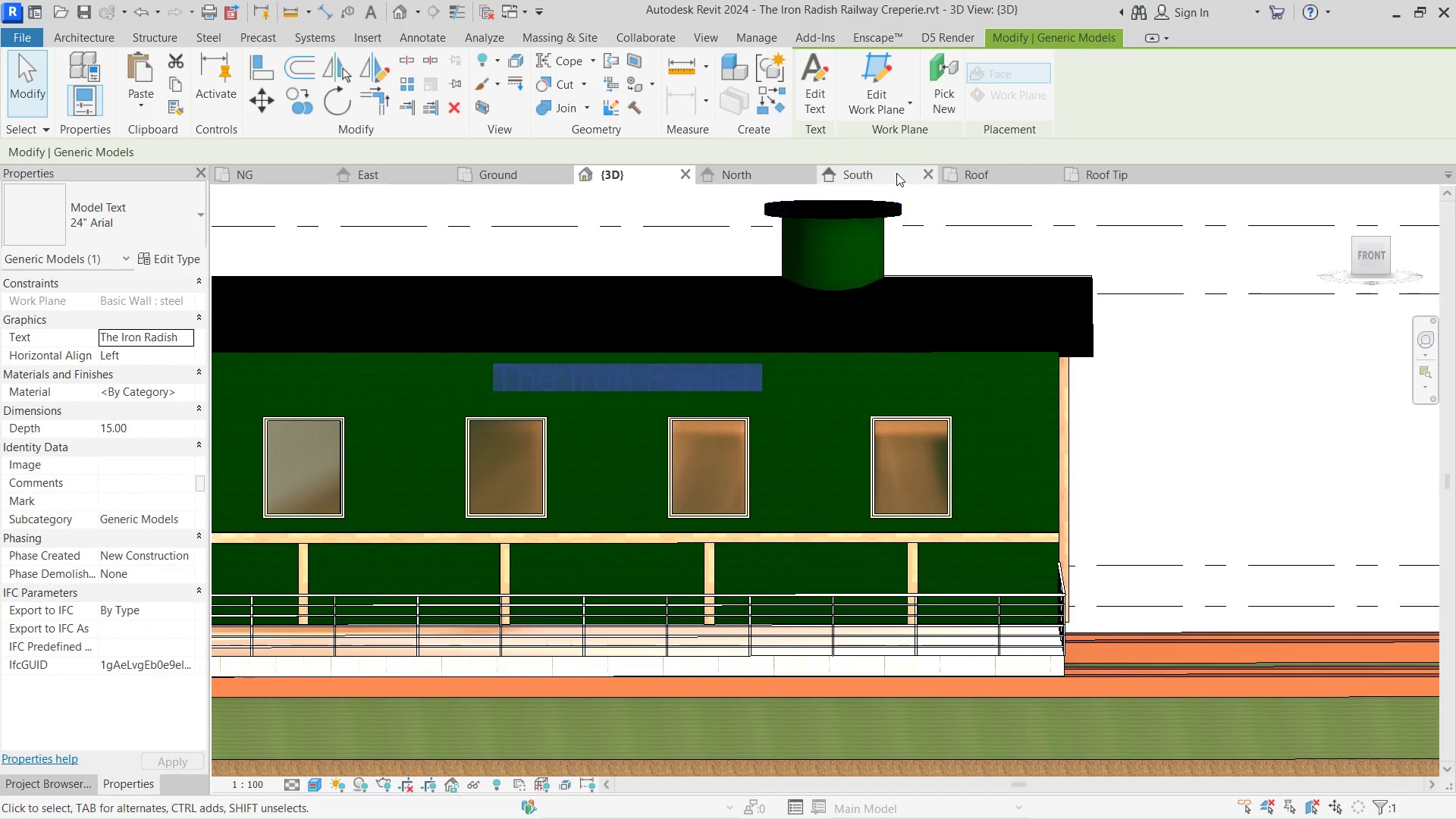 
left_click([896, 173])
 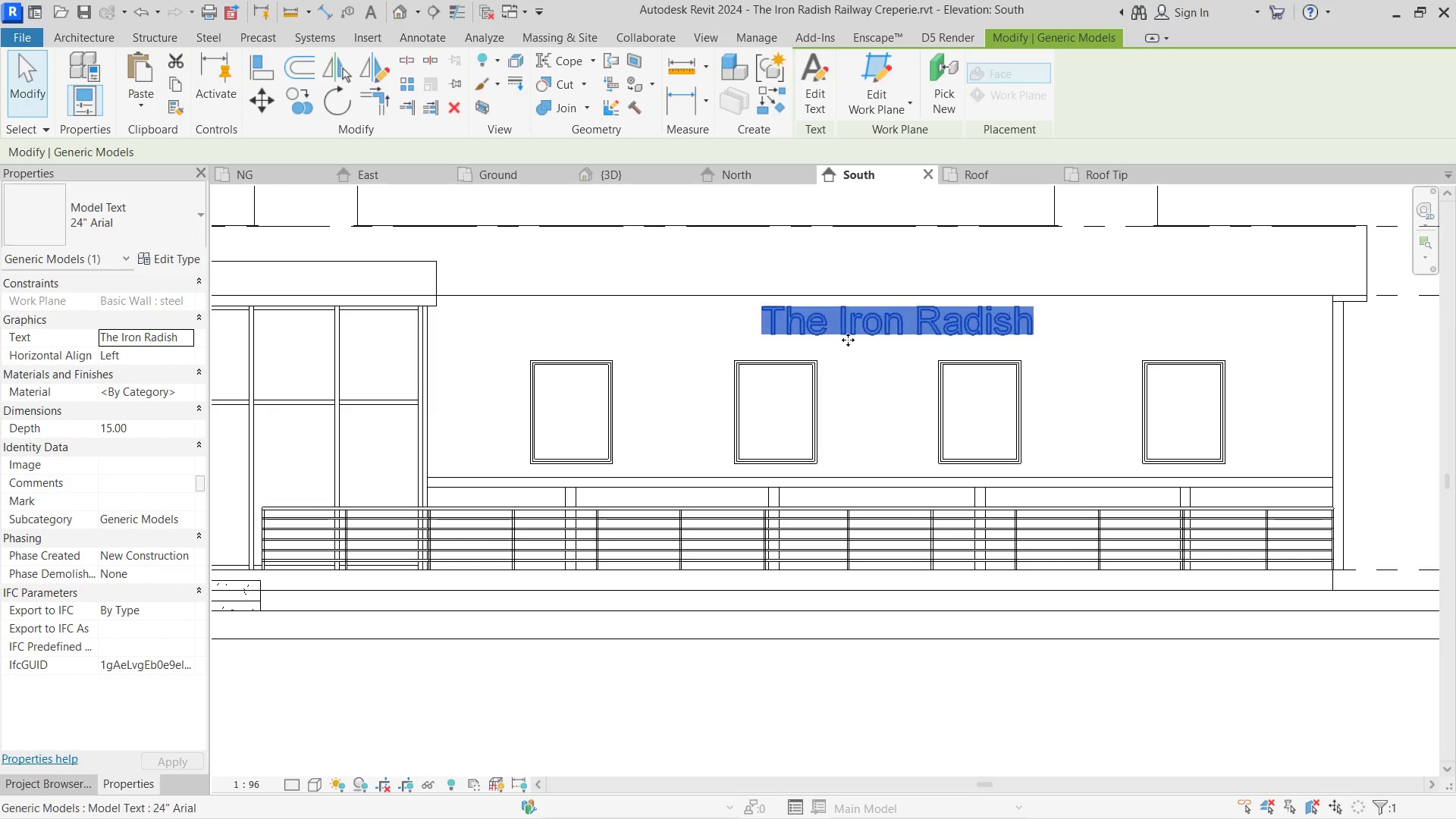 
left_click_drag(start_coordinate=[855, 330], to_coordinate=[785, 332])
 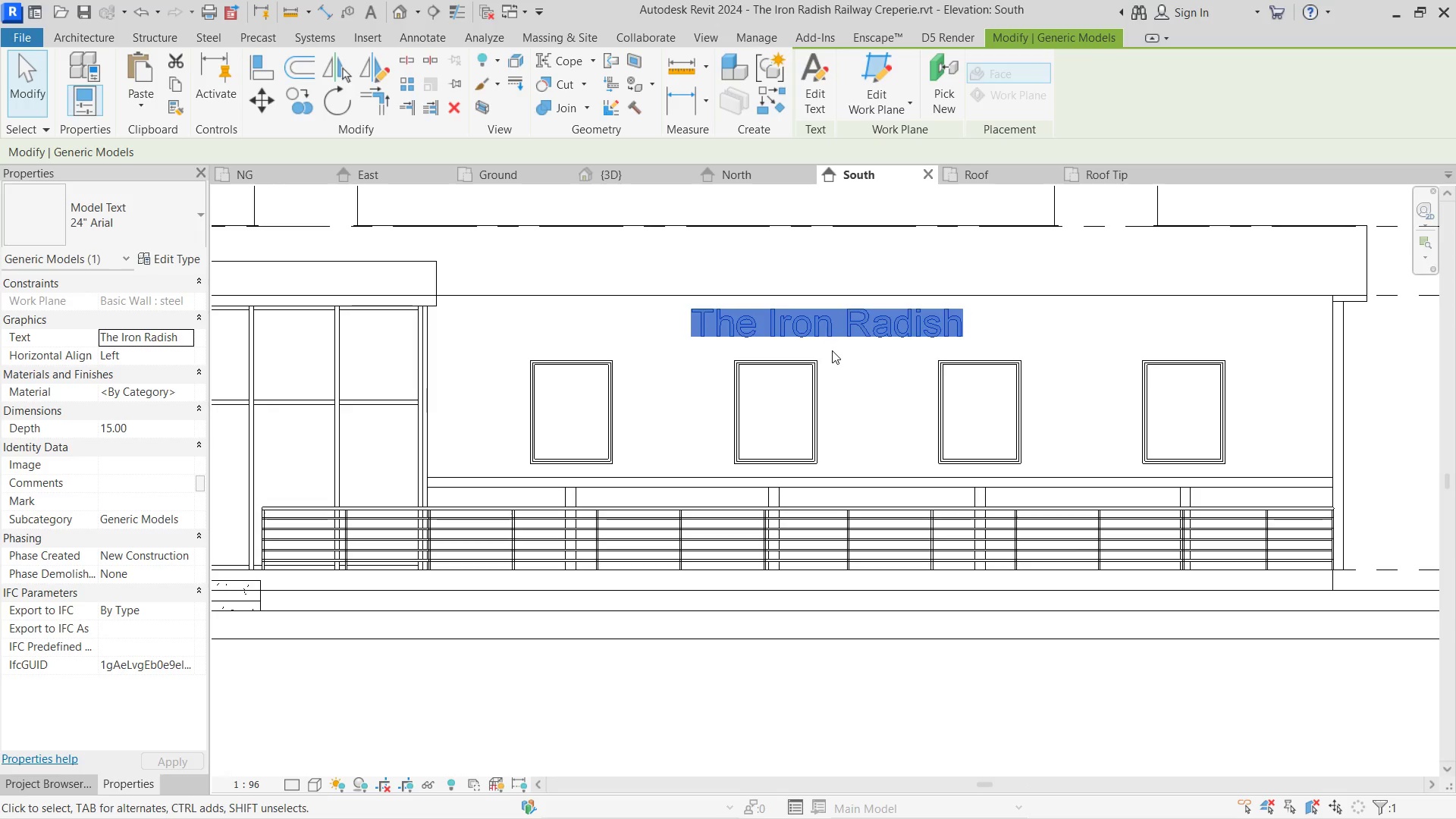 
type(di)
 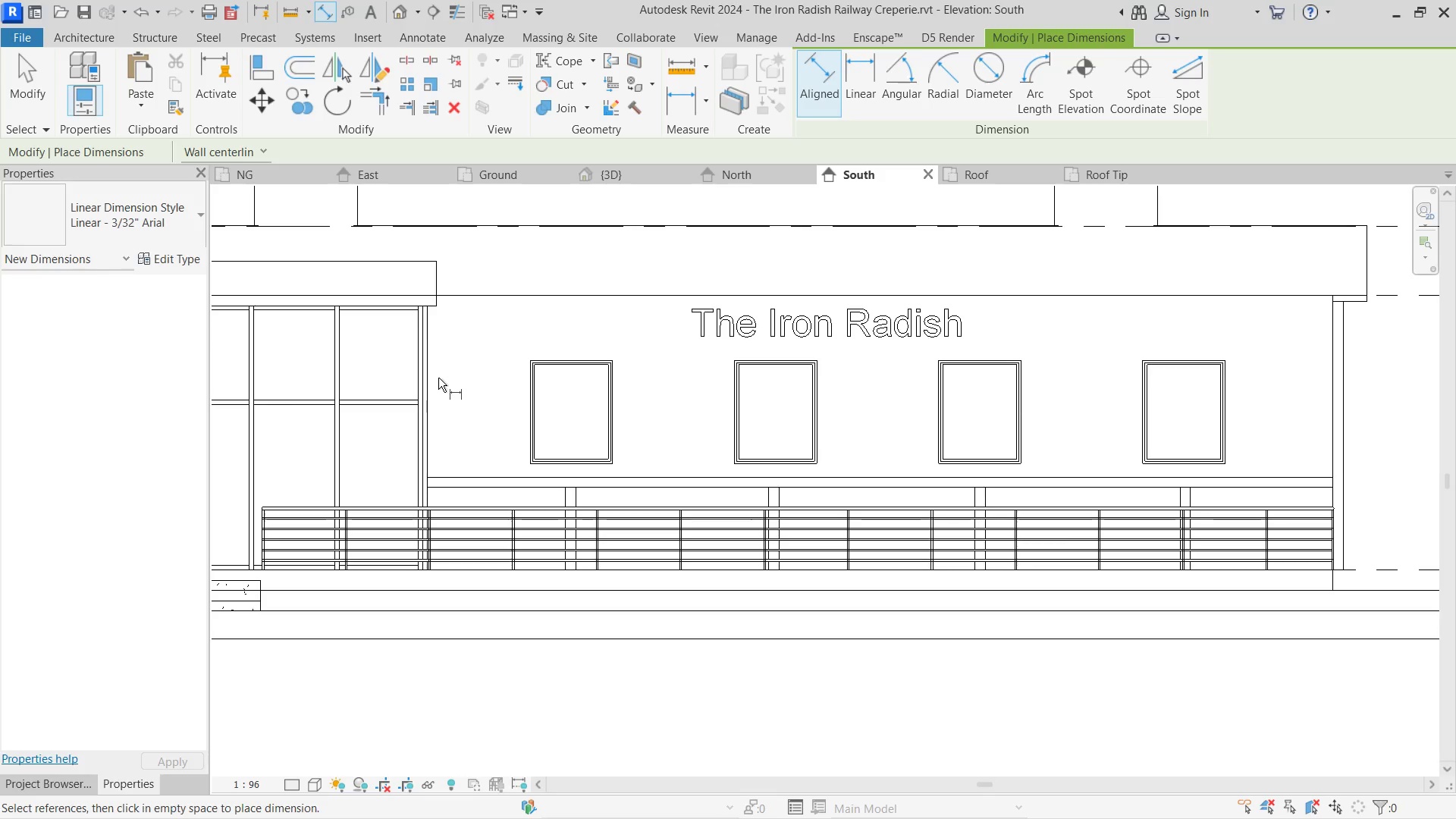 
left_click([434, 377])
 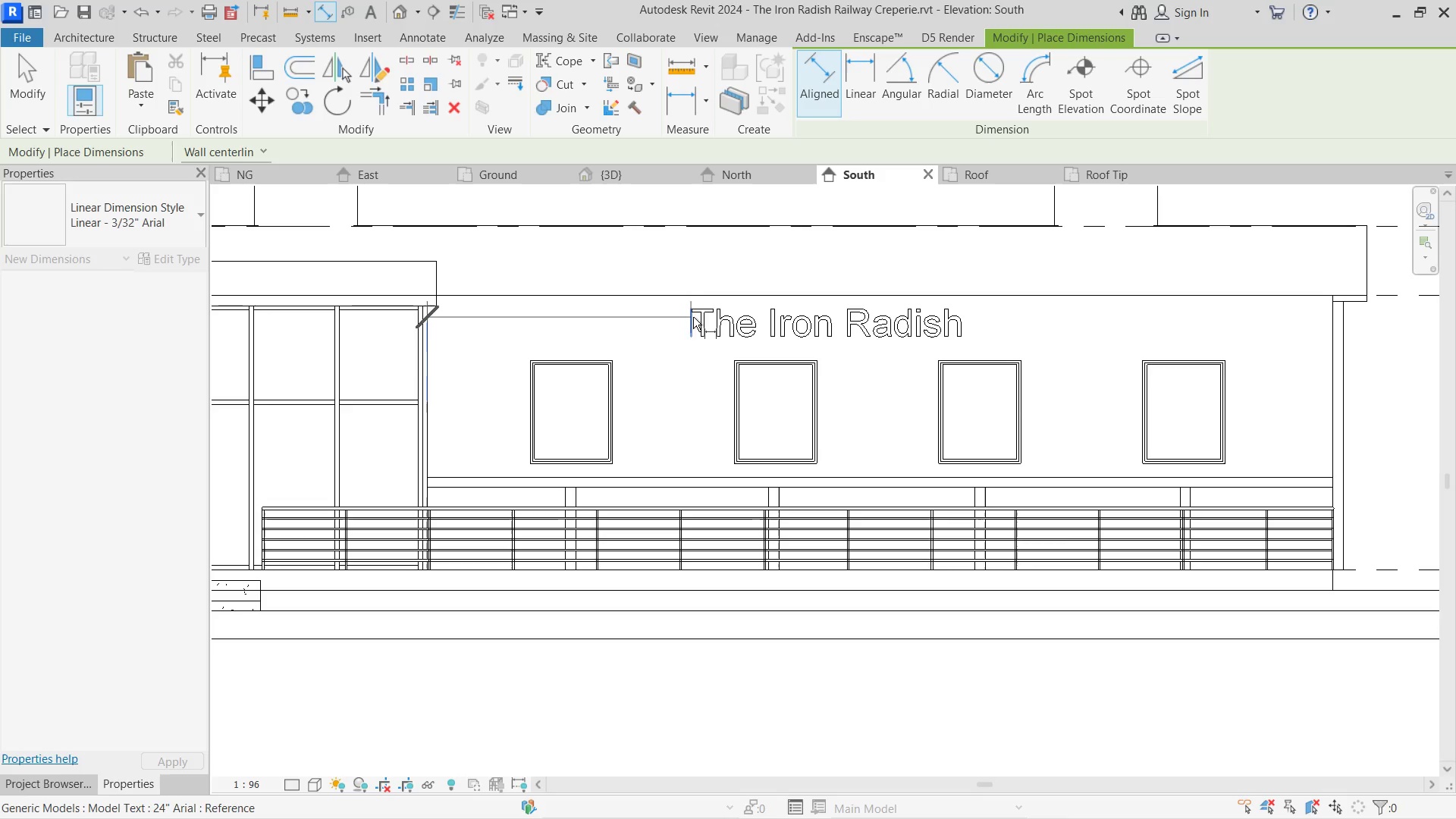 
left_click([692, 317])
 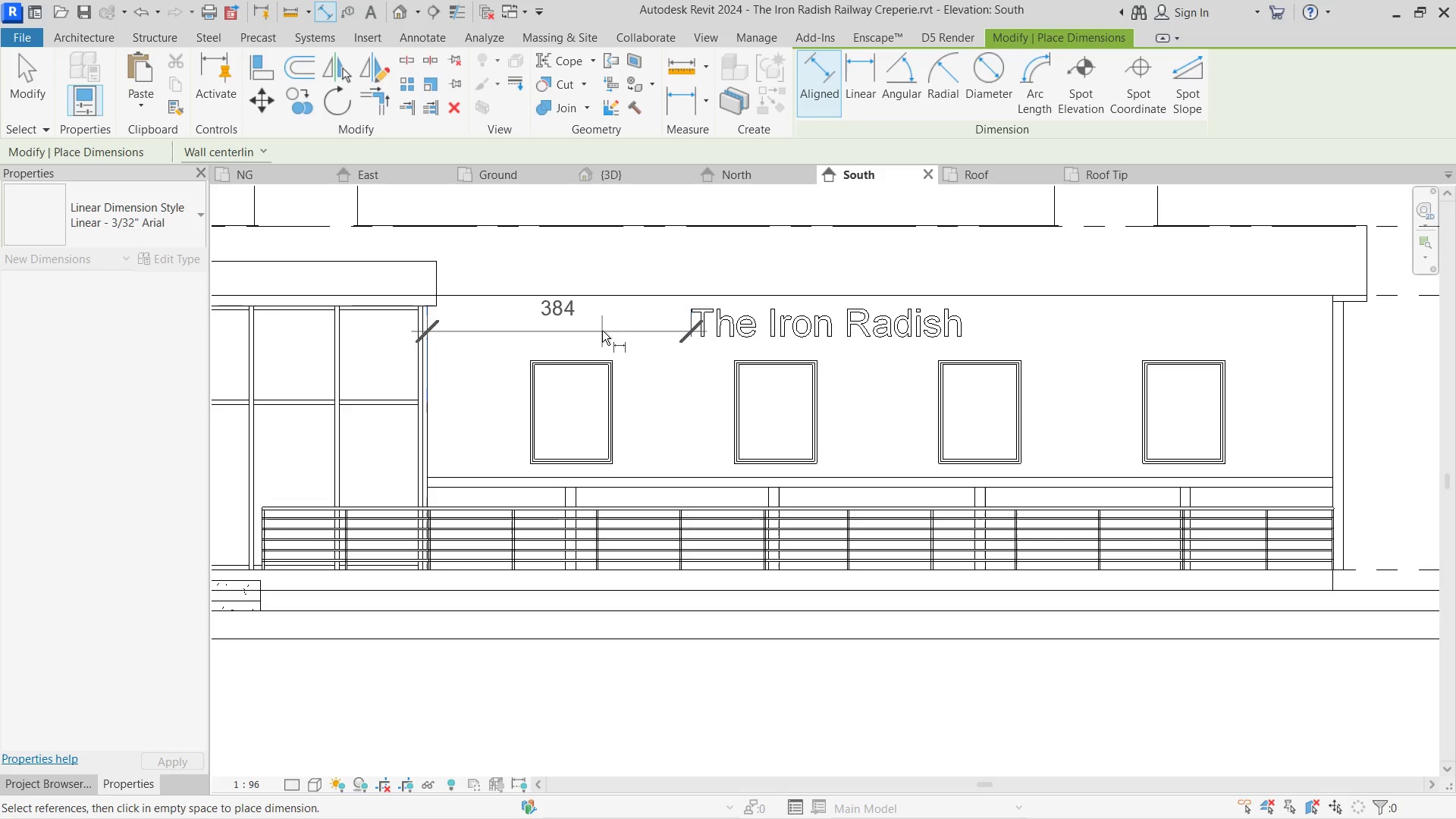 
left_click([620, 324])
 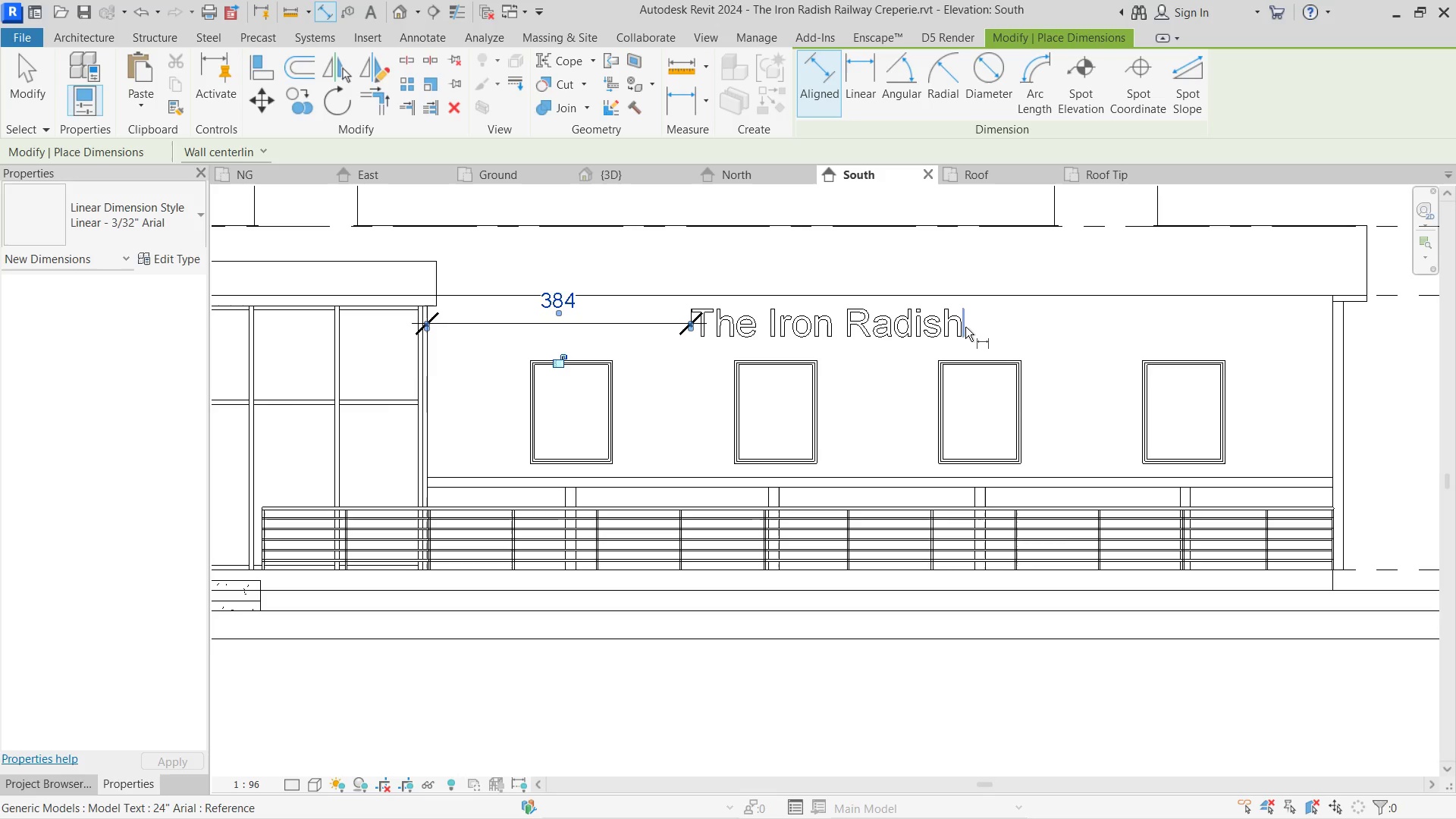 
left_click([965, 329])
 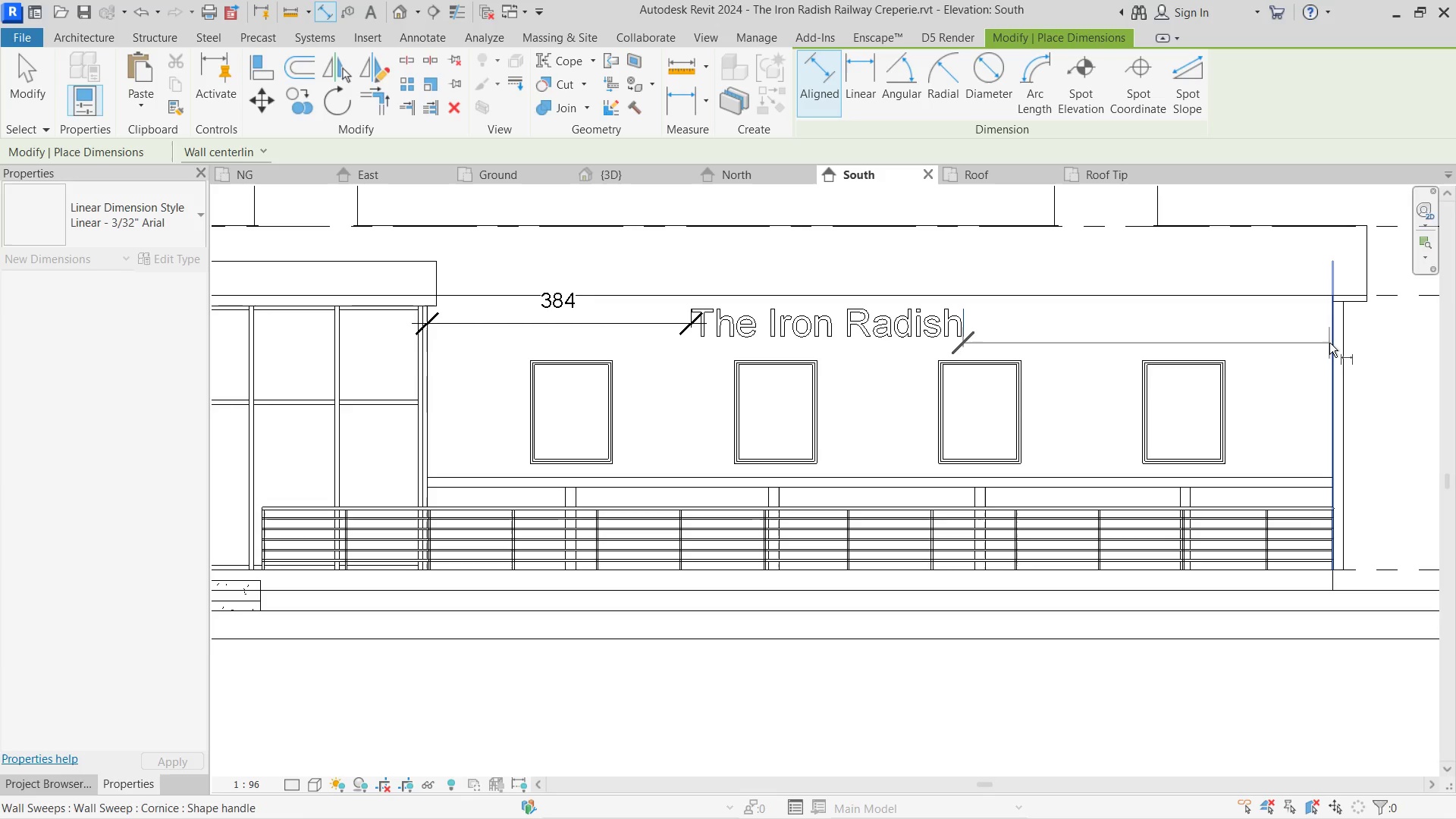 
double_click([1302, 341])
 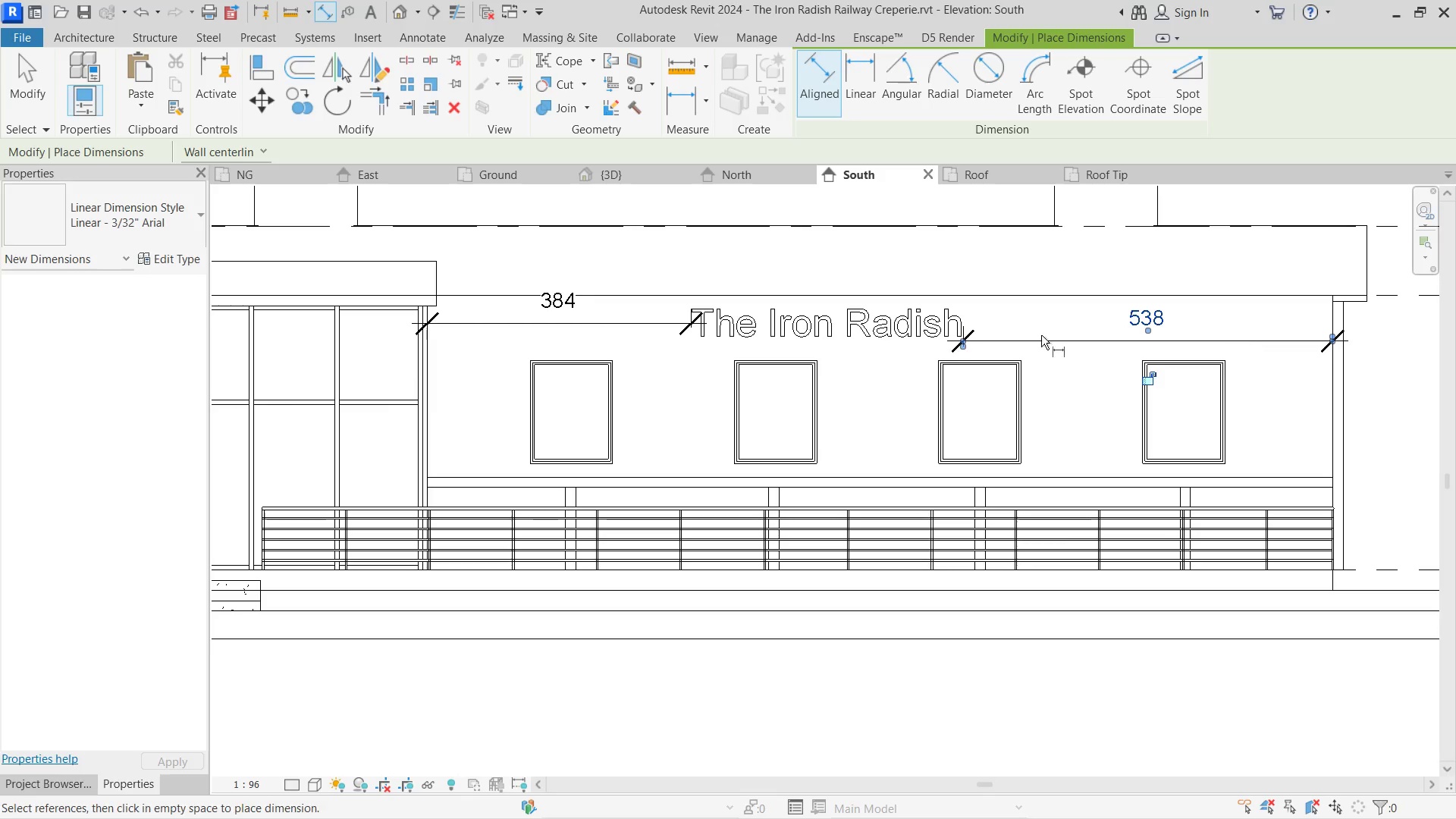 
key(Escape)
 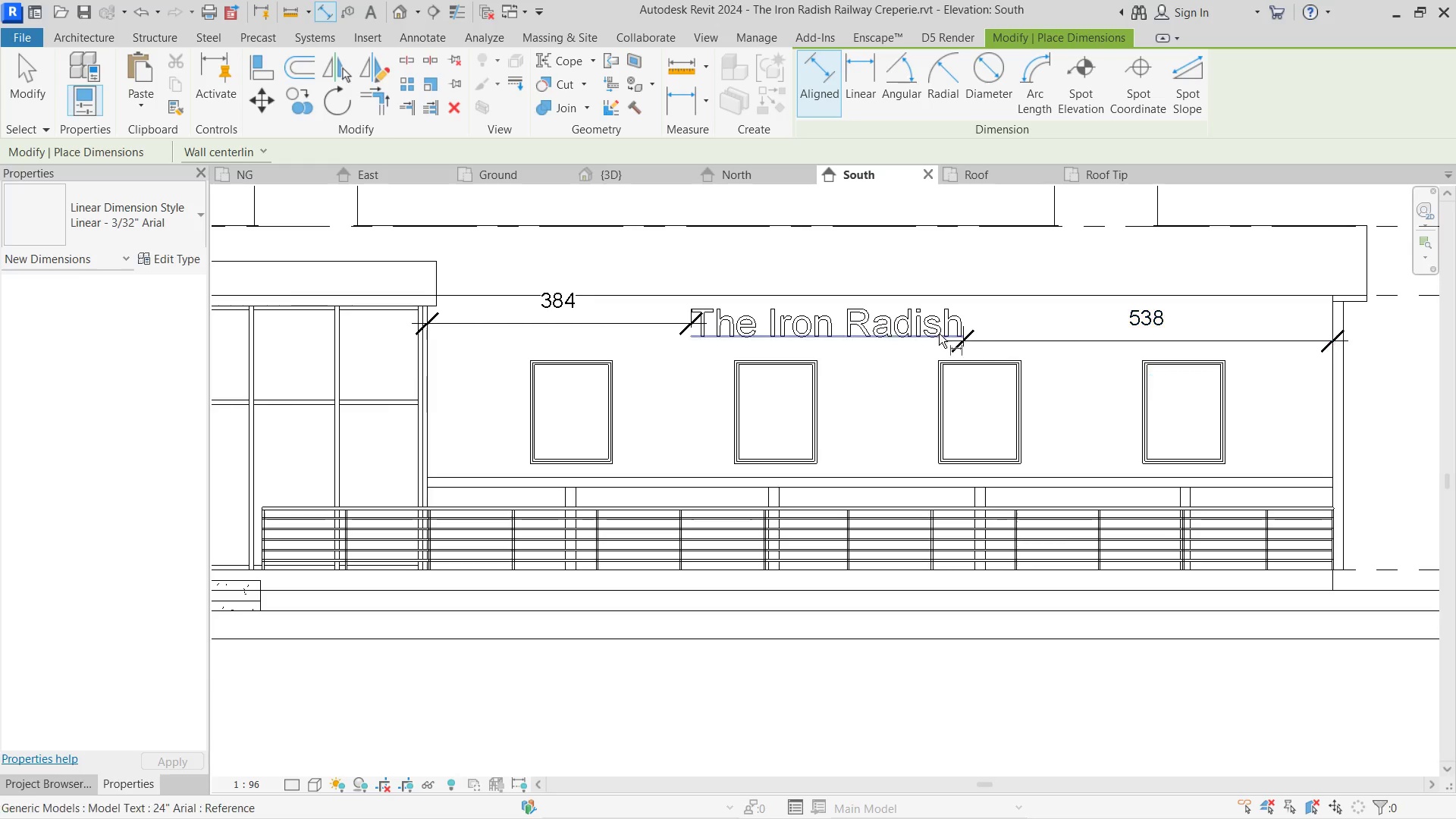 
key(Escape)
 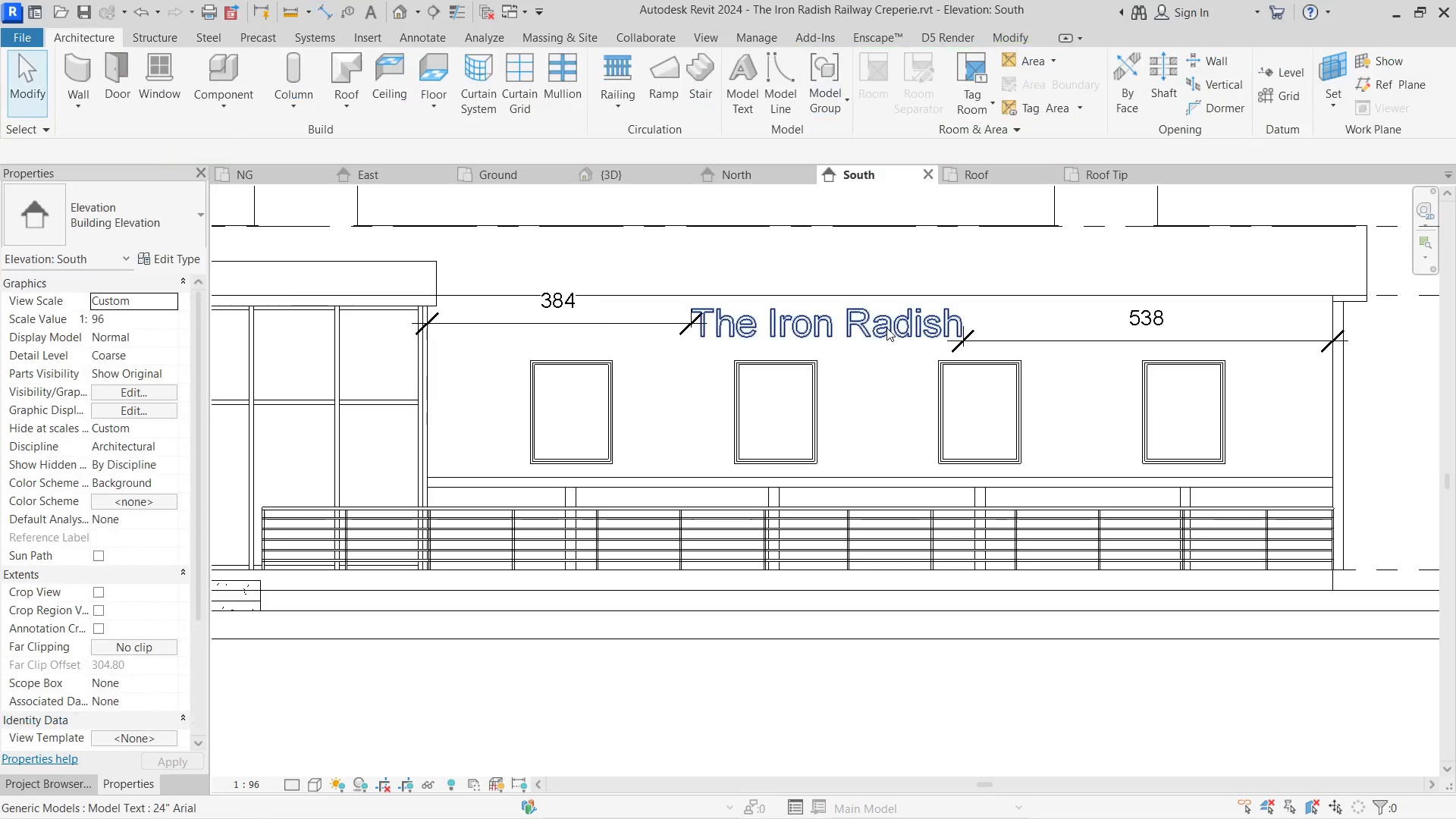 
left_click([886, 328])
 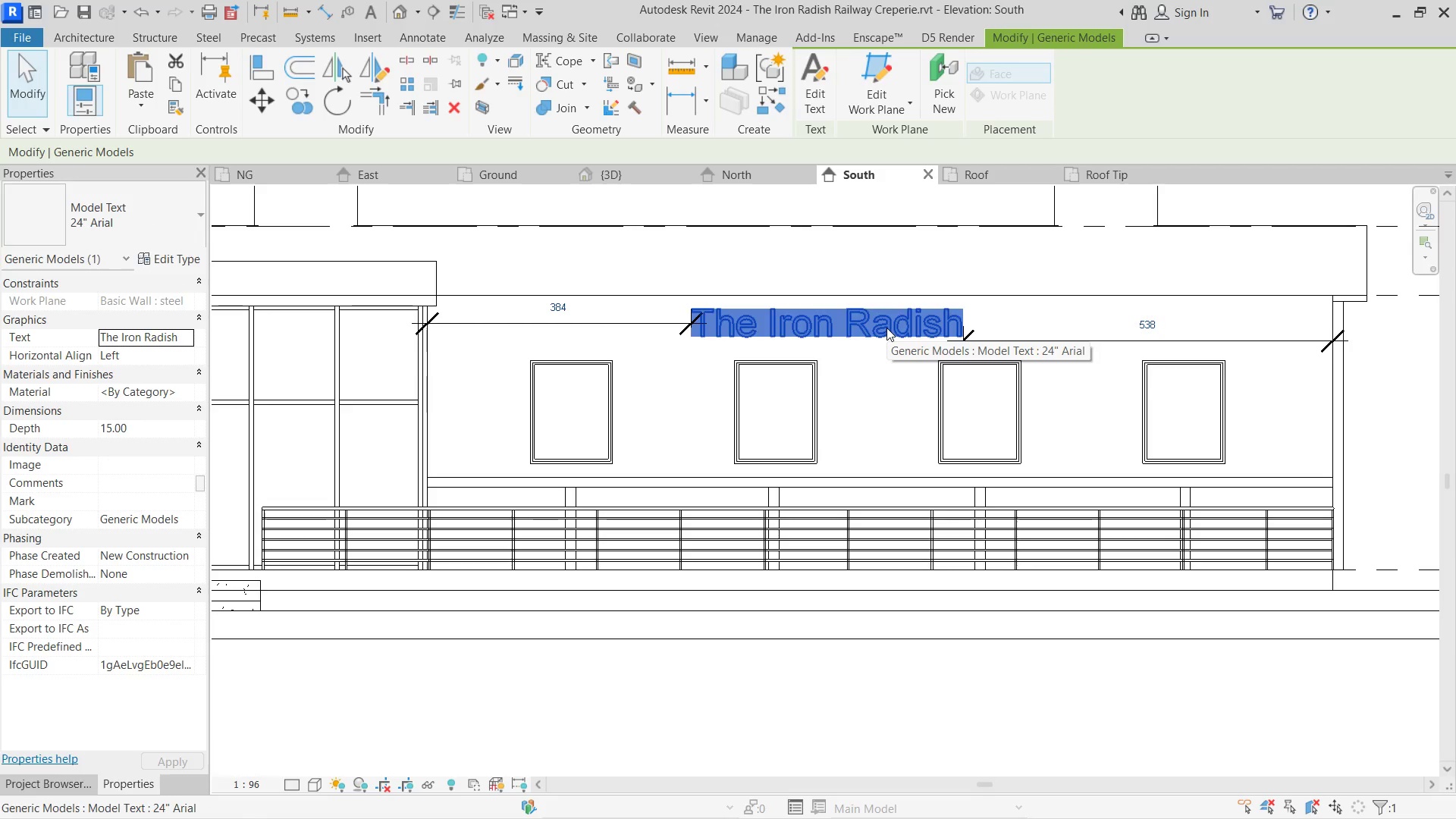 
key(ArrowRight)
 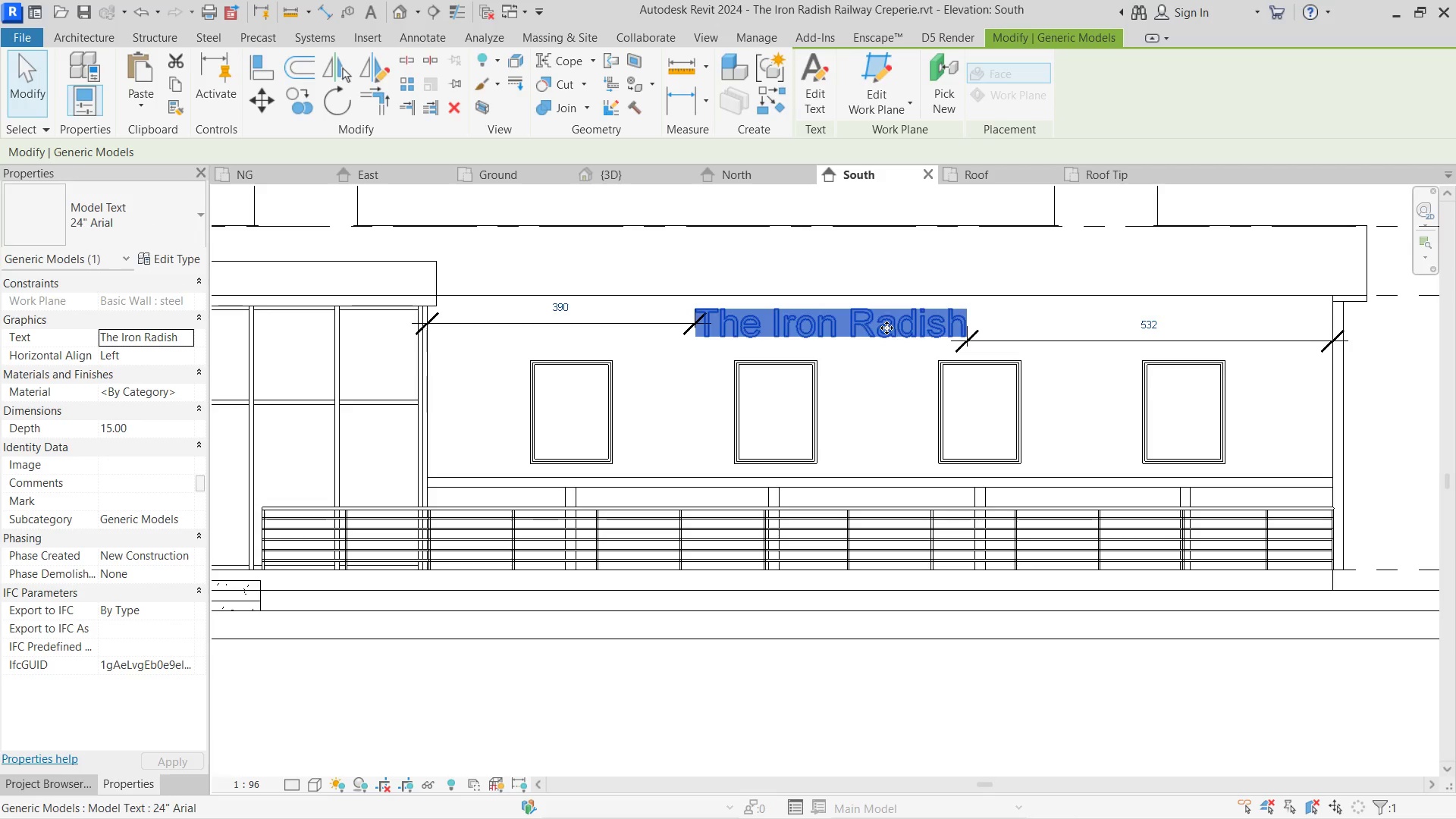 
key(ArrowRight)
 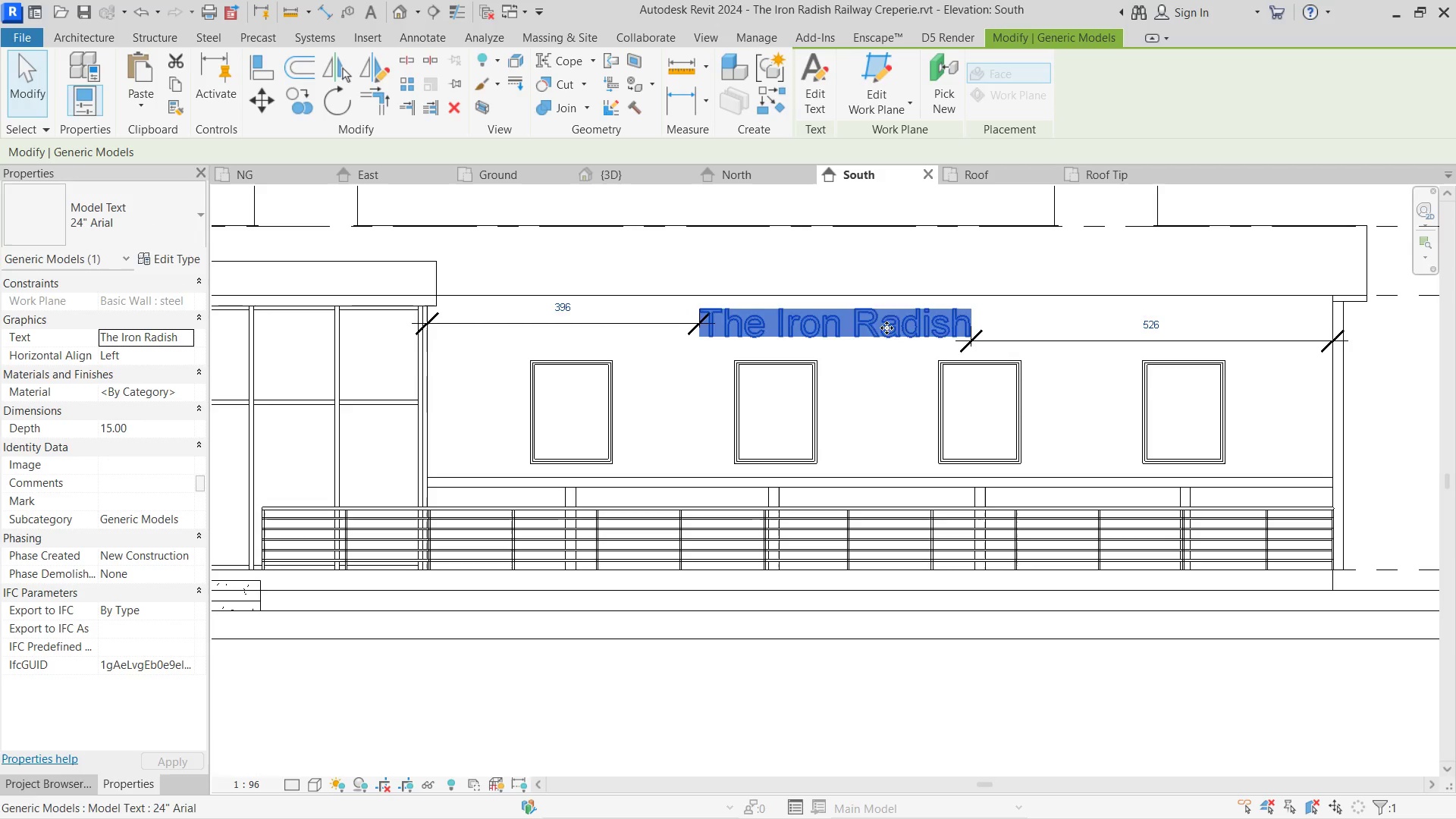 
key(ArrowRight)
 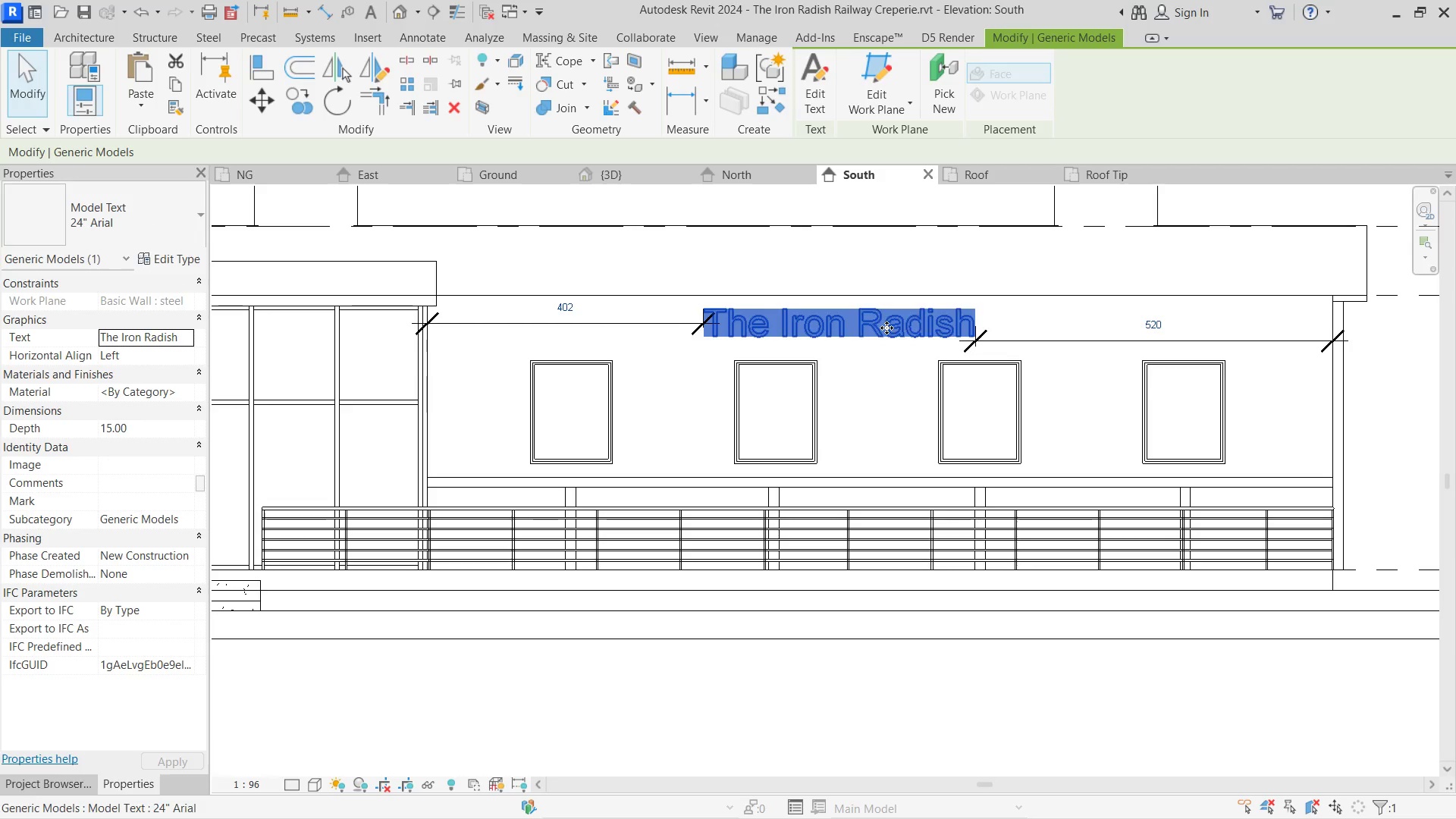 
key(ArrowRight)
 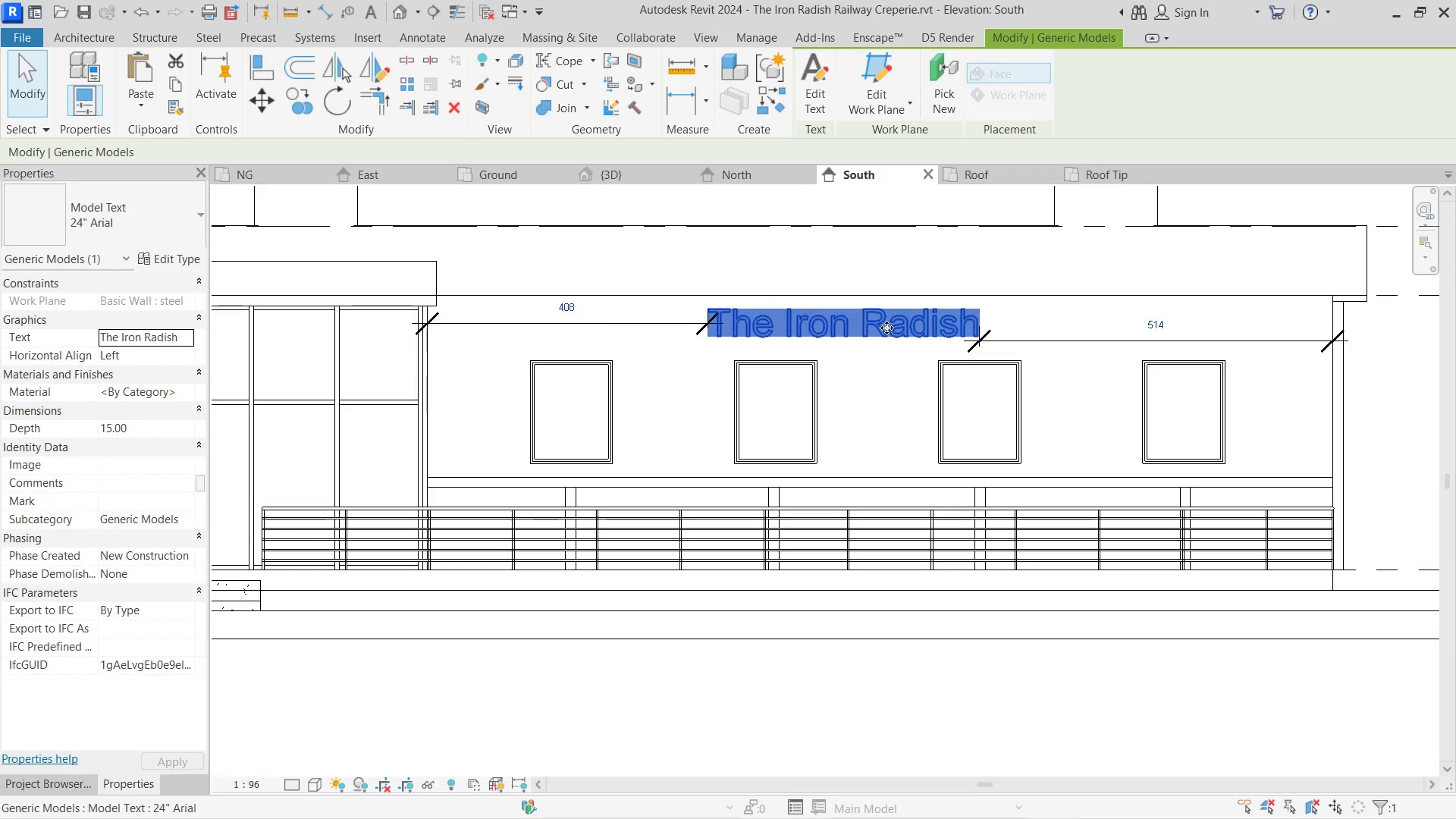 
key(ArrowRight)
 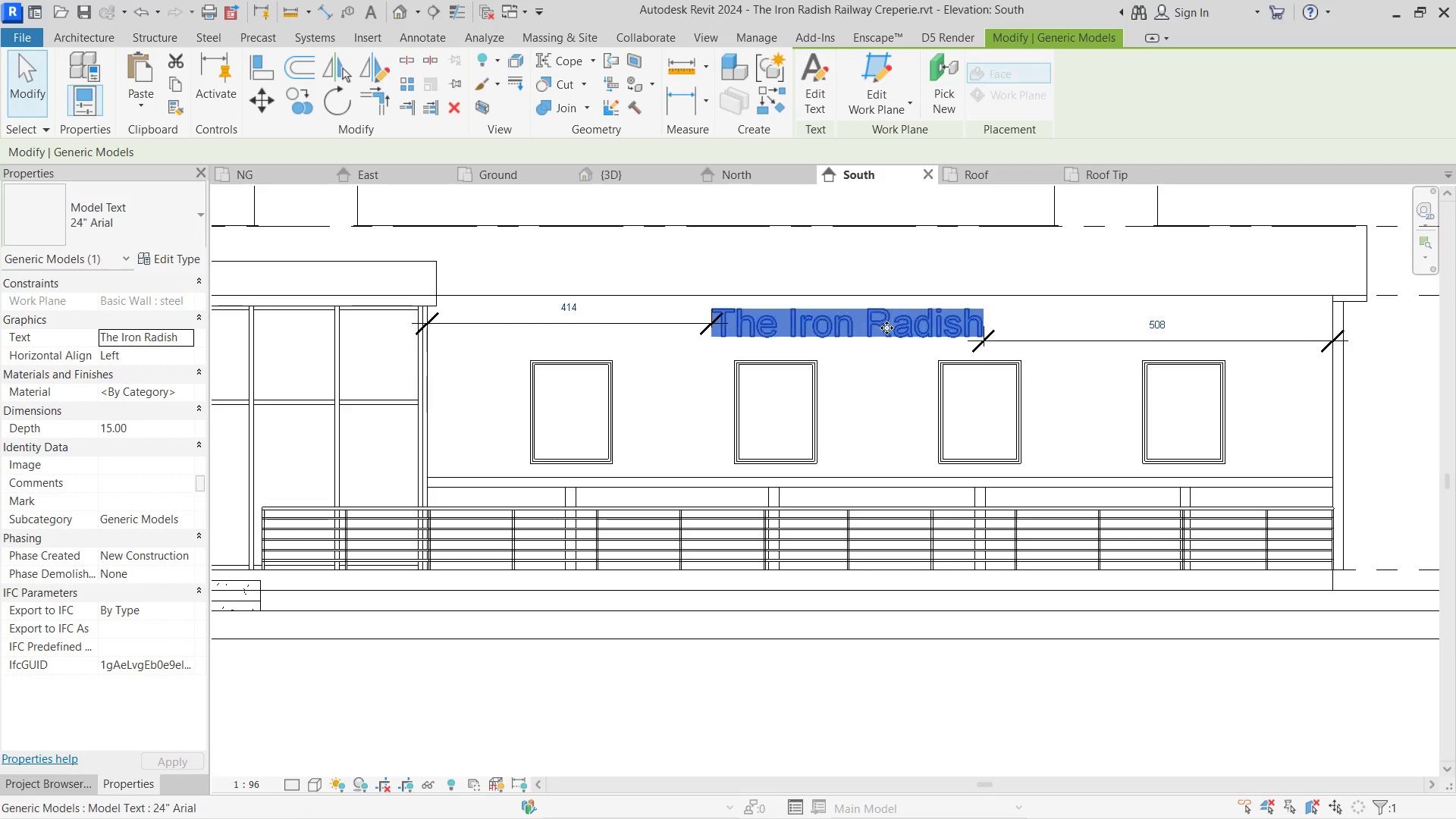 
key(ArrowRight)
 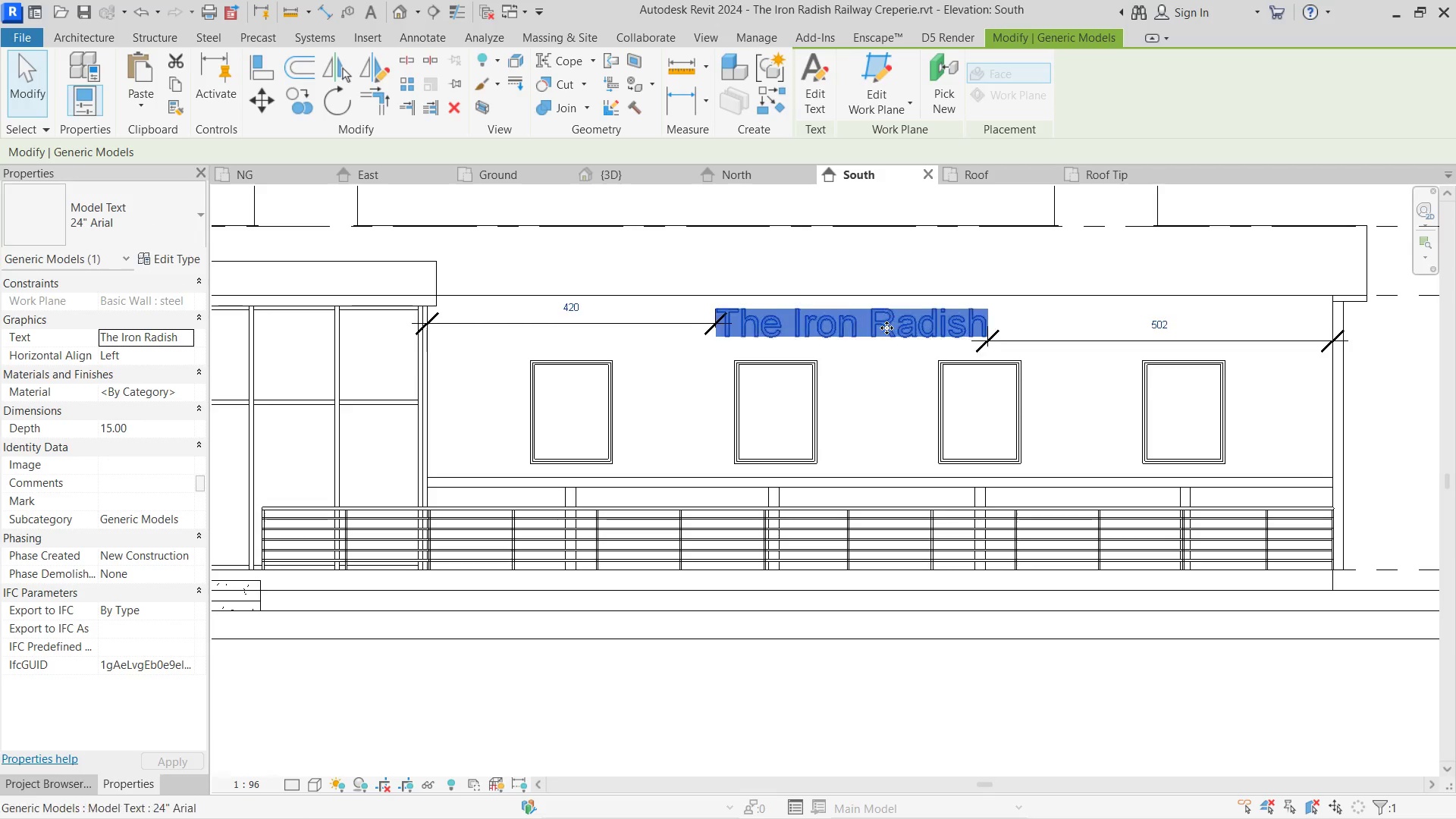 
key(ArrowRight)
 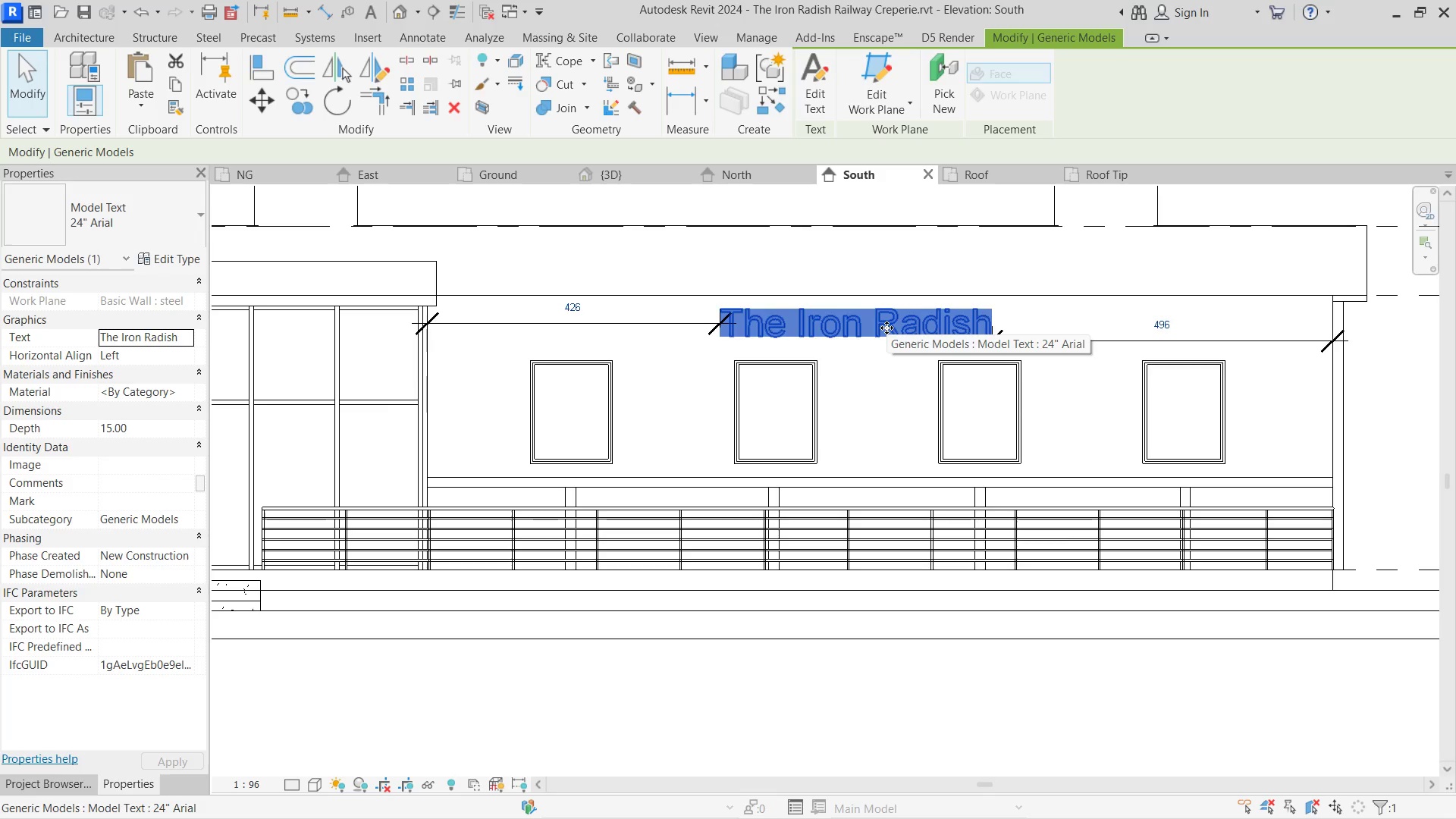 
key(ArrowRight)
 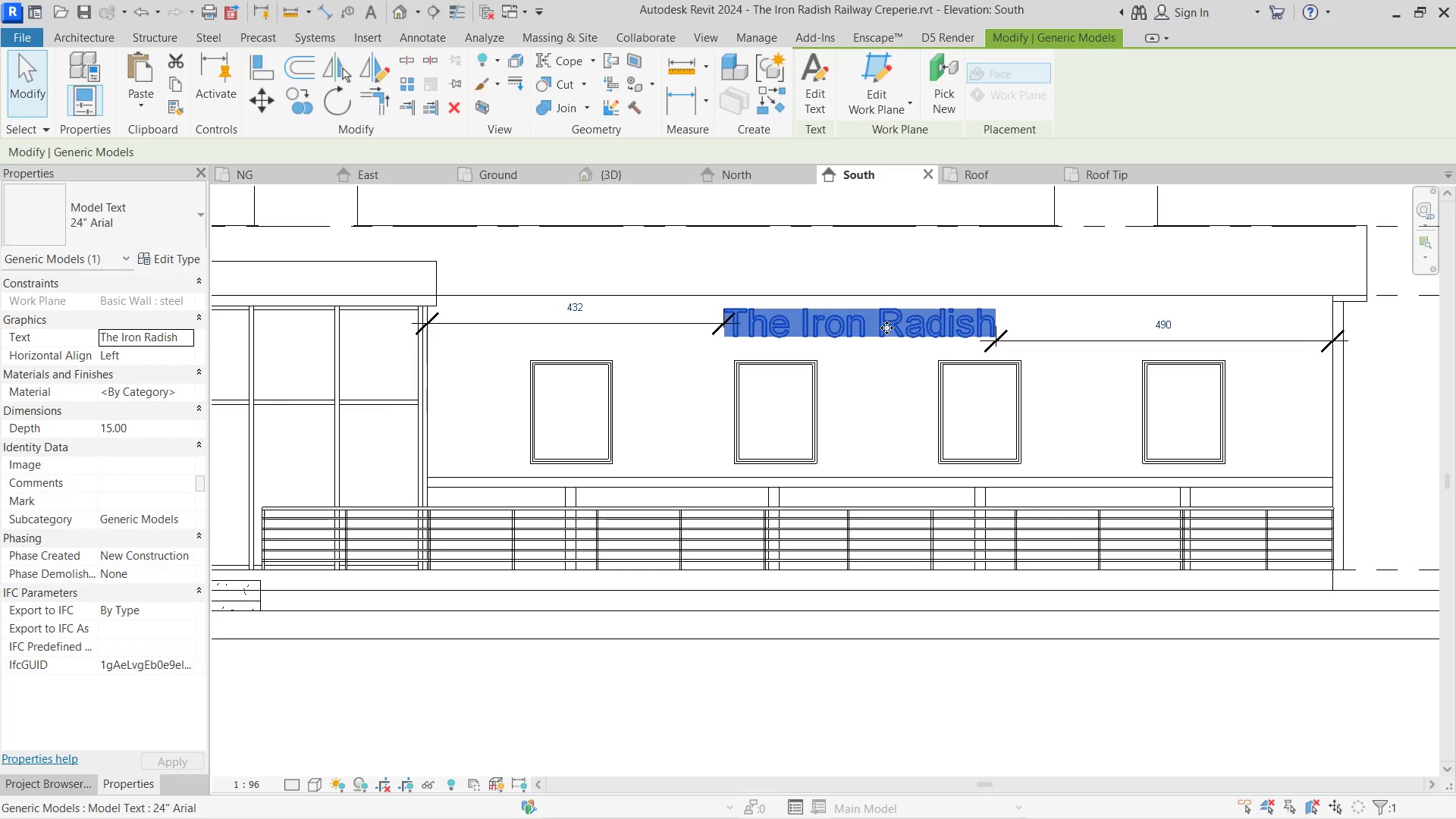 
key(ArrowRight)
 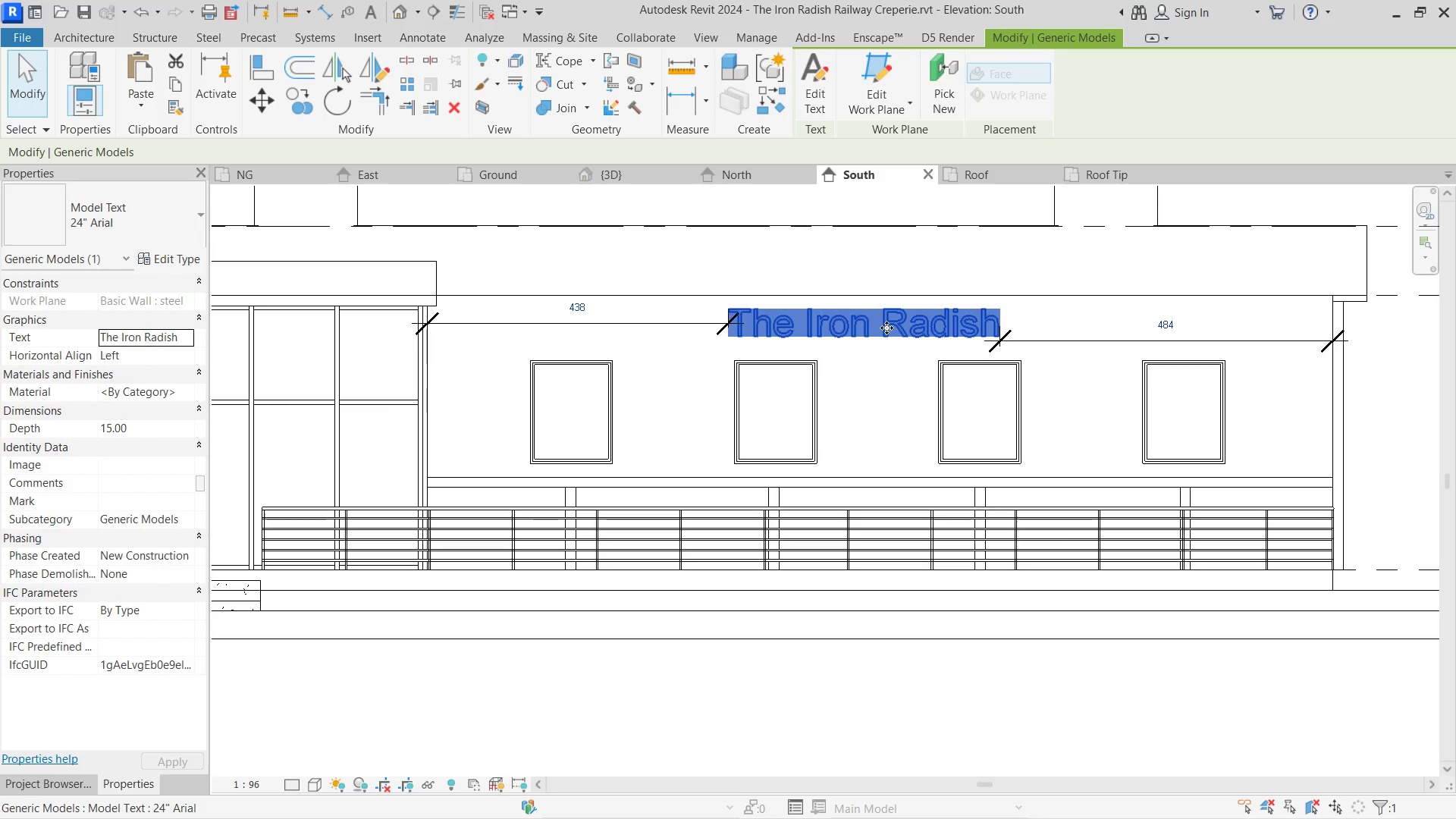 
key(ArrowRight)
 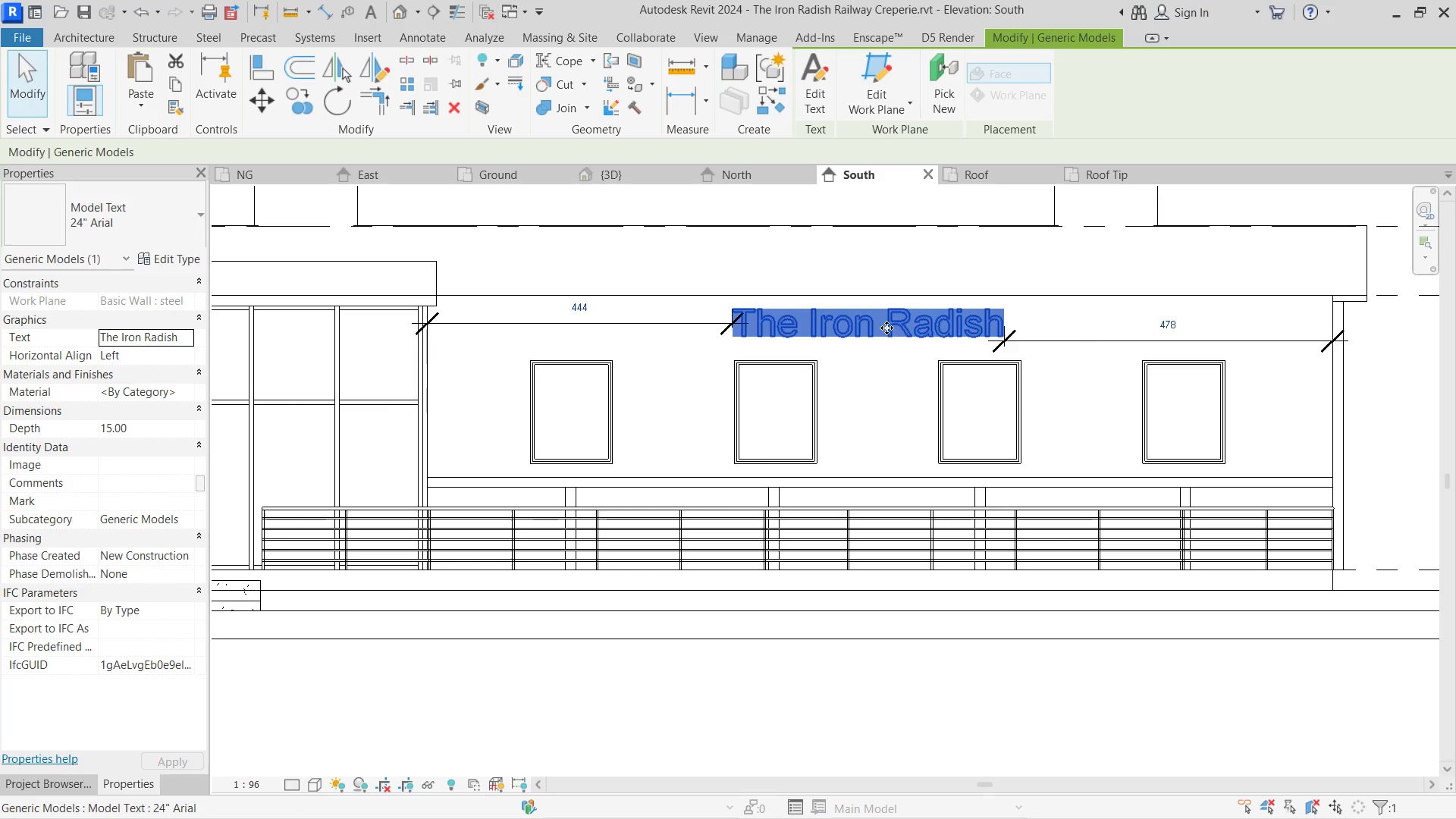 
key(ArrowRight)
 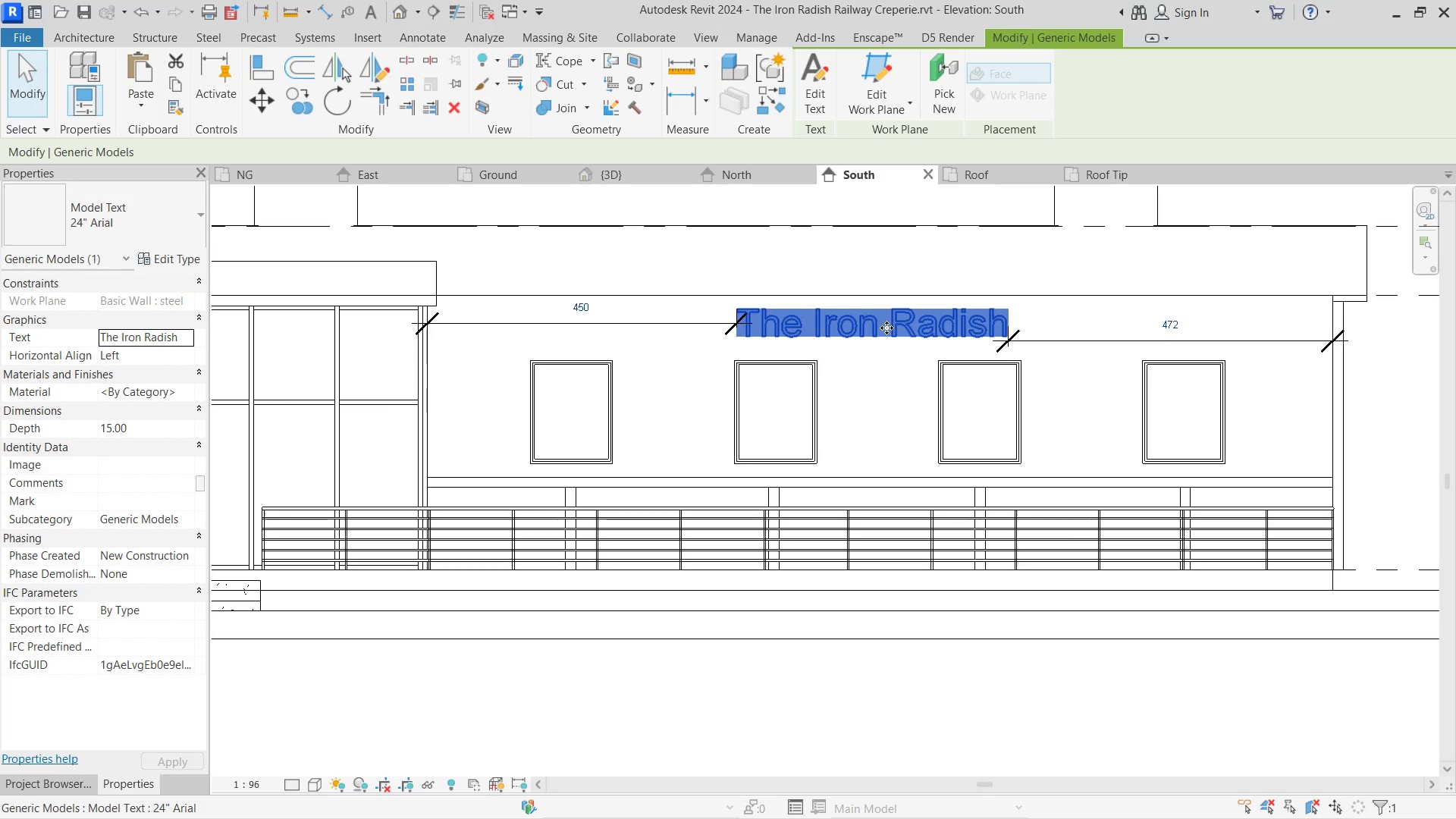 
key(ArrowRight)
 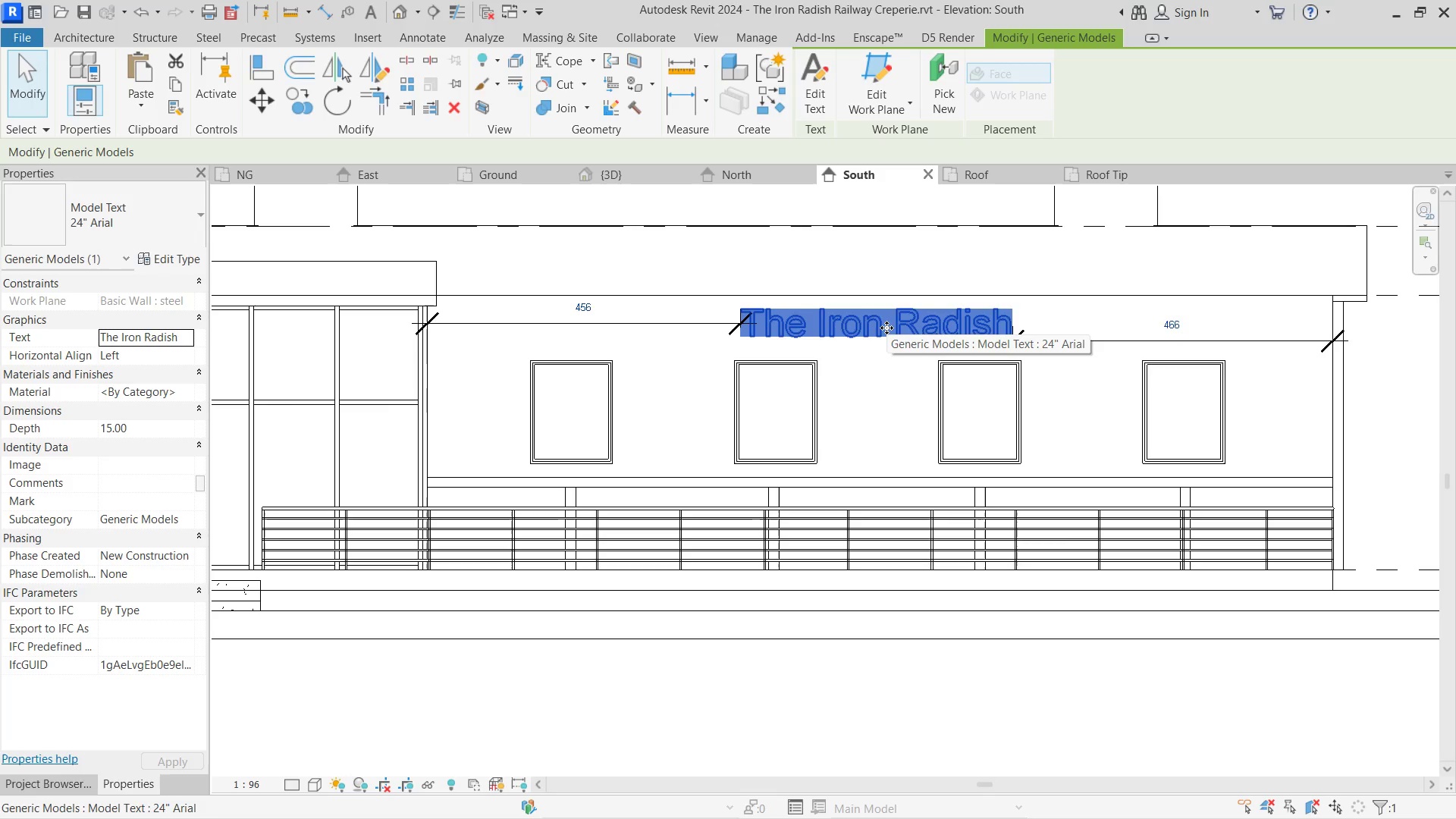 
key(ArrowRight)
 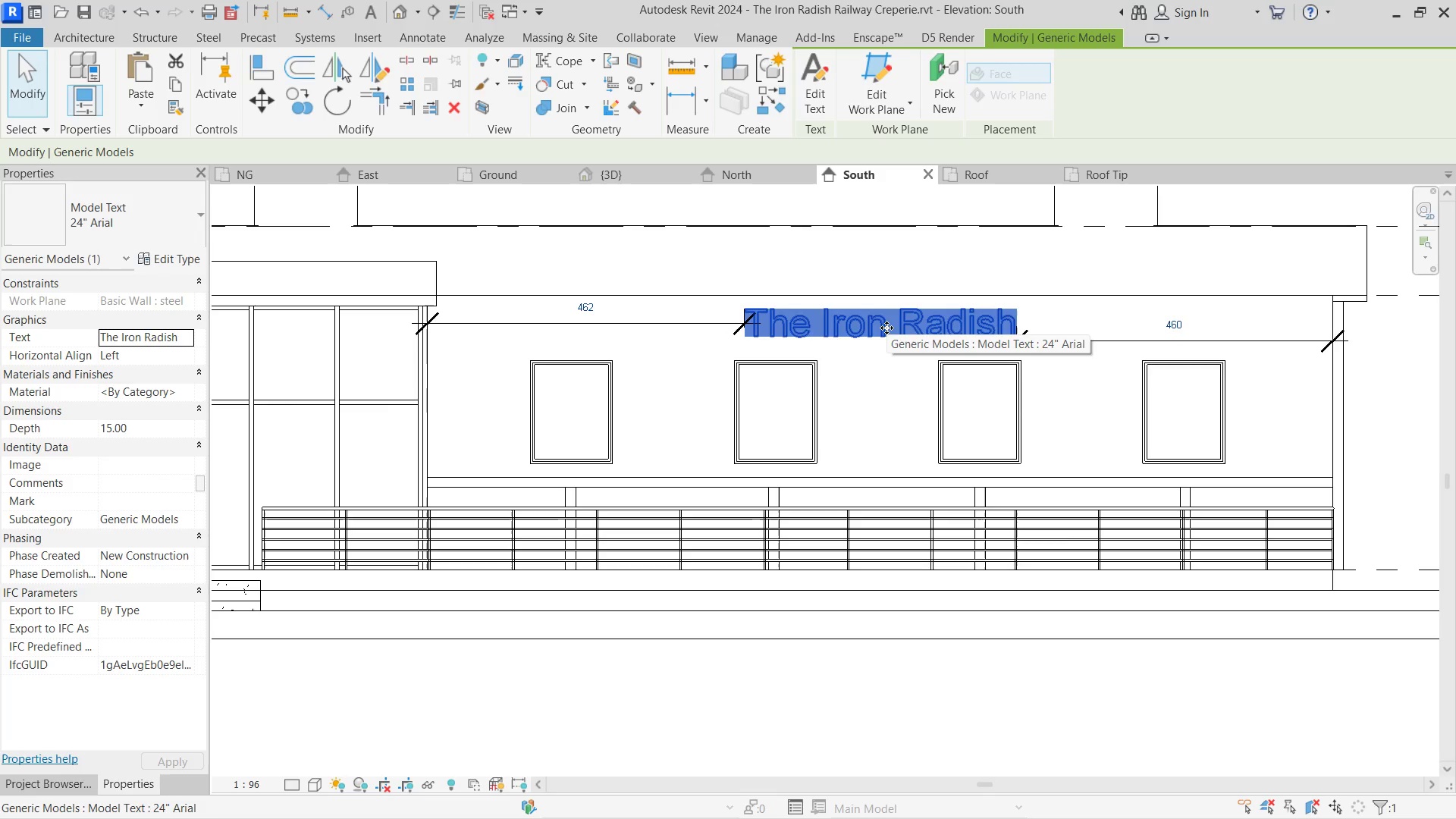 
scroll: coordinate [912, 306], scroll_direction: up, amount: 10.0
 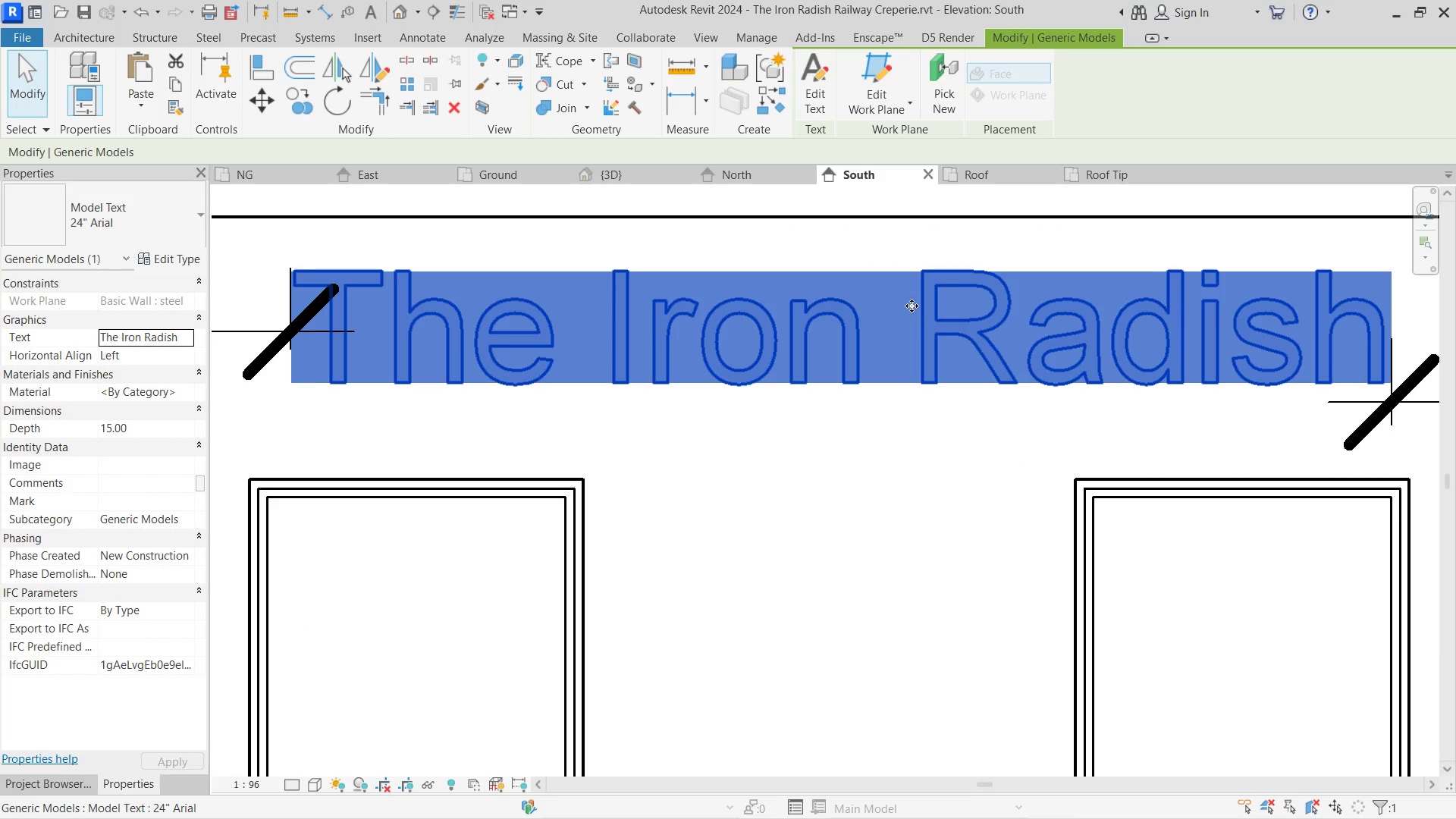 
key(ArrowLeft)
 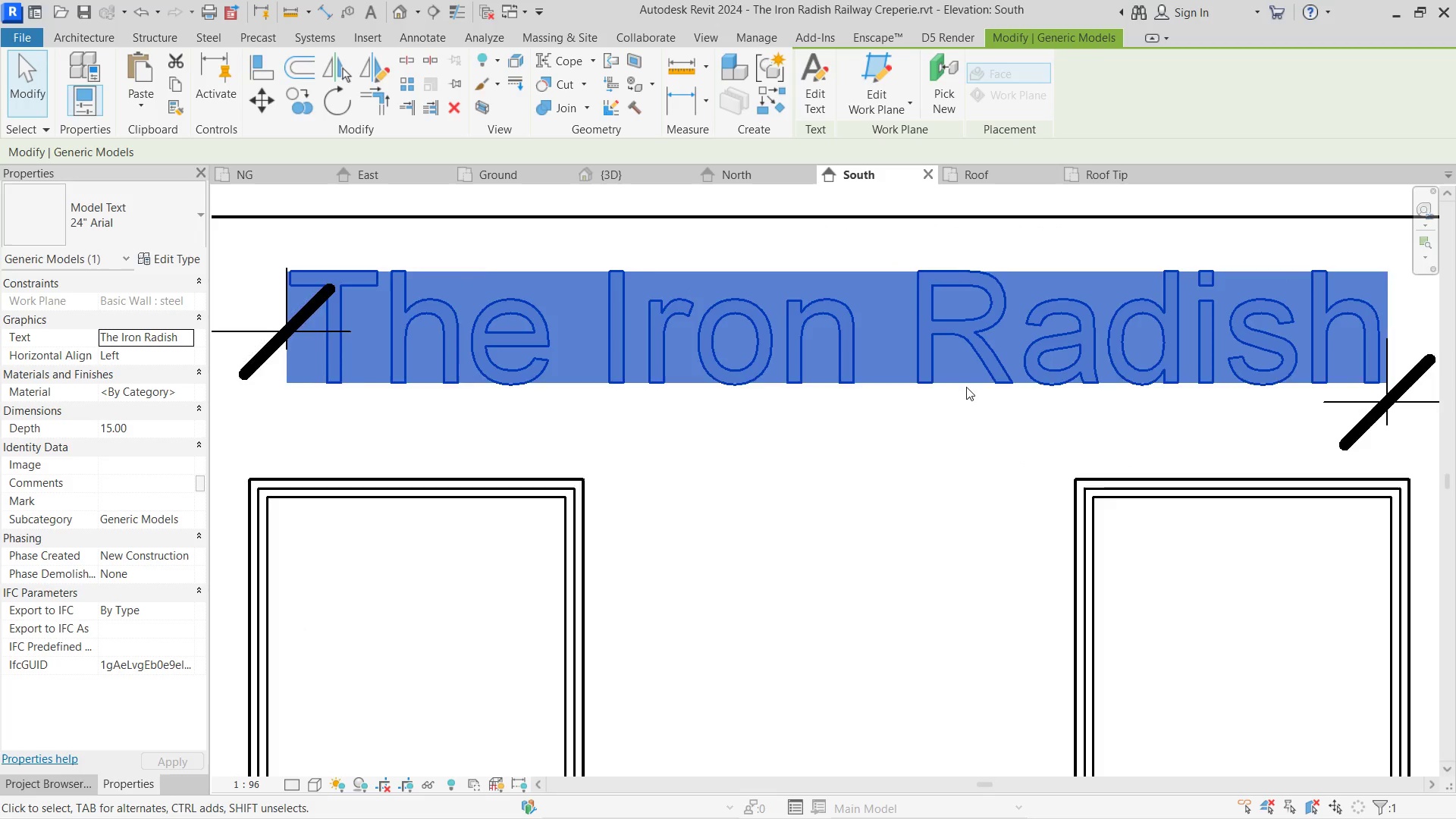 
scroll: coordinate [998, 441], scroll_direction: down, amount: 6.0
 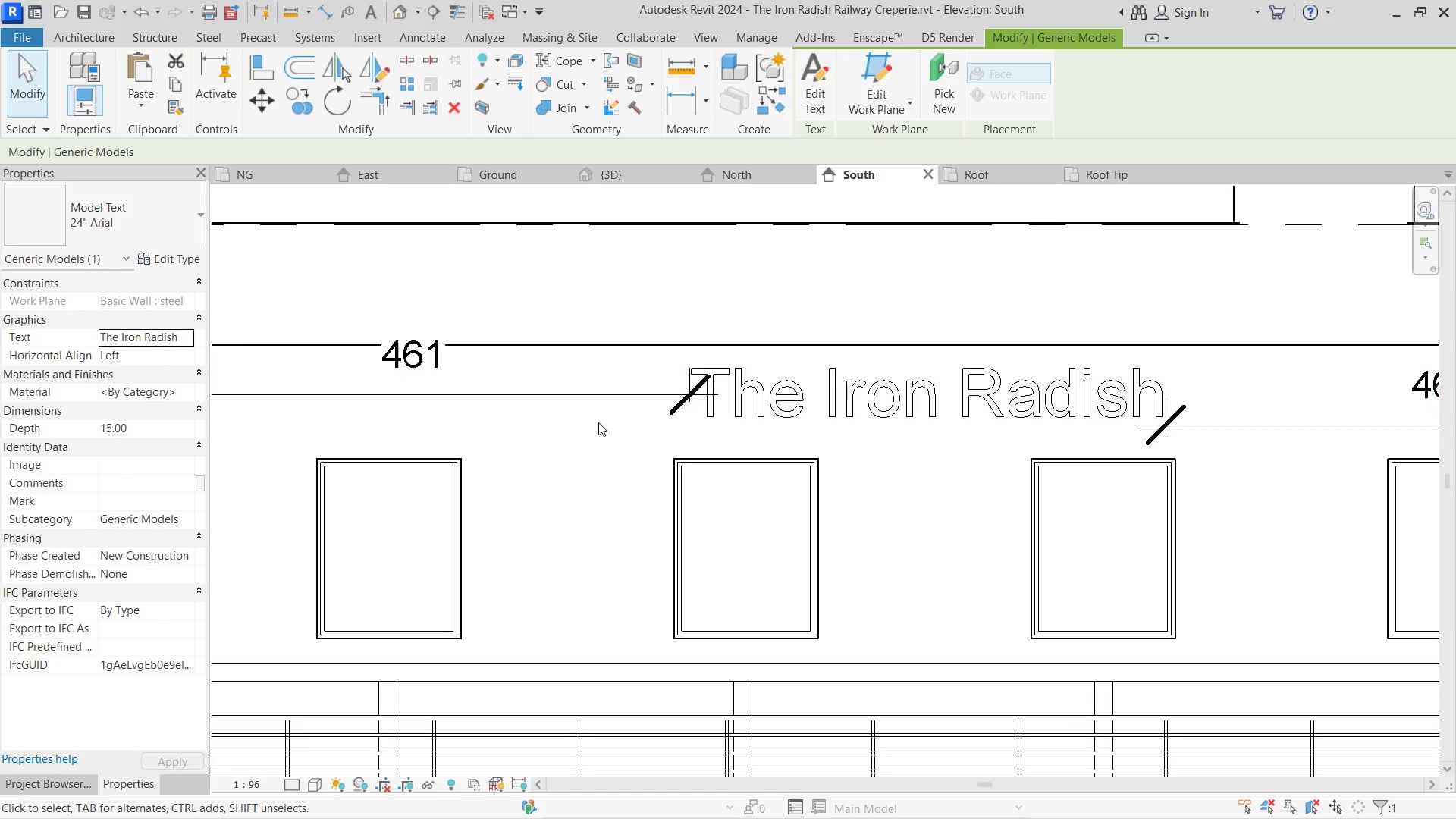 
double_click([600, 399])
 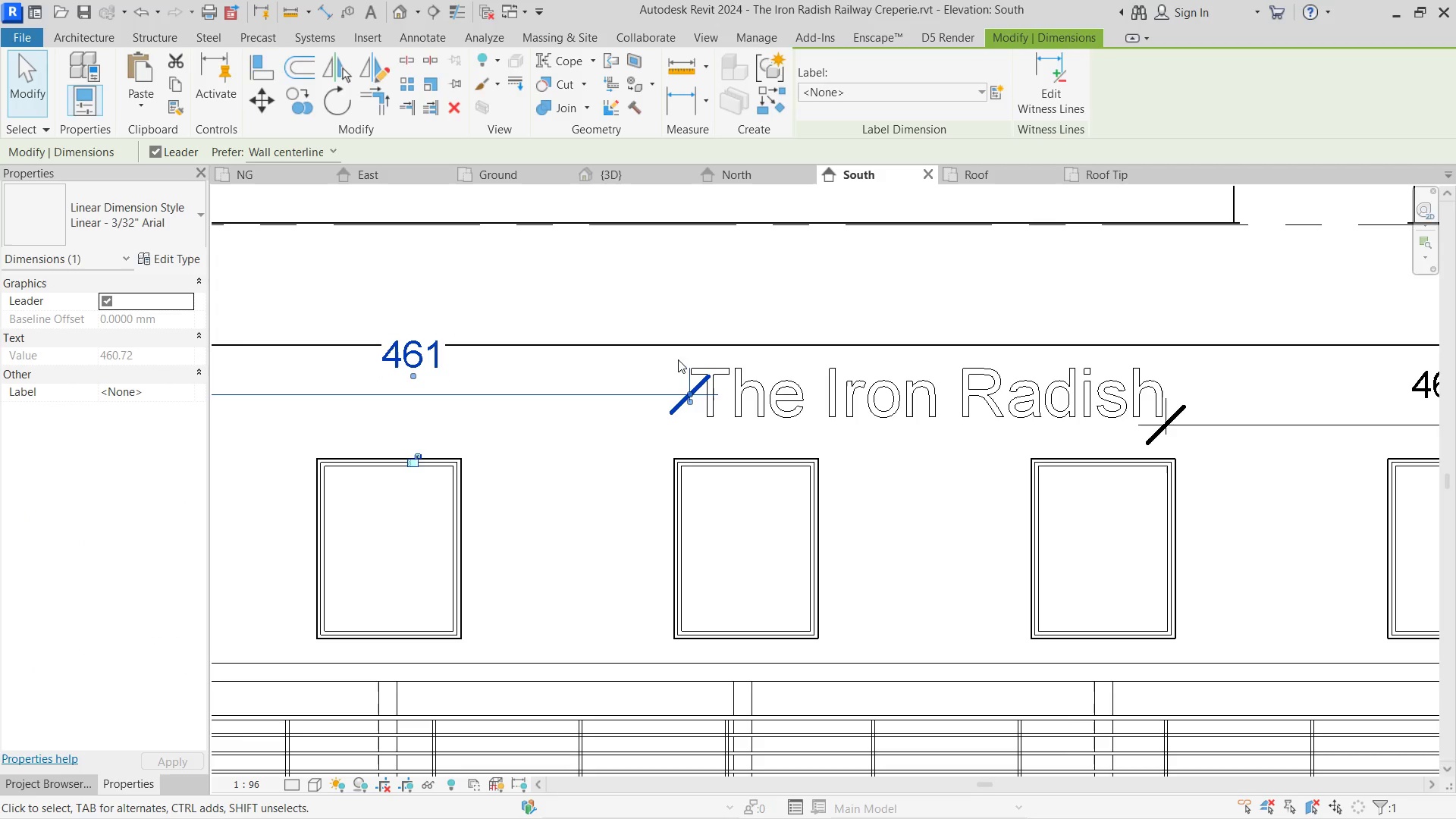 
key(Delete)
 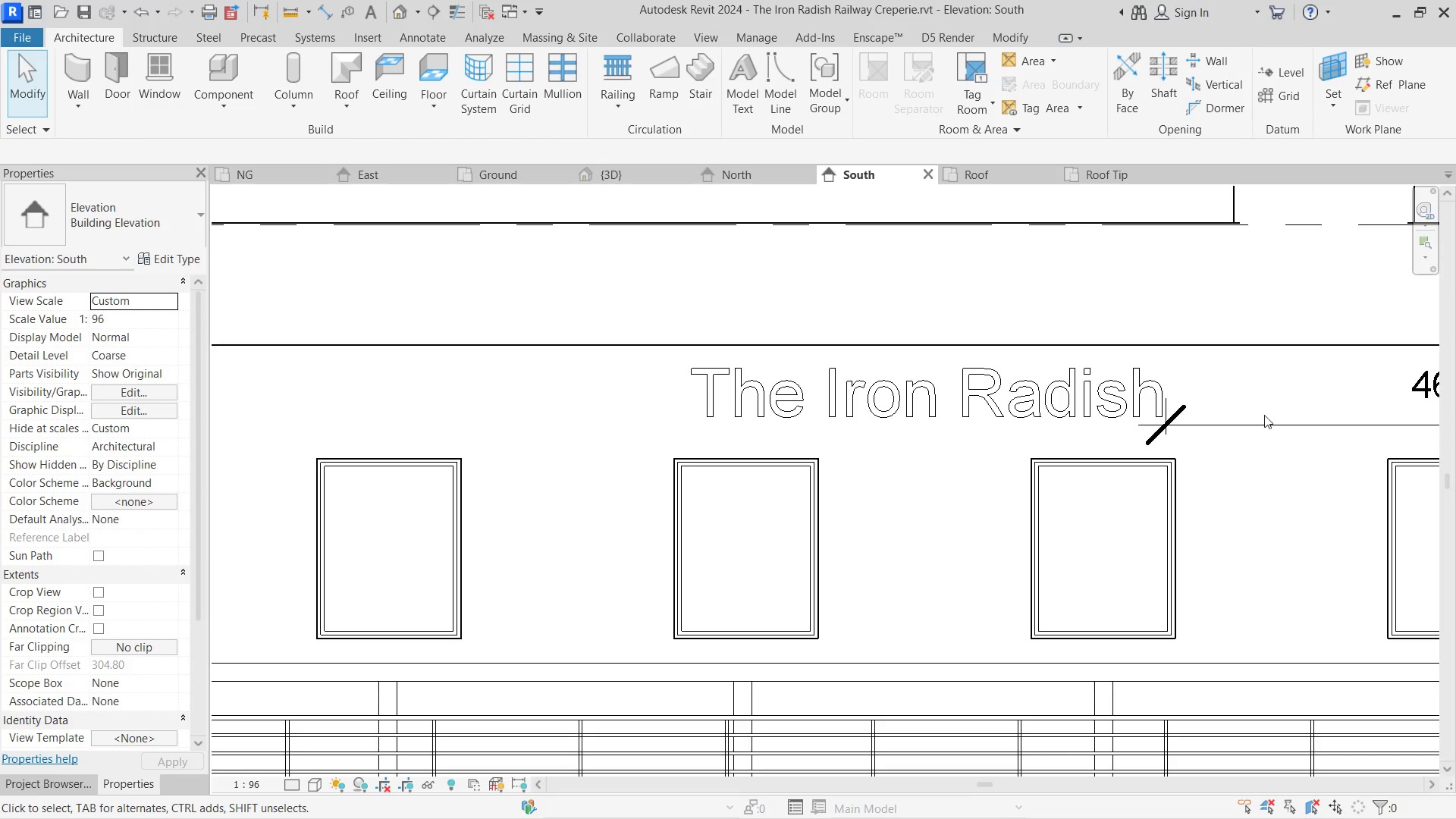 
left_click([1264, 417])
 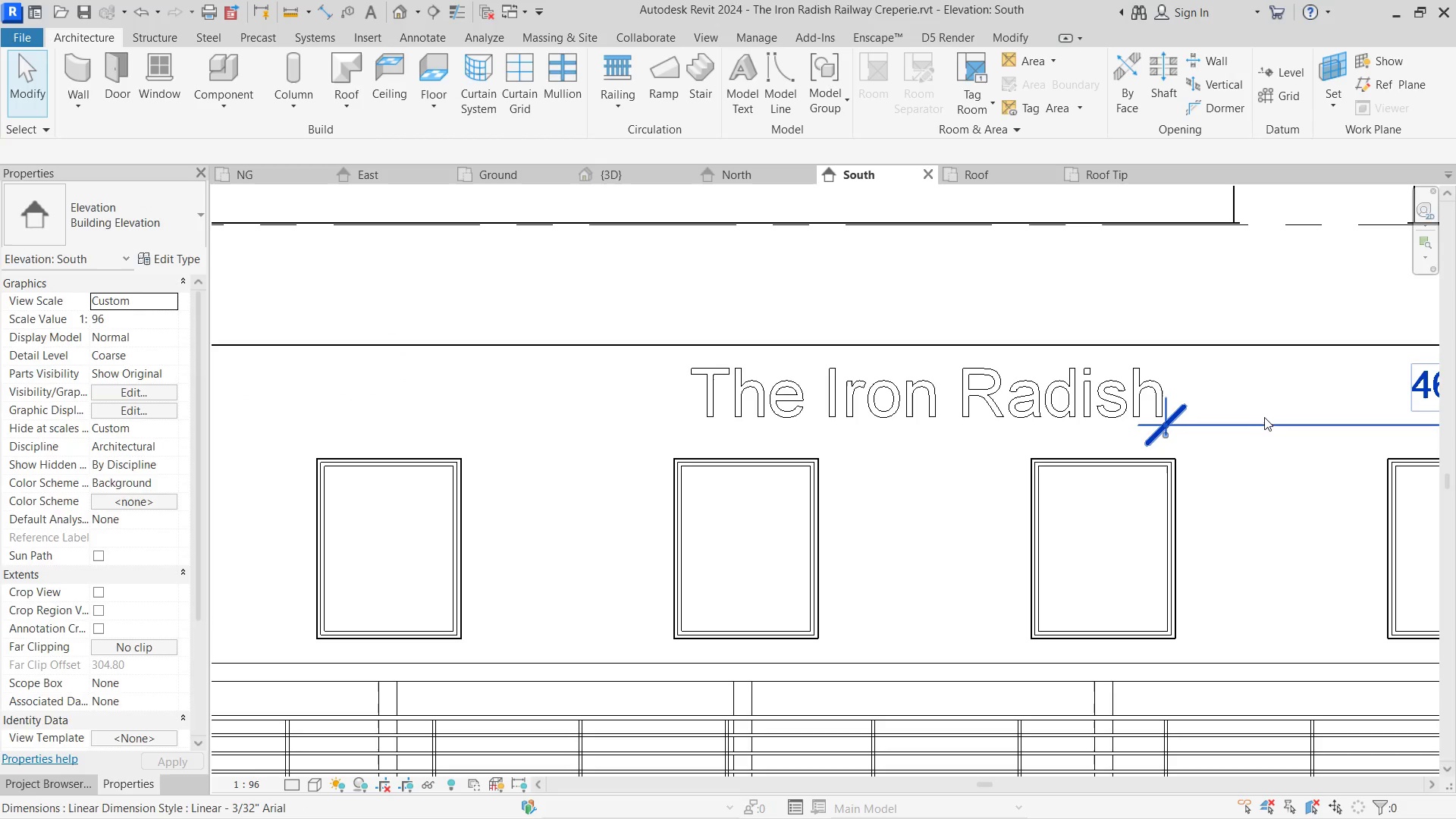 
key(Delete)
 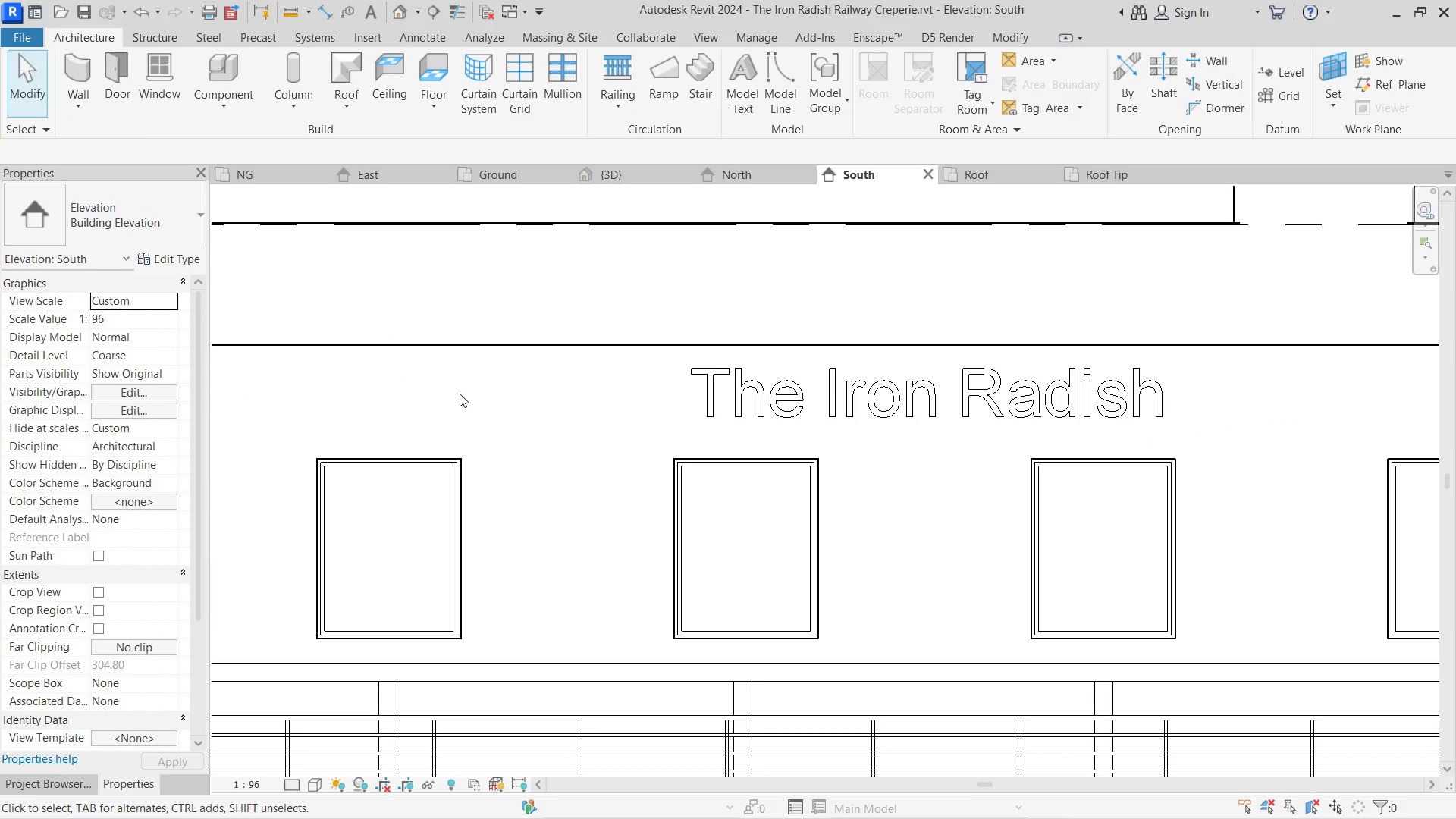 
scroll: coordinate [461, 377], scroll_direction: down, amount: 3.0
 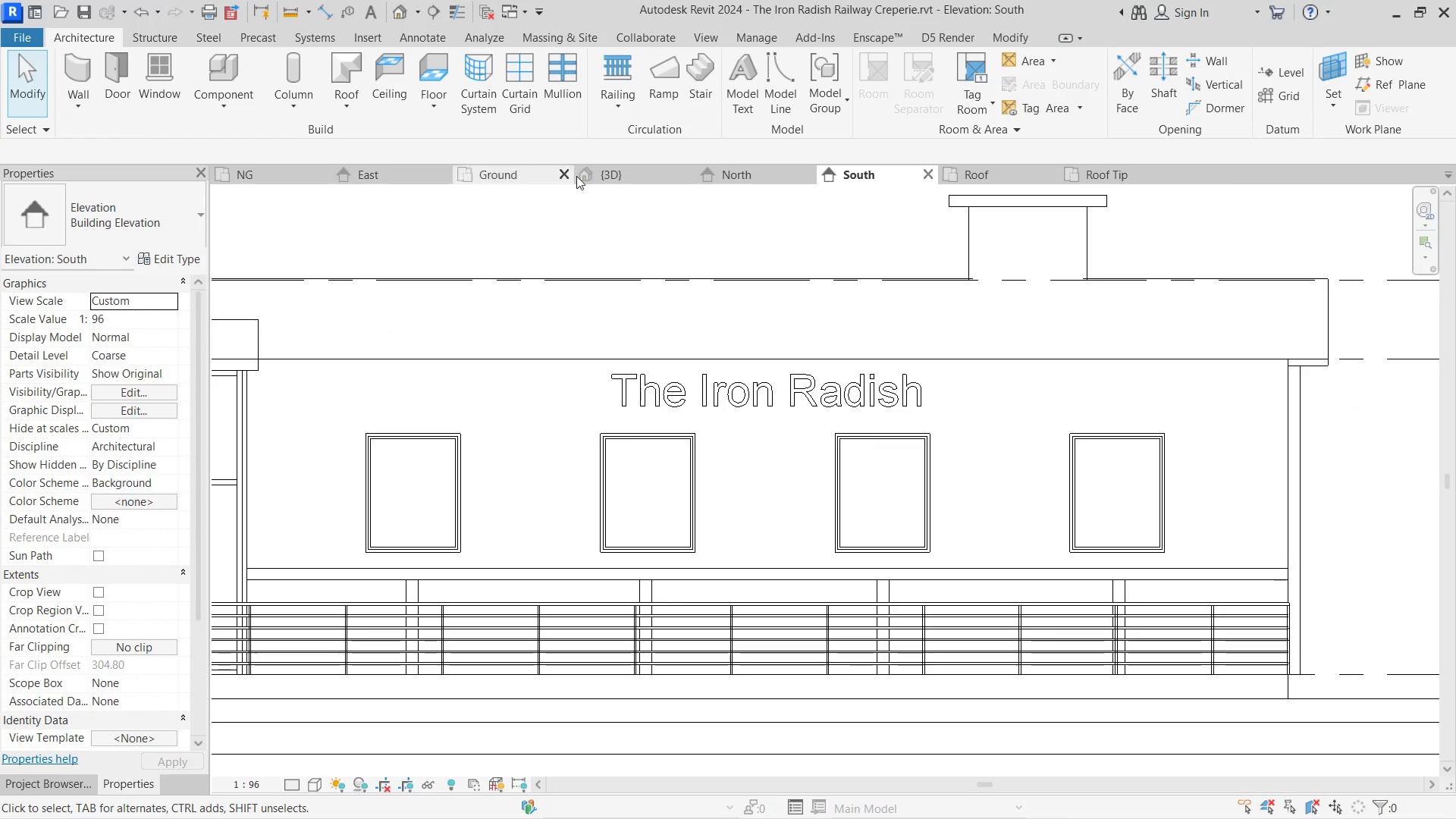 
left_click([613, 176])
 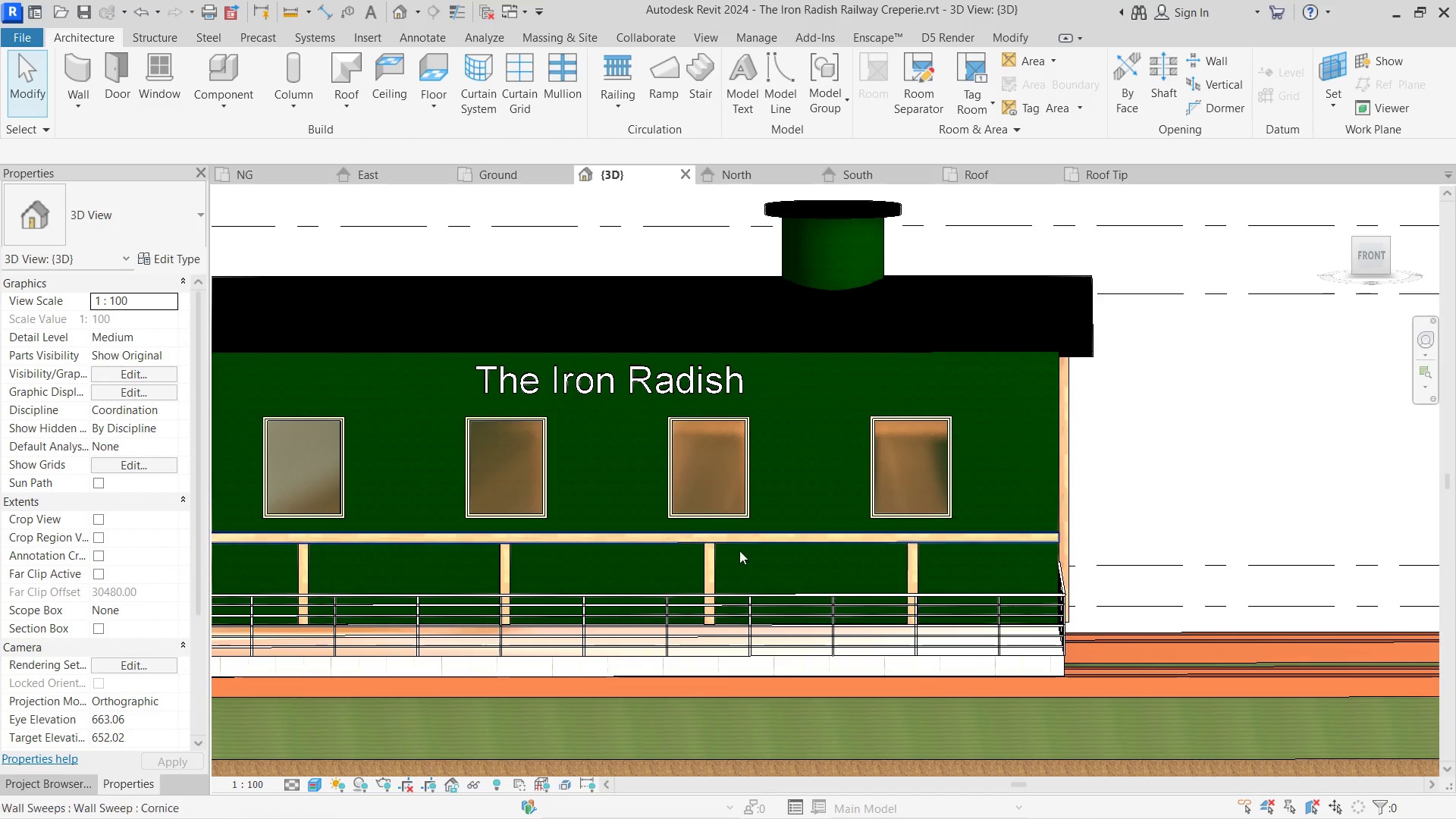 
left_click([720, 536])
 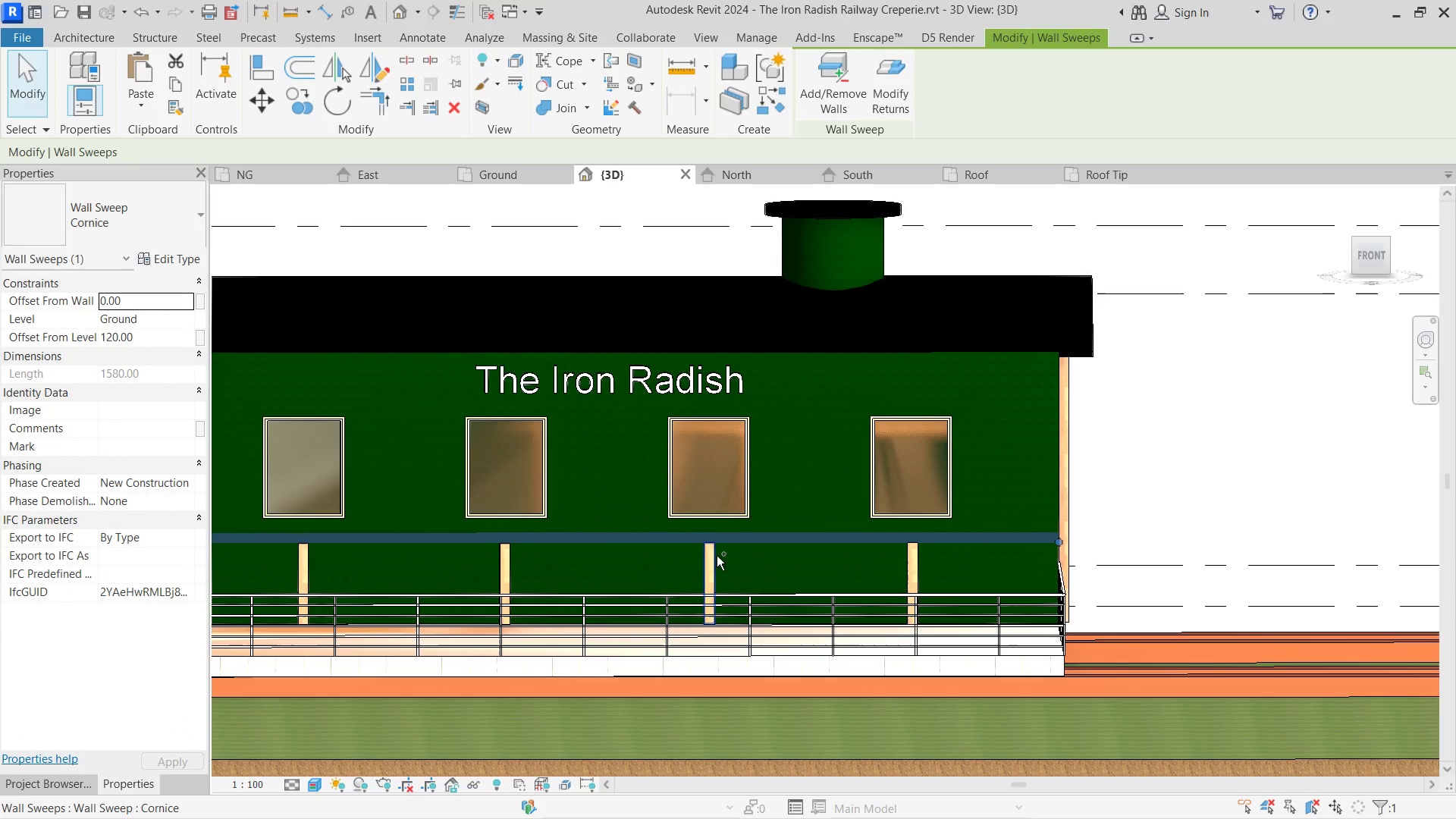 
hold_key(key=ControlLeft, duration=1.91)
left_click([713, 557])
 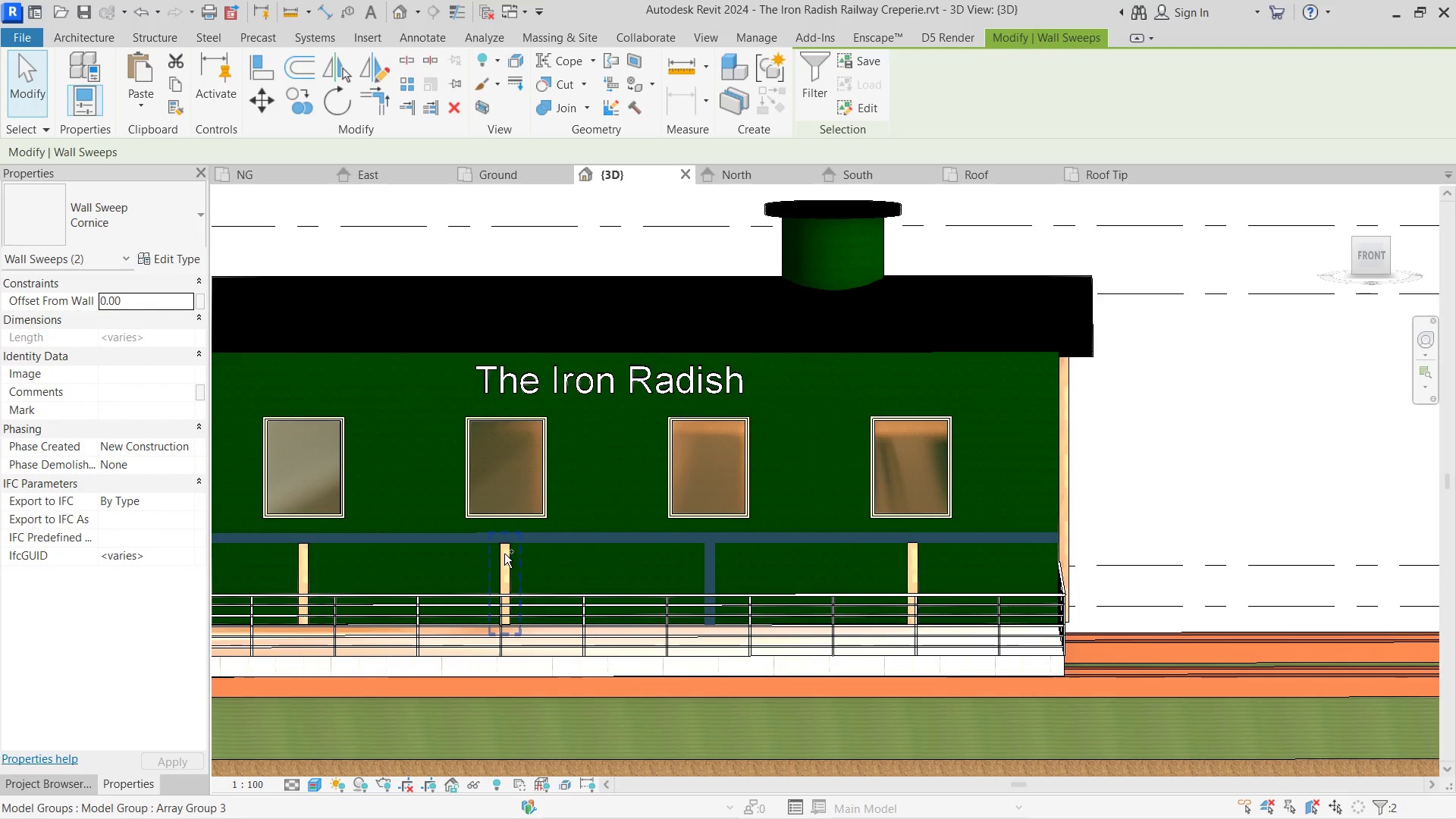 
left_click([504, 554])
 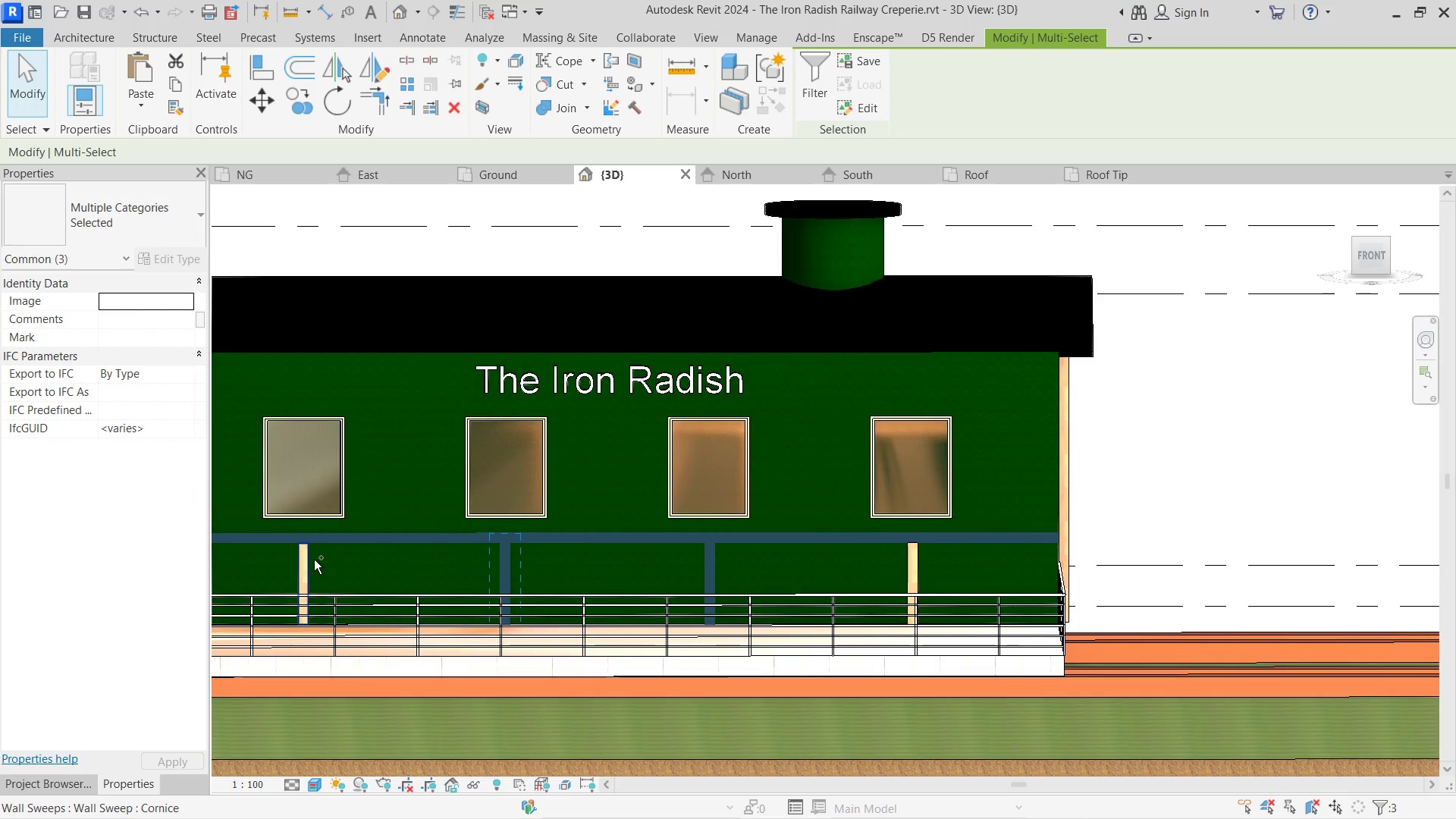 
hold_key(key=ControlLeft, duration=1.52)
left_click([310, 557])
 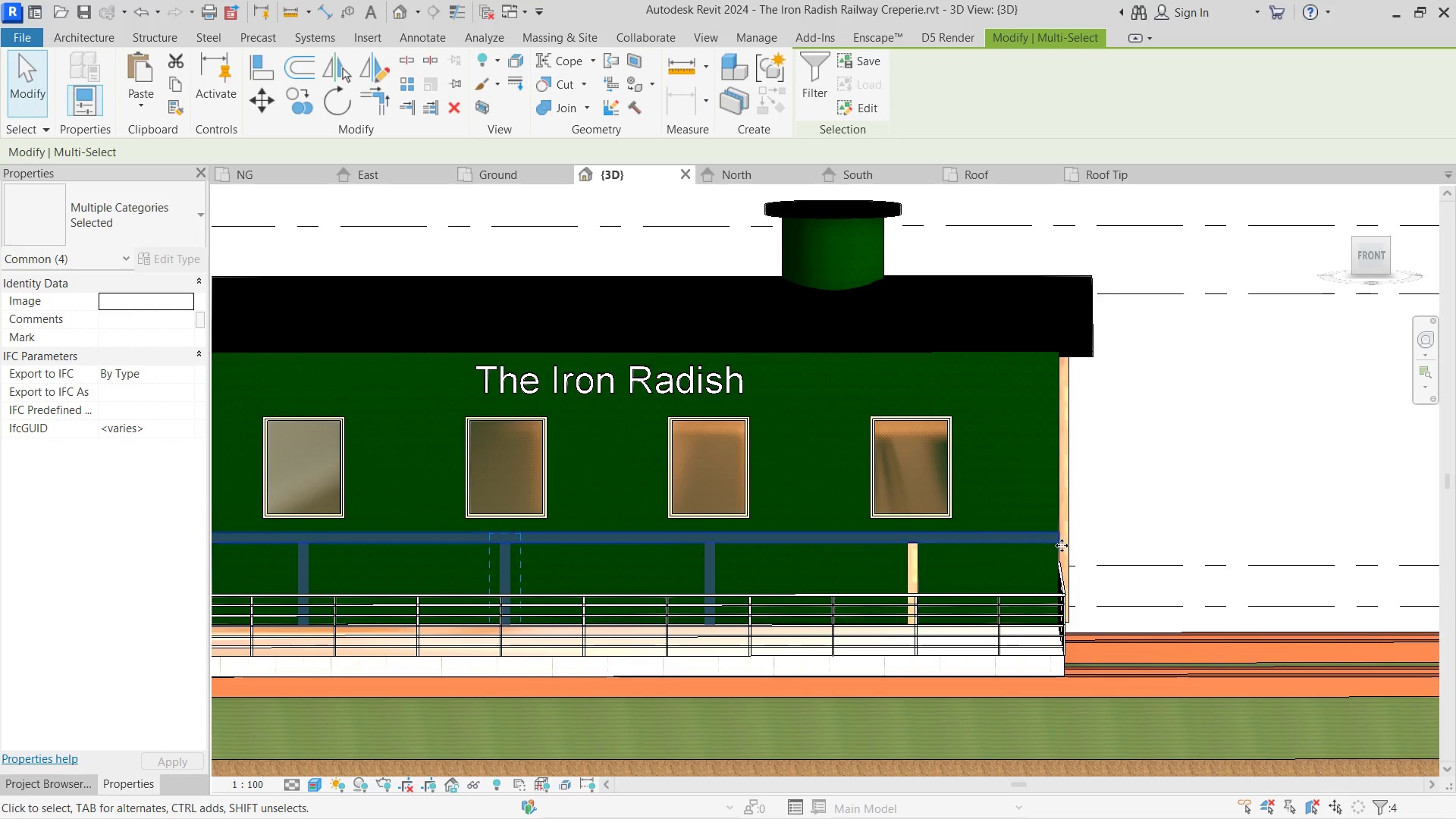 
left_click([1203, 515])
 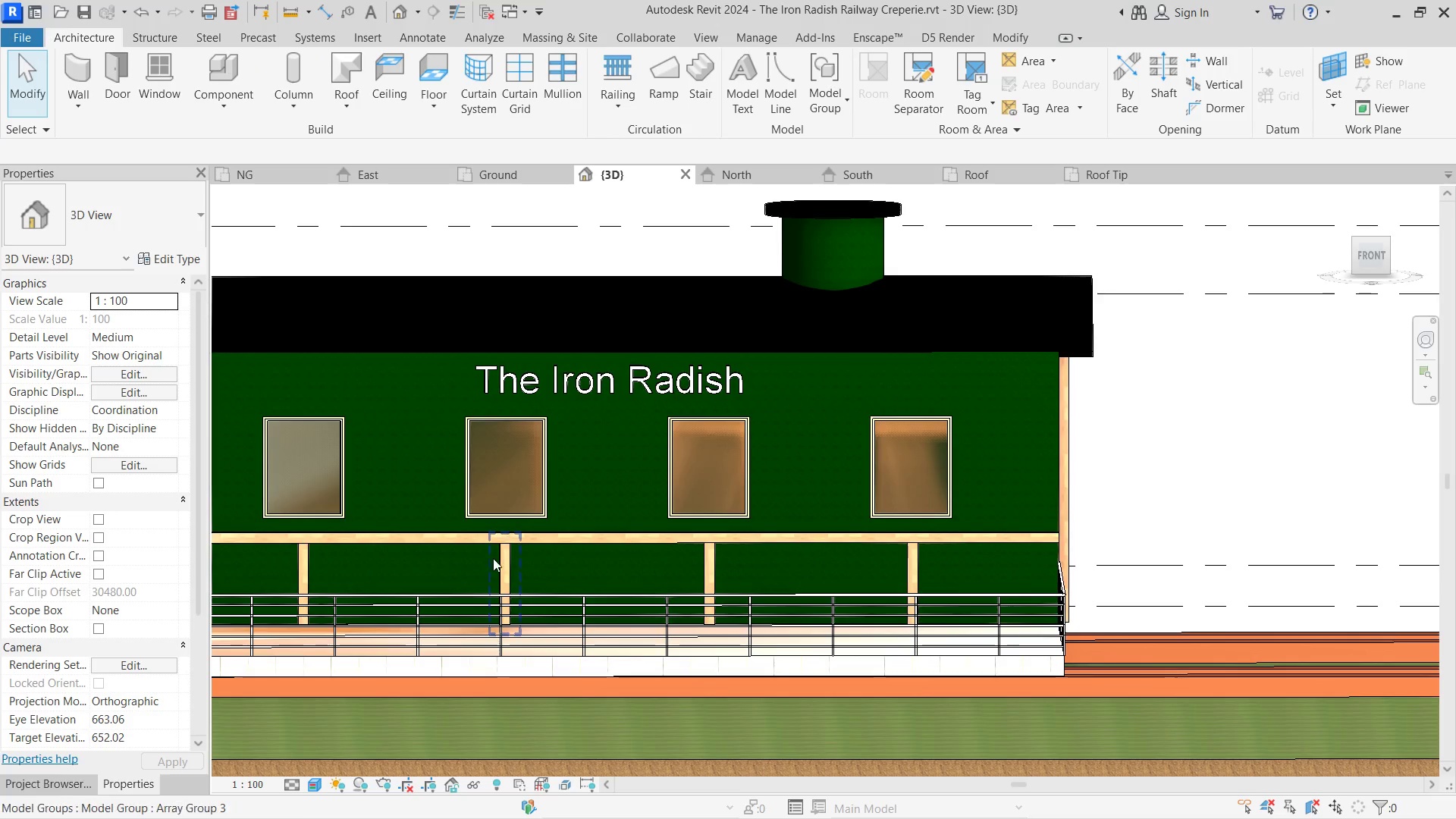 
left_click([500, 558])
 